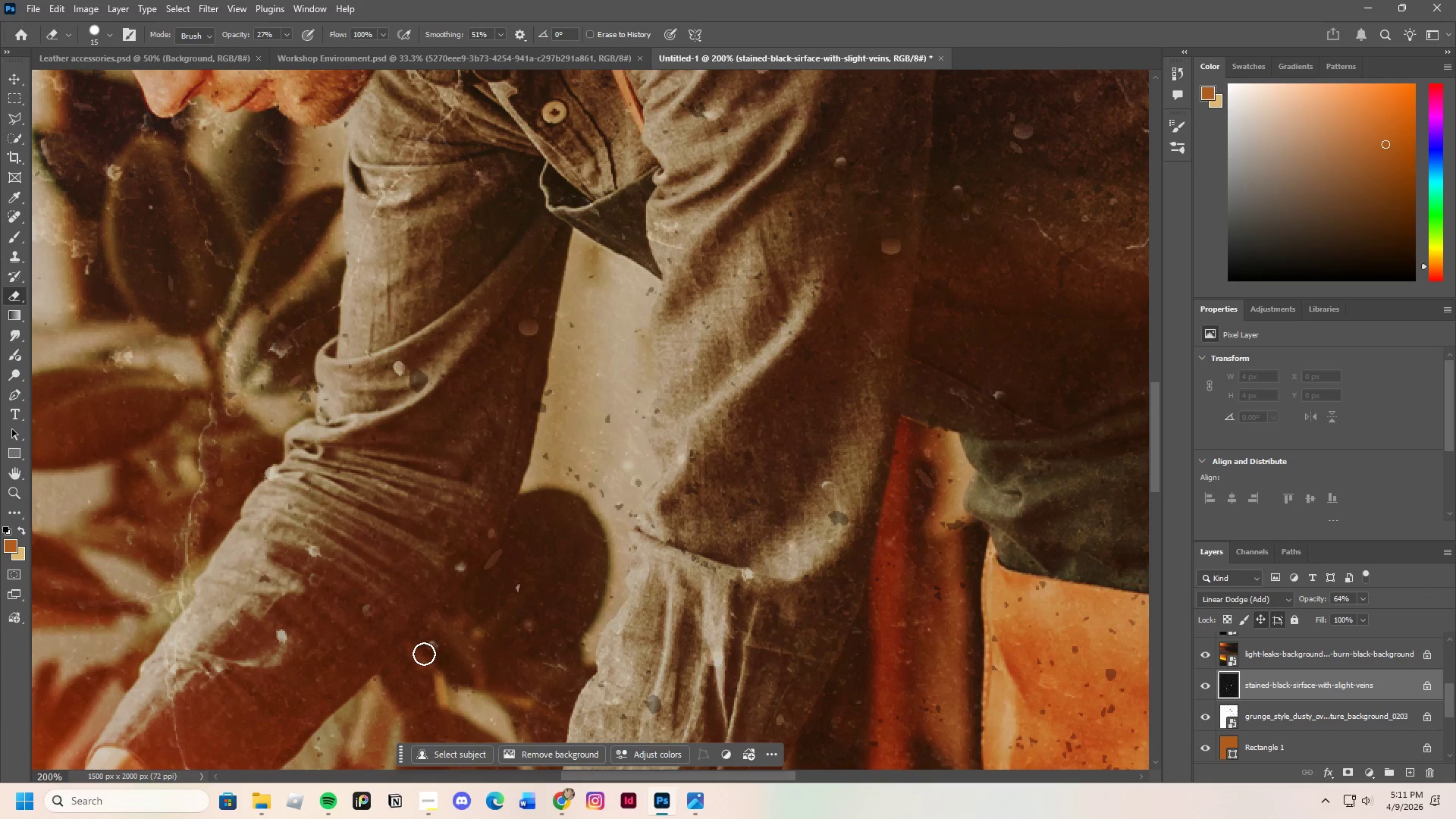 
triple_click([424, 654])
 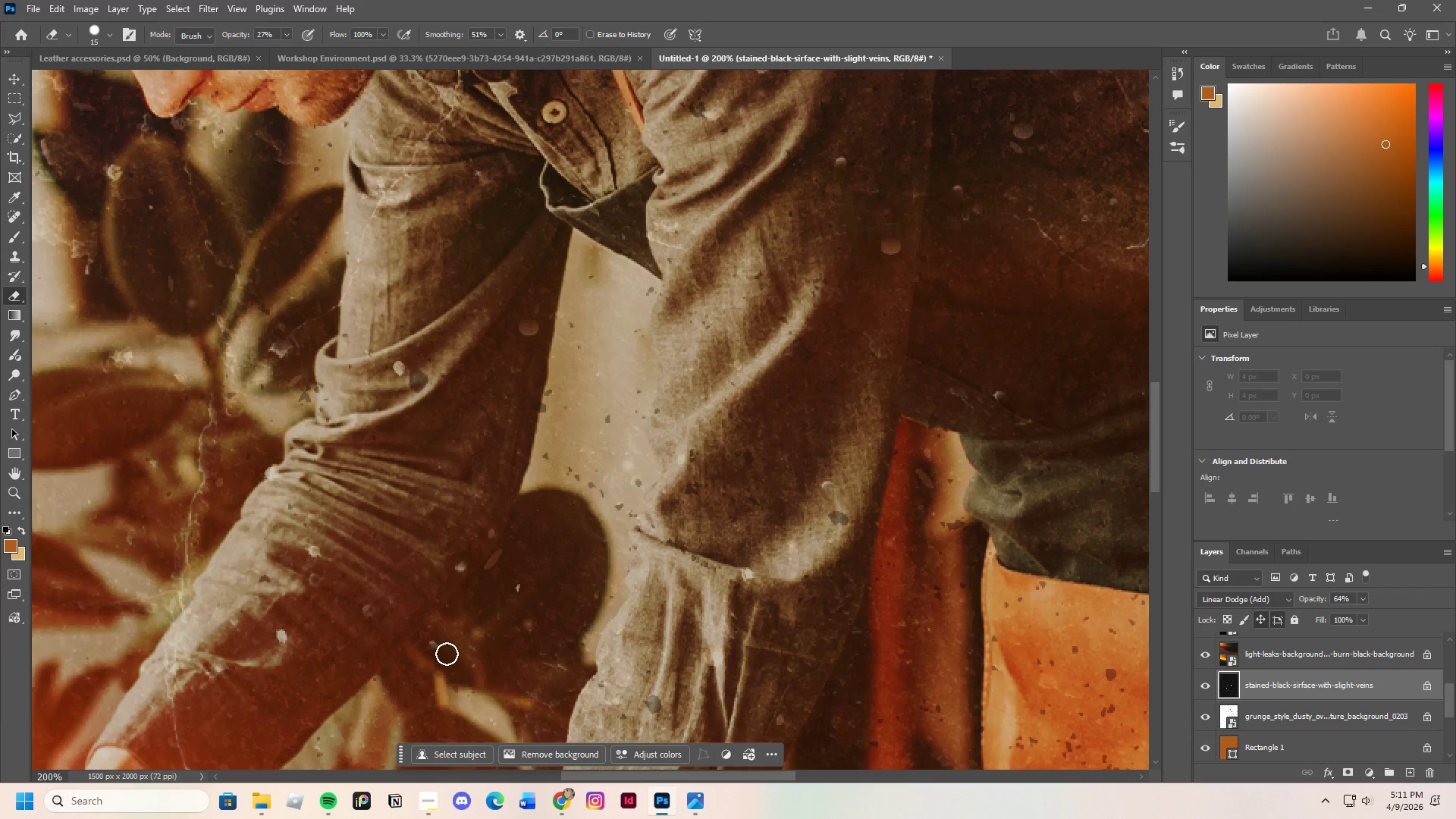 
left_click([447, 654])
 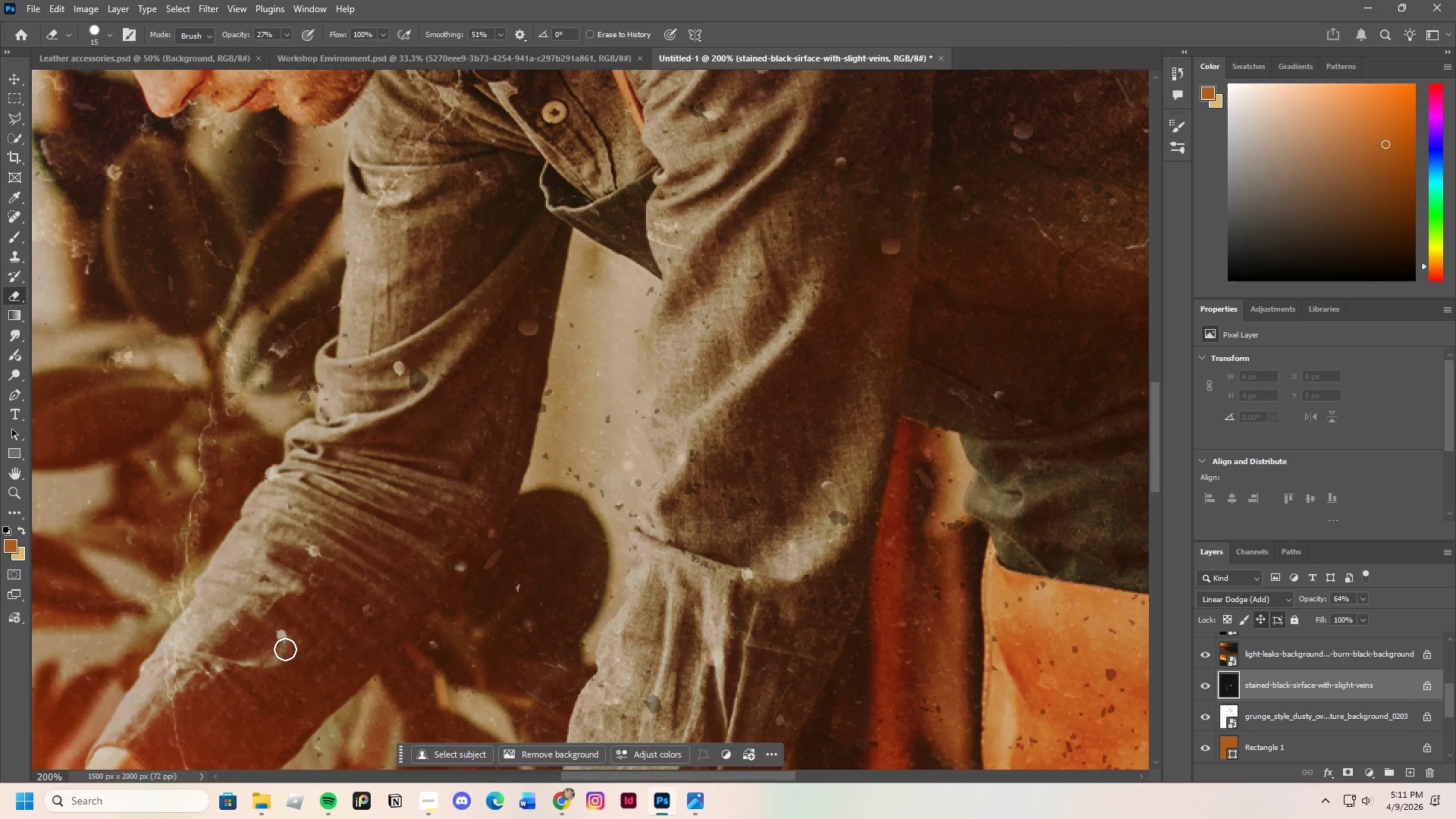 
double_click([285, 649])
 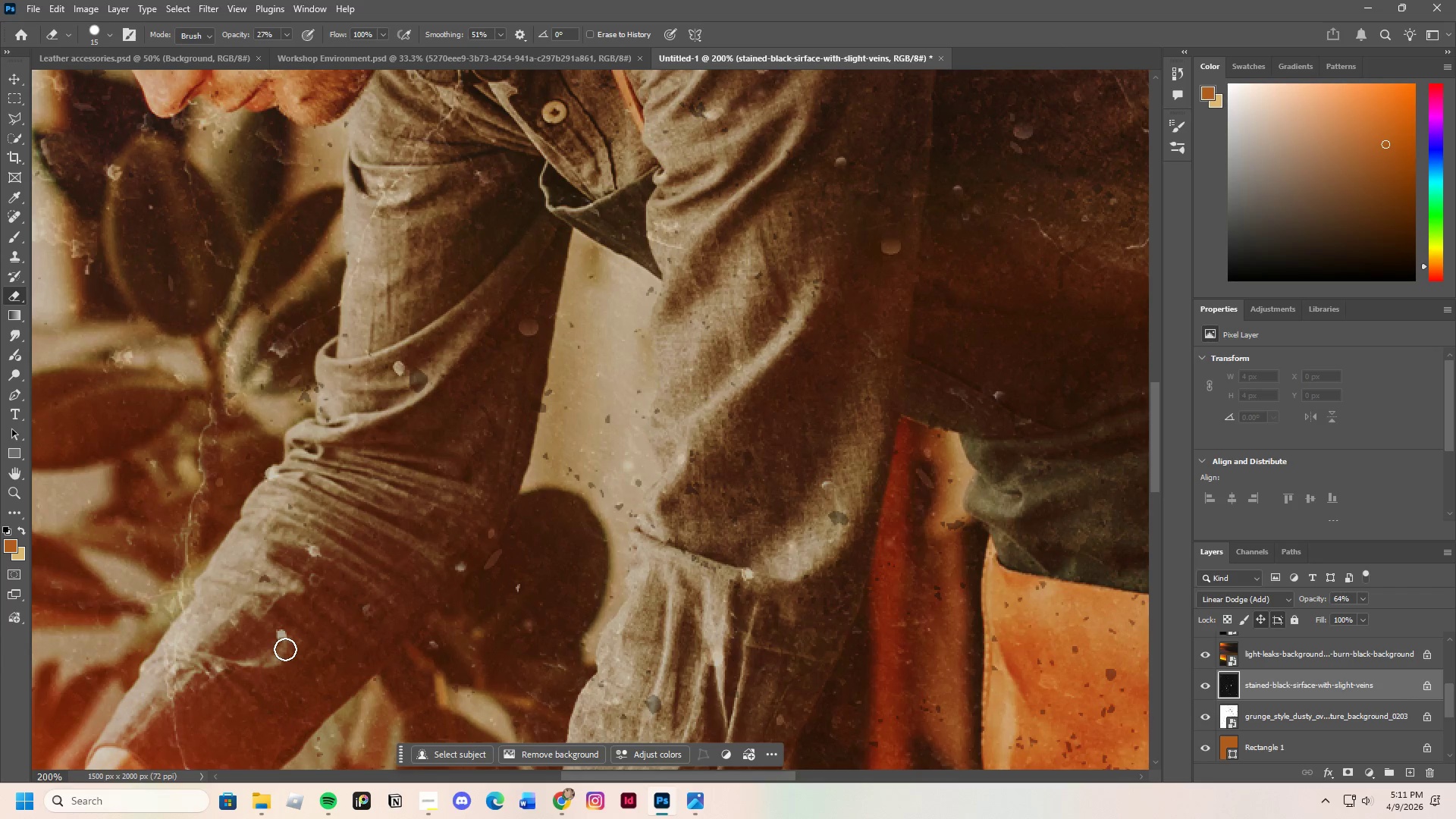 
triple_click([285, 649])
 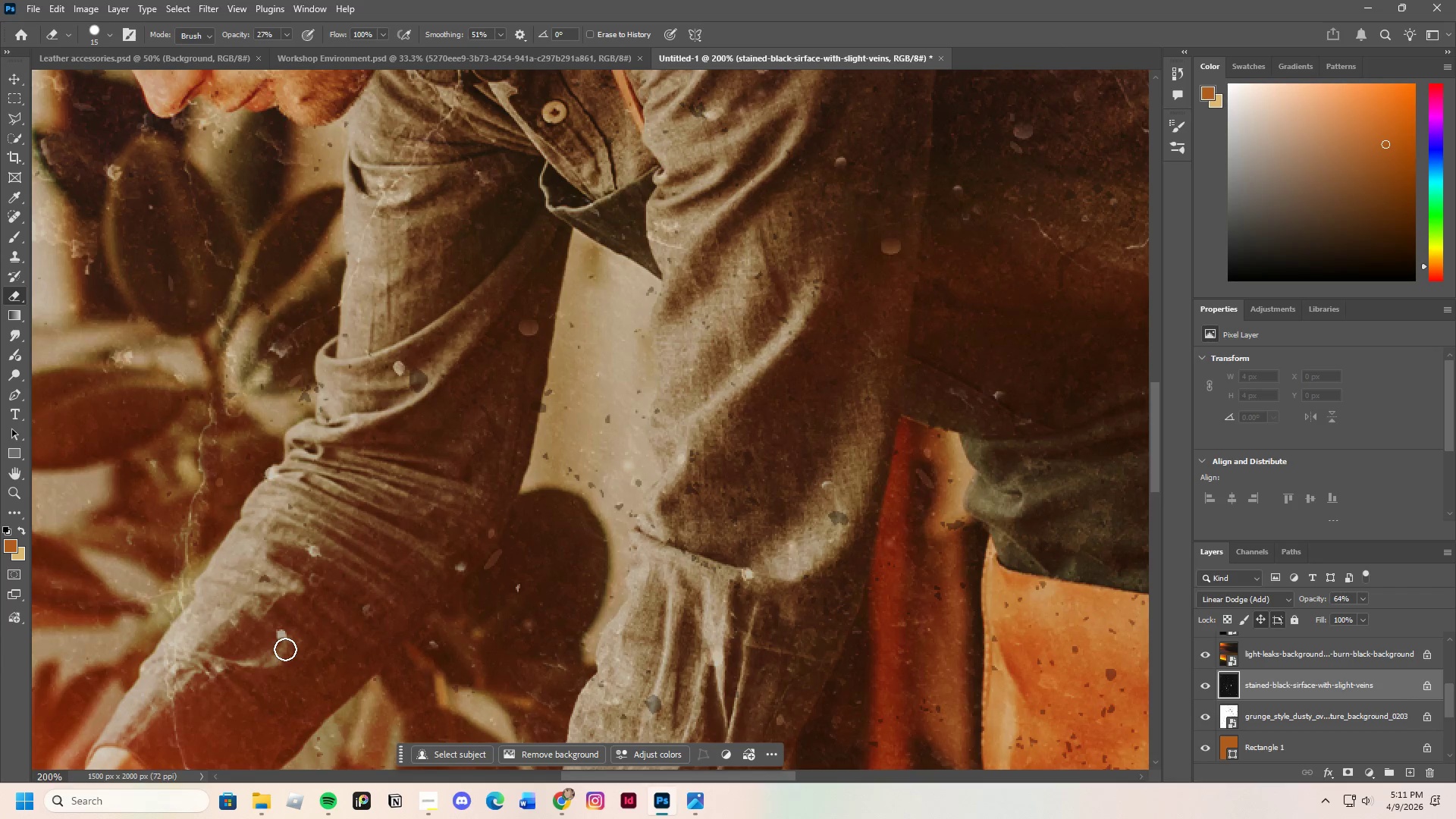 
triple_click([285, 649])
 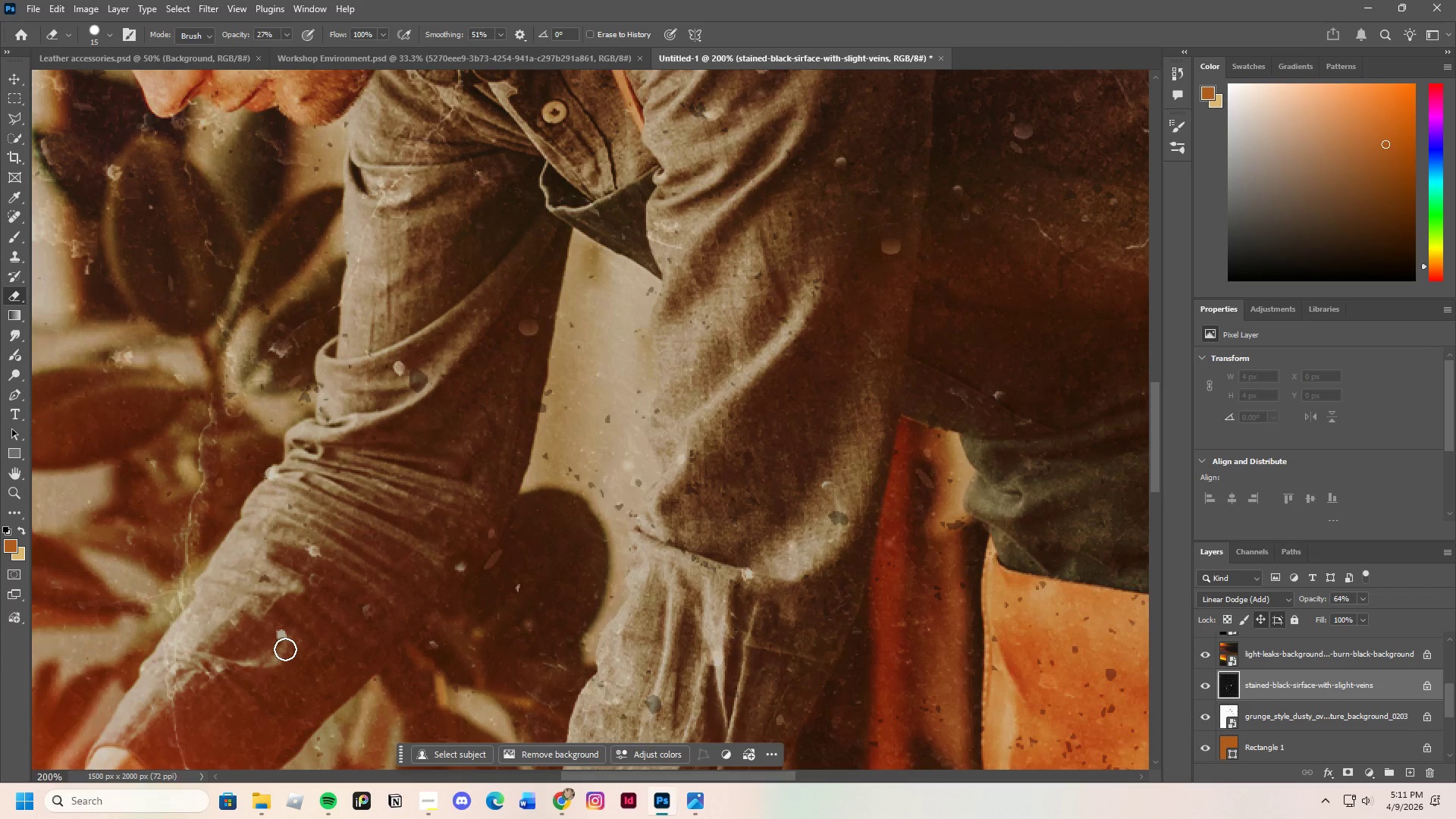 
triple_click([285, 649])
 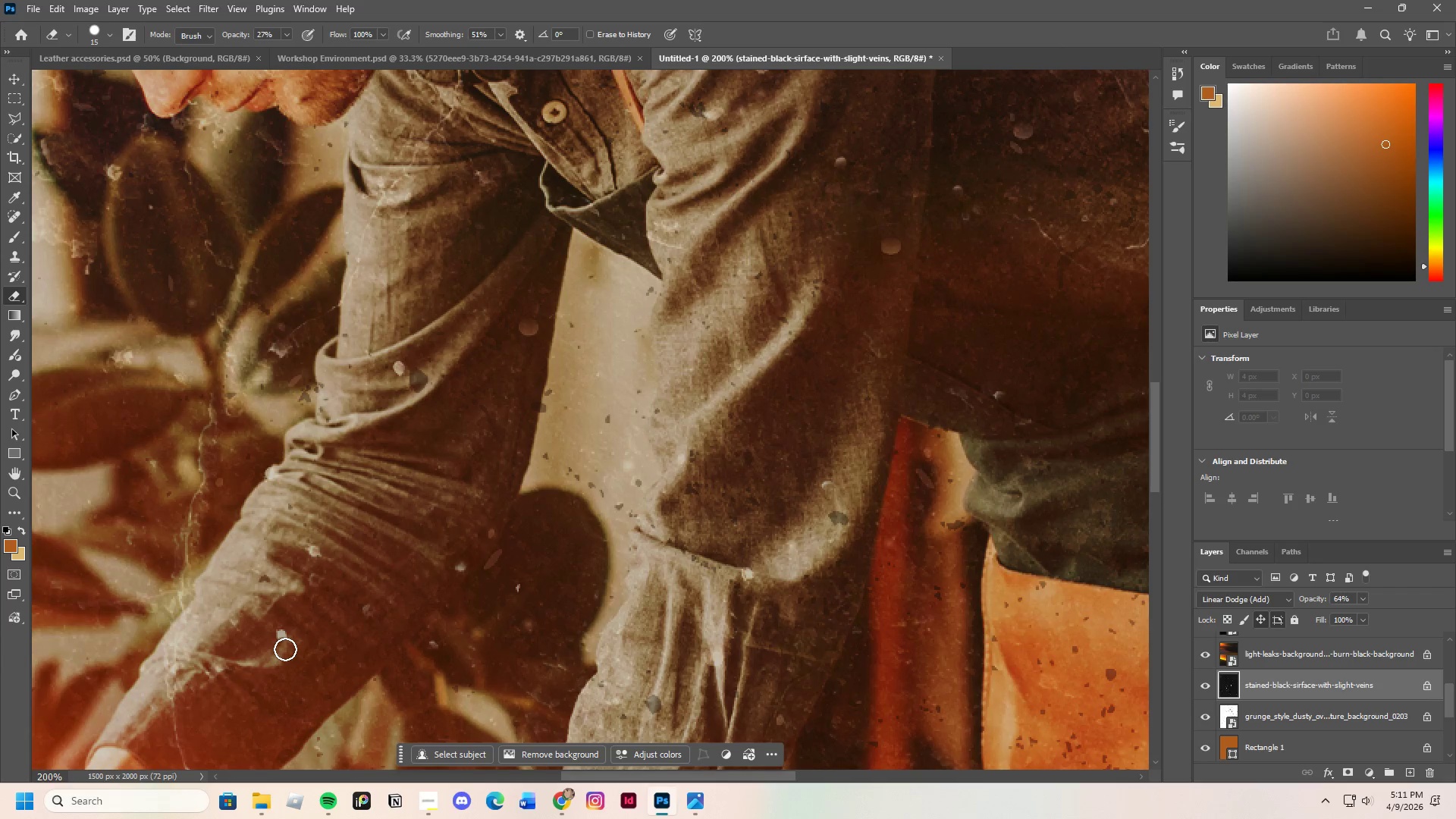 
triple_click([285, 649])
 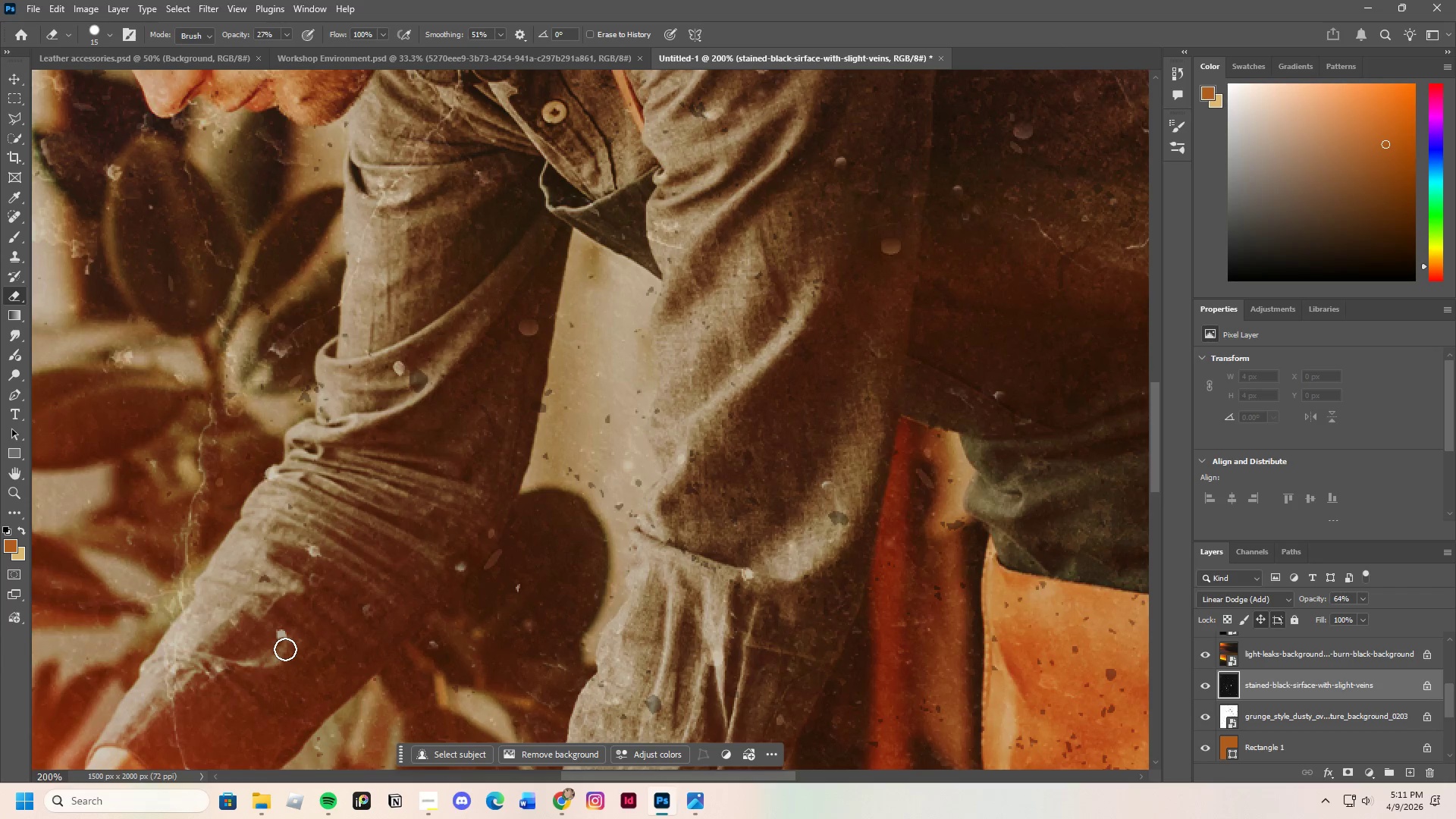 
triple_click([285, 649])
 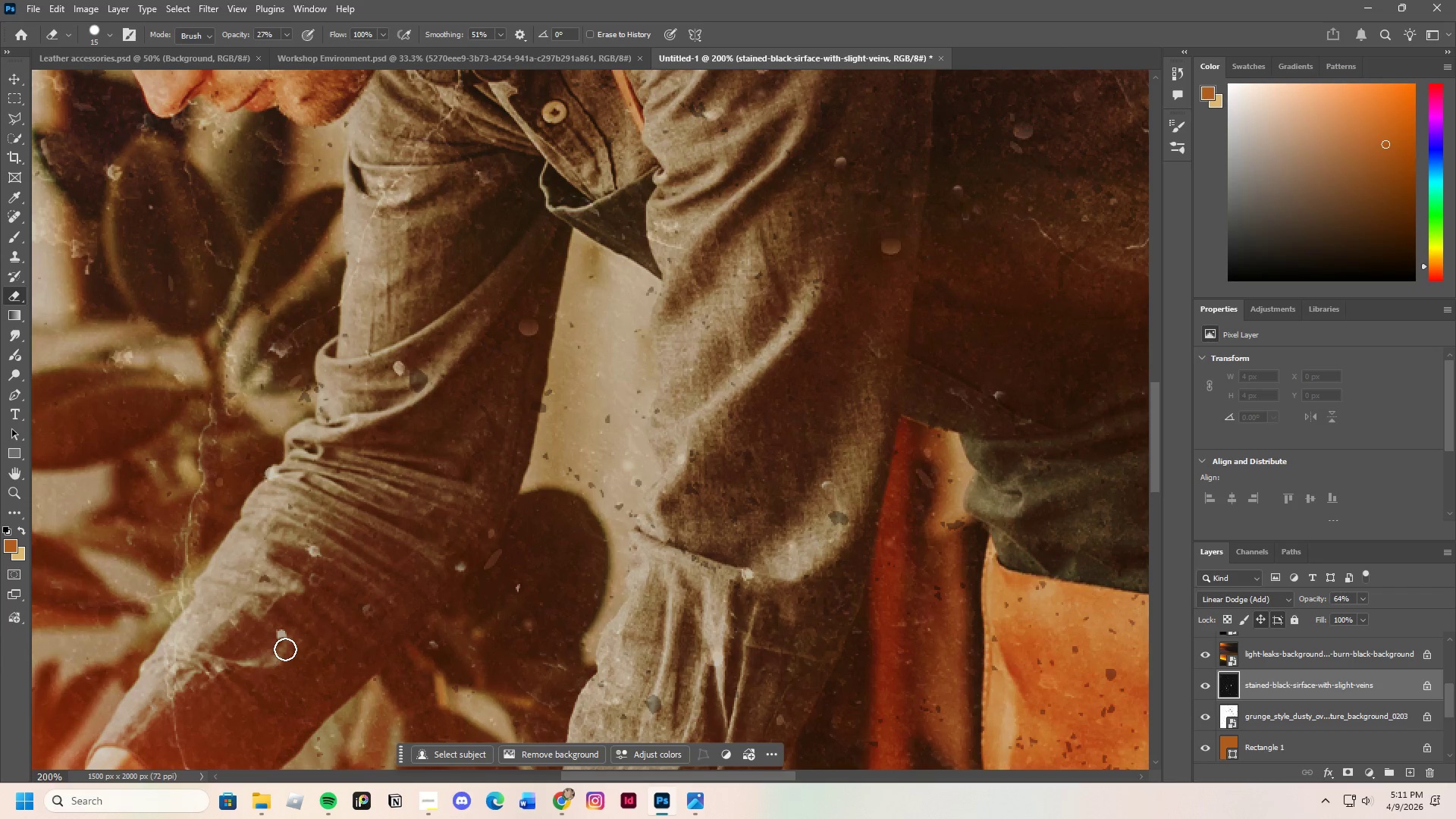 
triple_click([285, 649])
 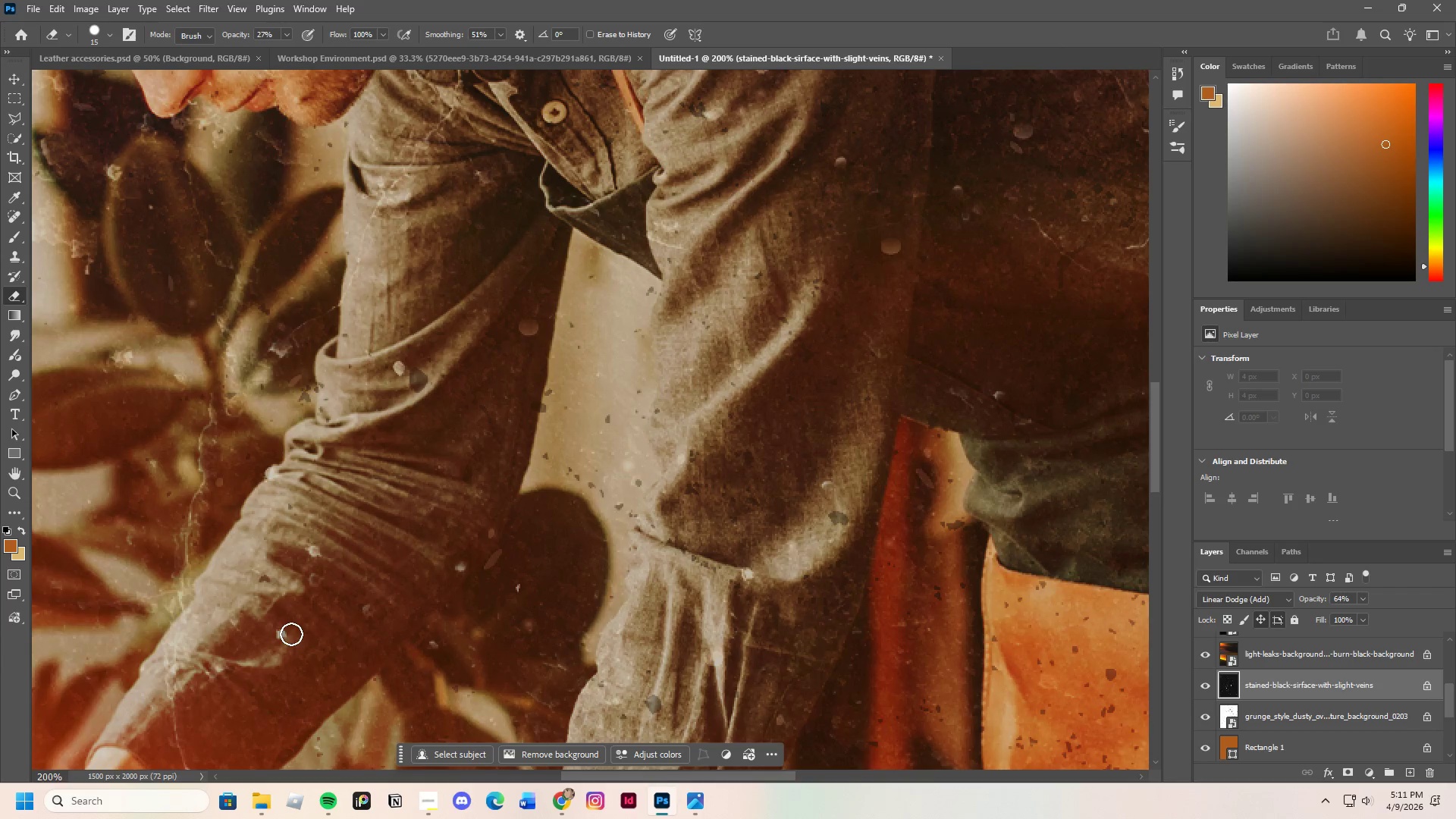 
double_click([291, 632])
 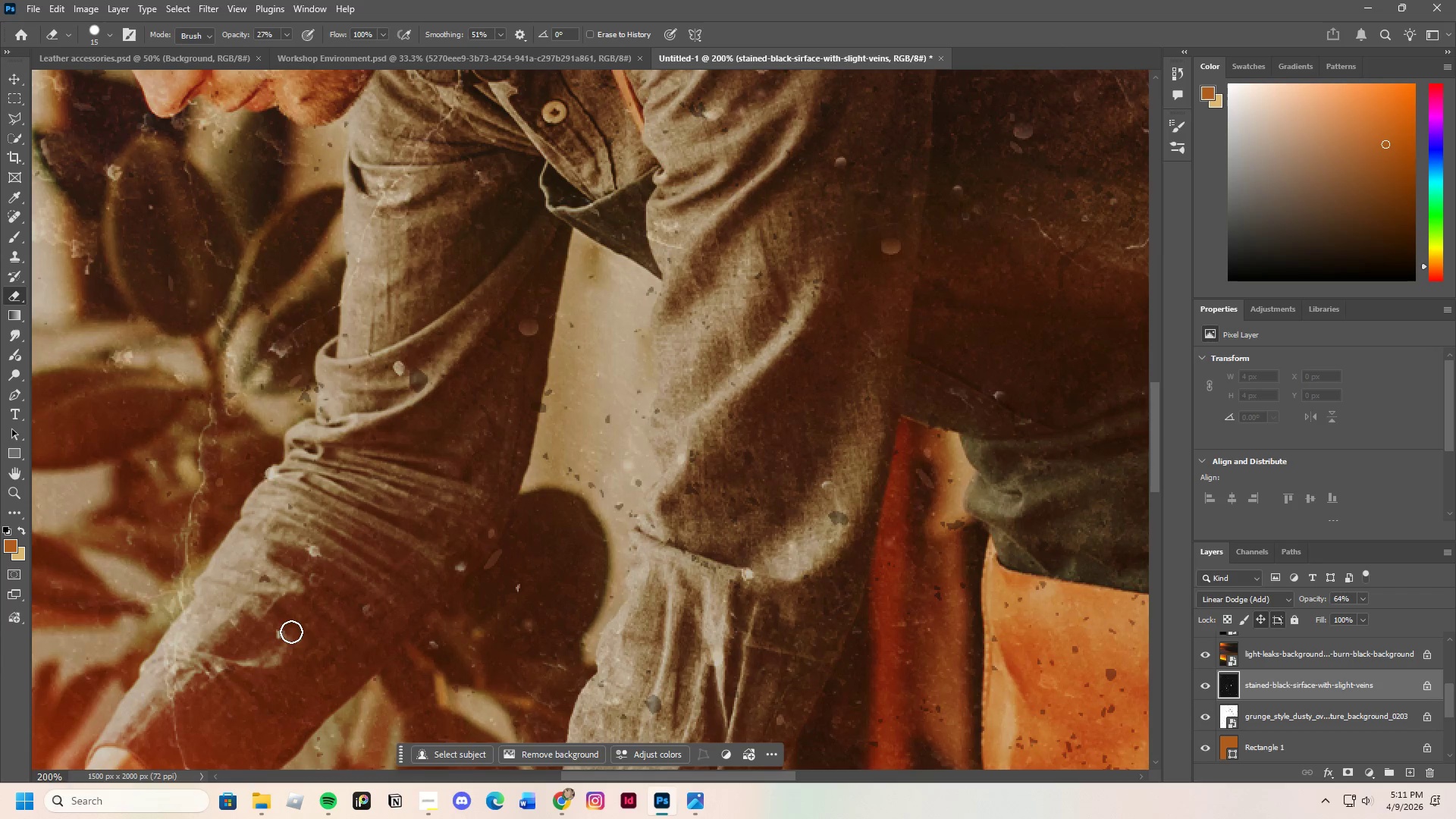 
triple_click([291, 632])
 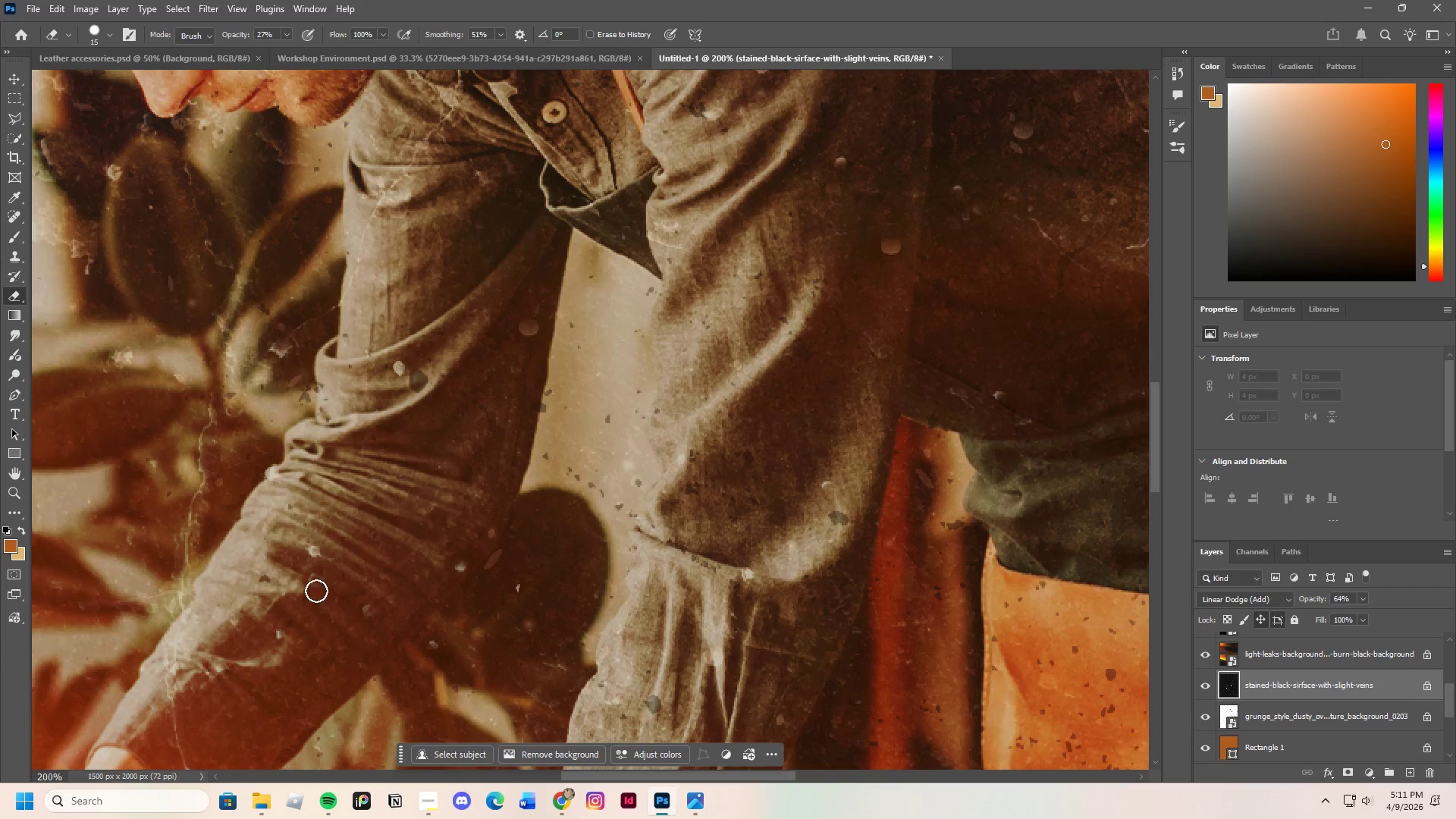 
left_click([397, 463])
 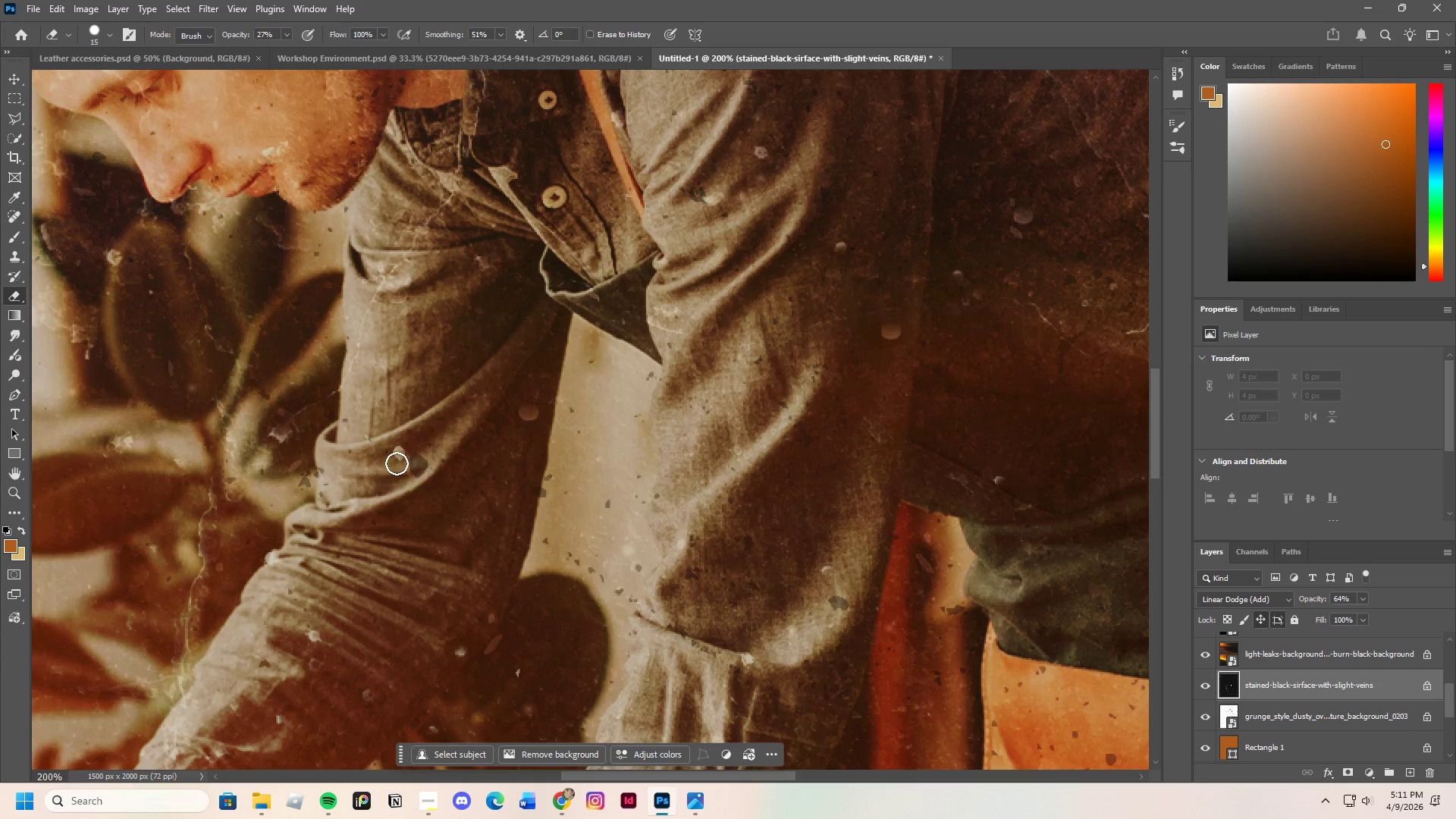 
scroll: coordinate [319, 564], scroll_direction: up, amount: 7.0
 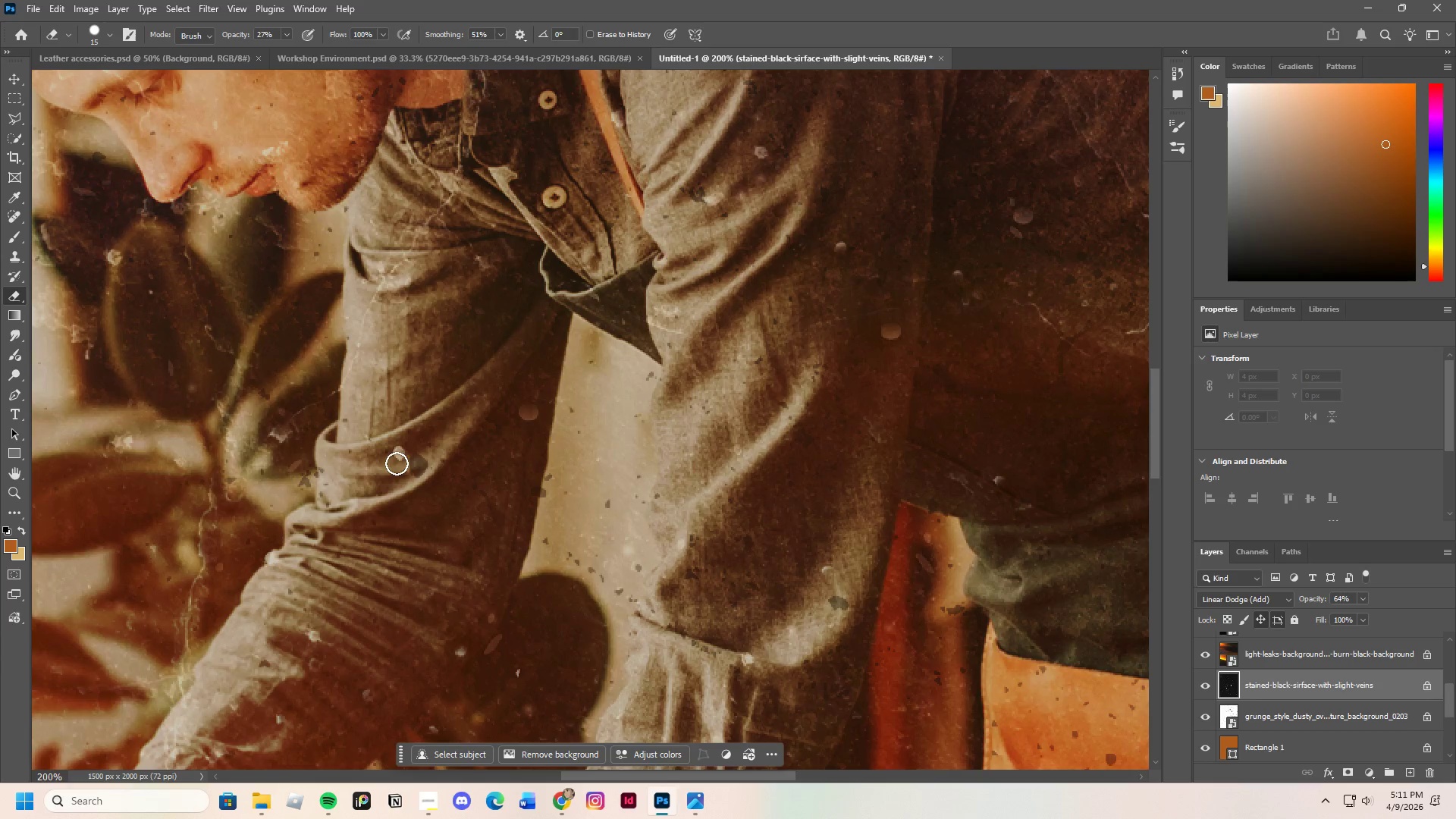 
double_click([397, 463])
 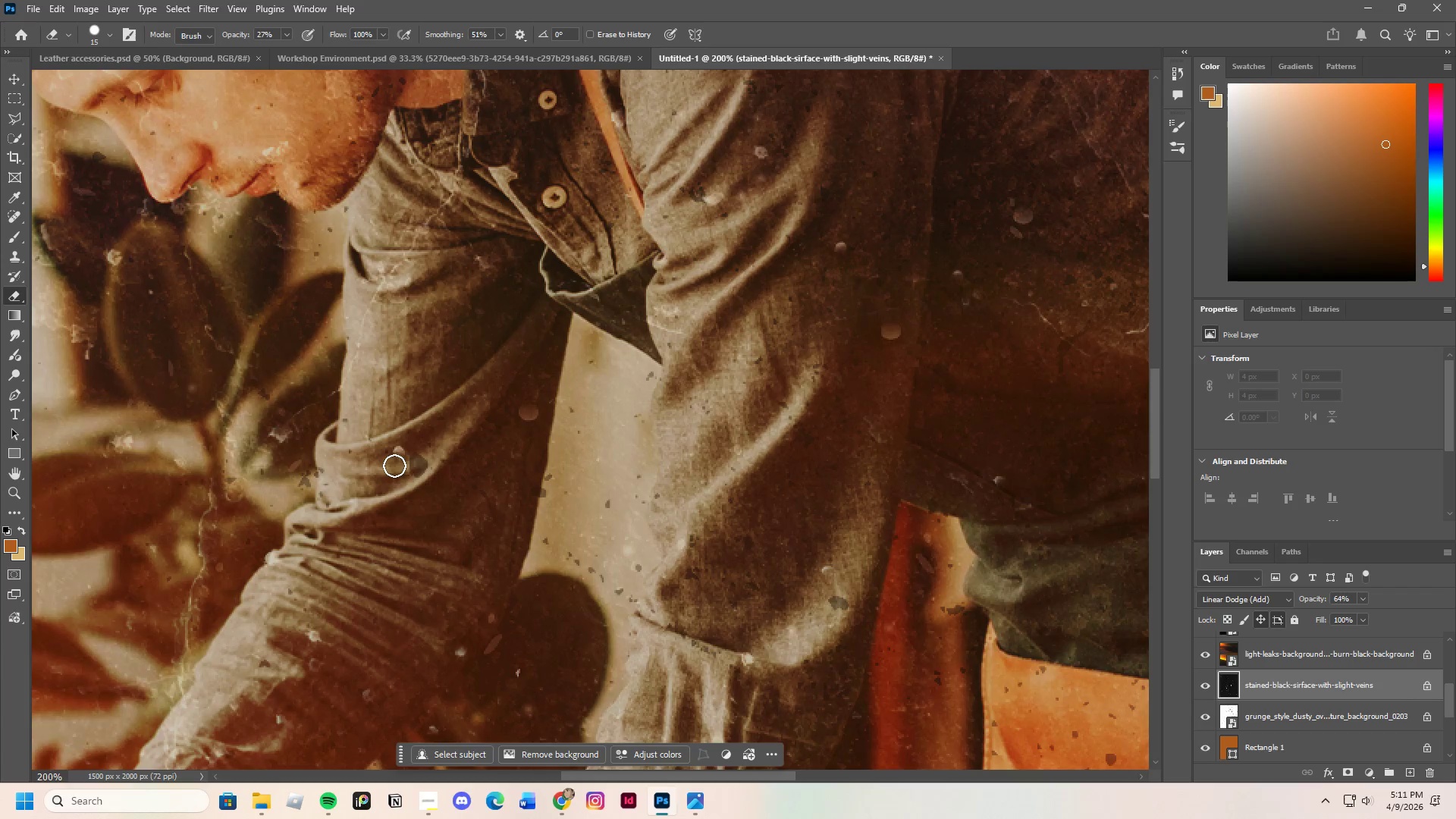 
triple_click([394, 466])
 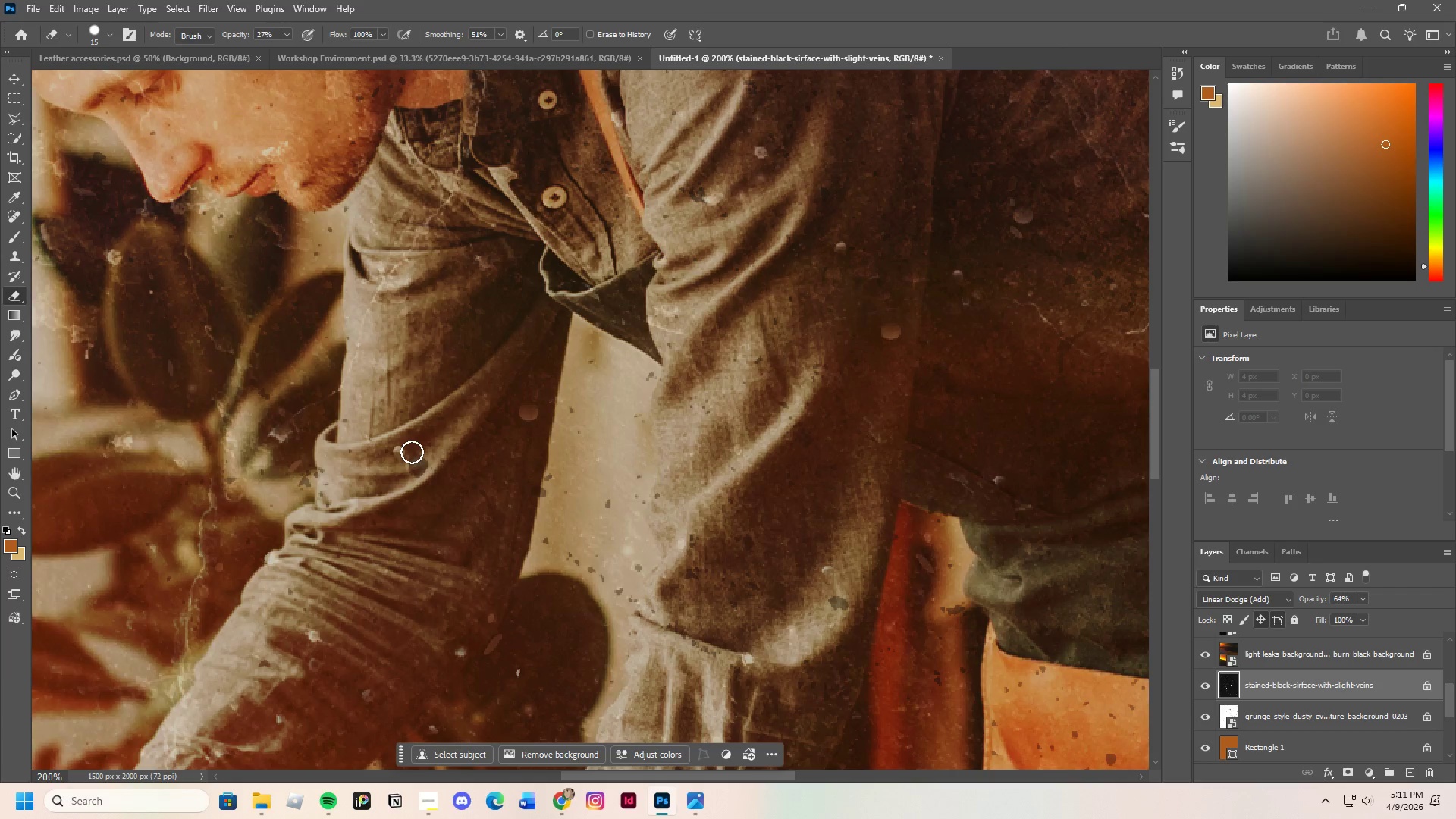 
double_click([412, 452])
 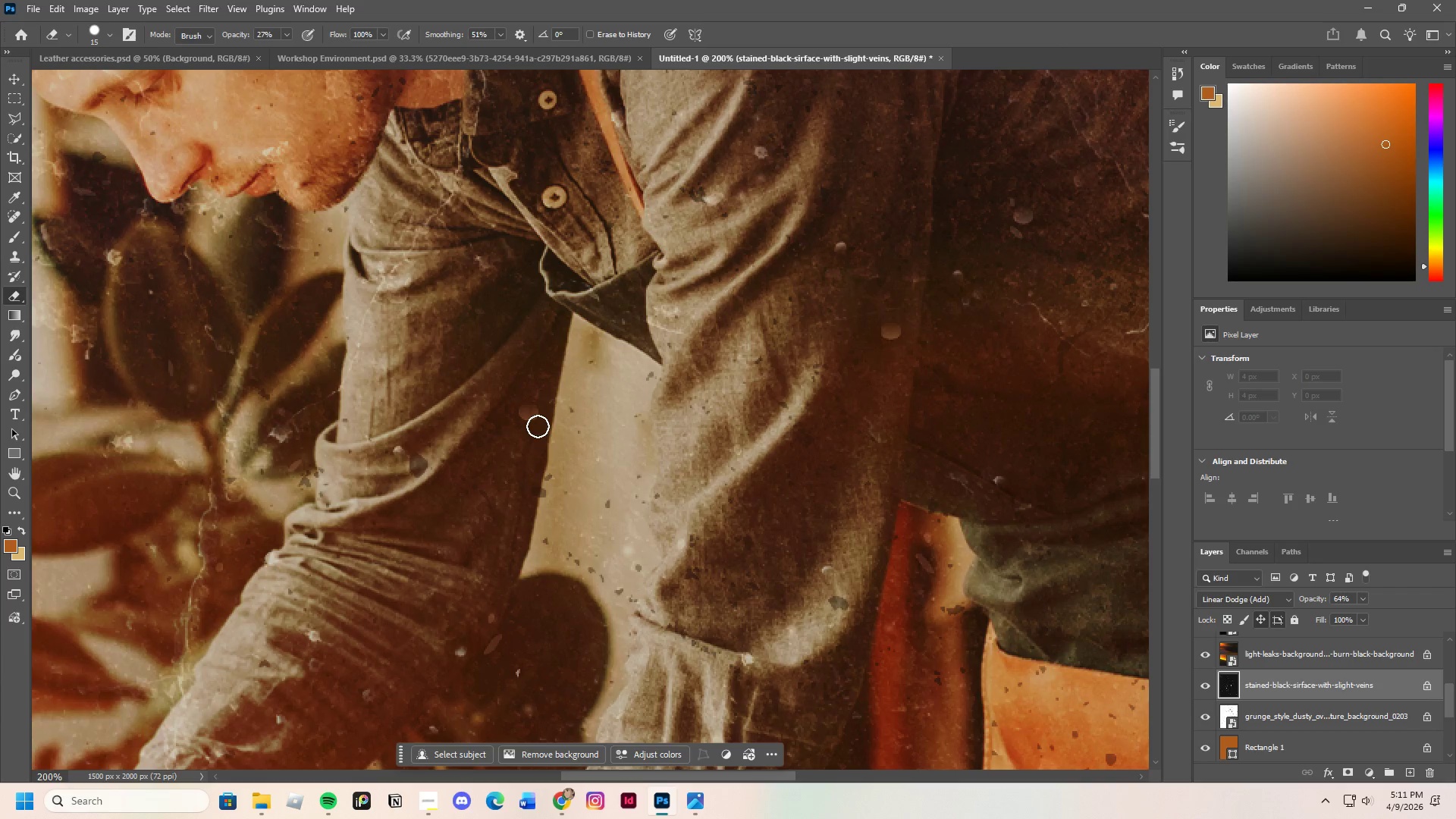 
left_click([538, 426])
 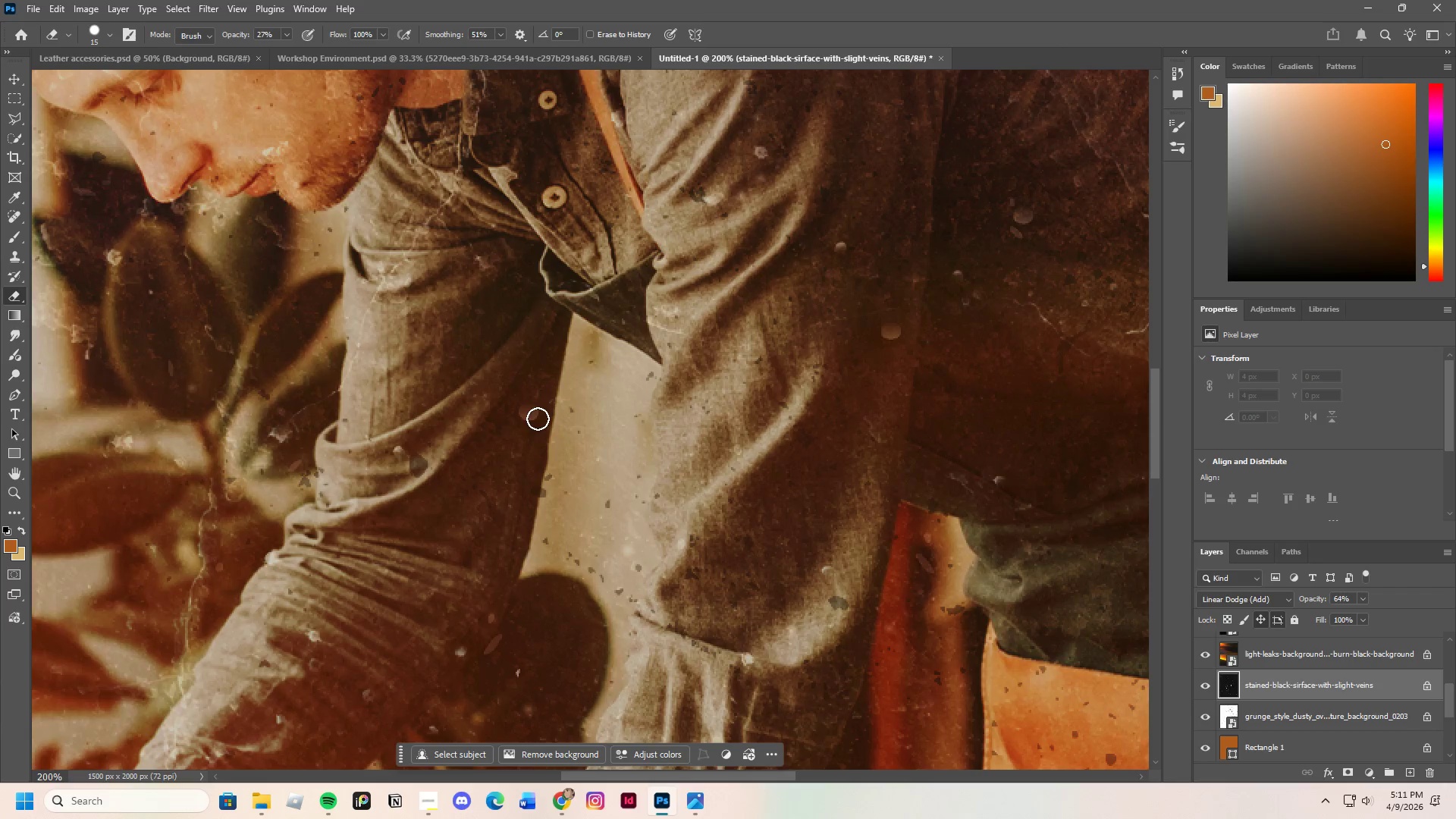 
left_click_drag(start_coordinate=[538, 419], to_coordinate=[545, 416])
 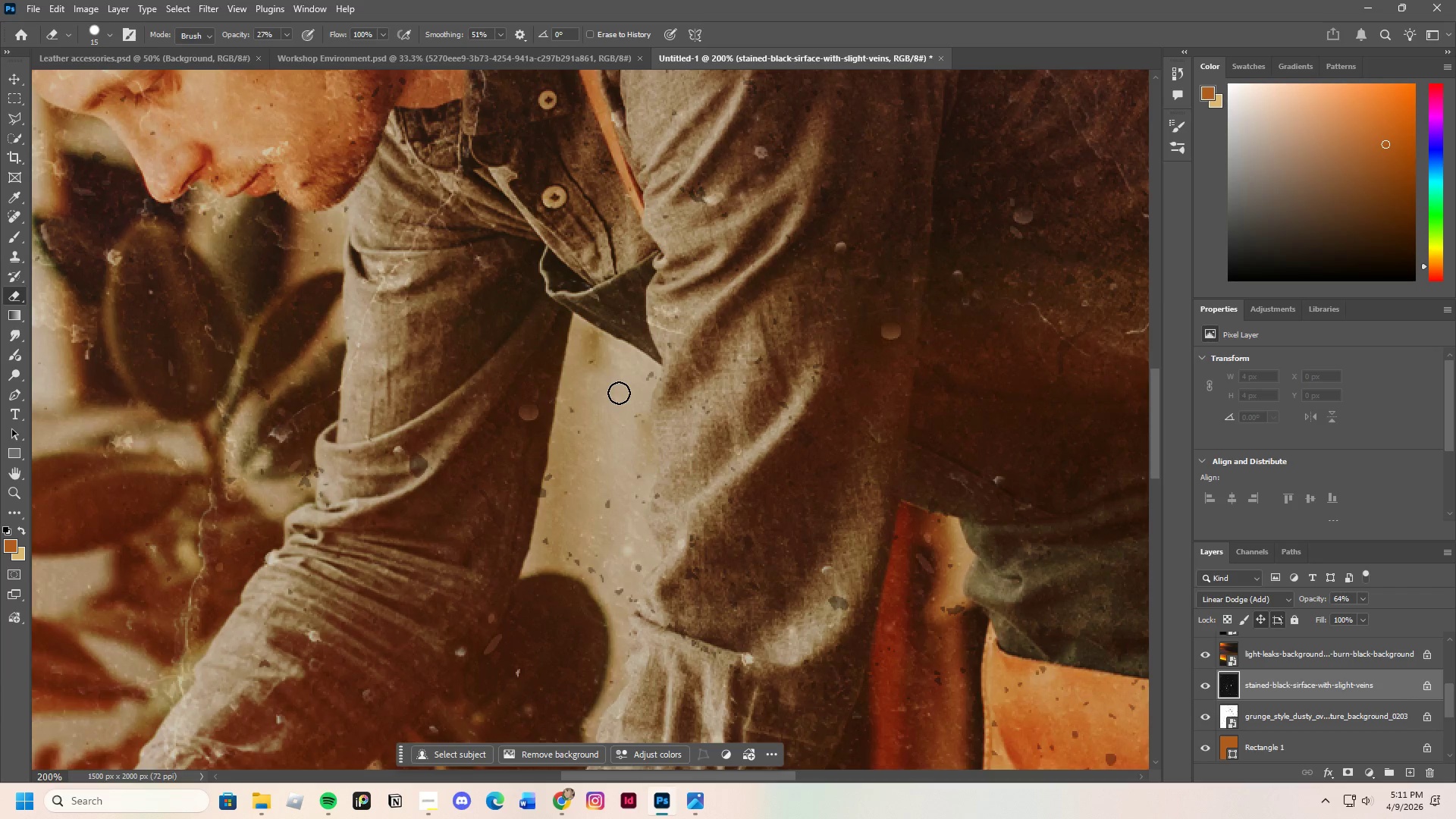 
scroll: coordinate [695, 333], scroll_direction: up, amount: 29.0
 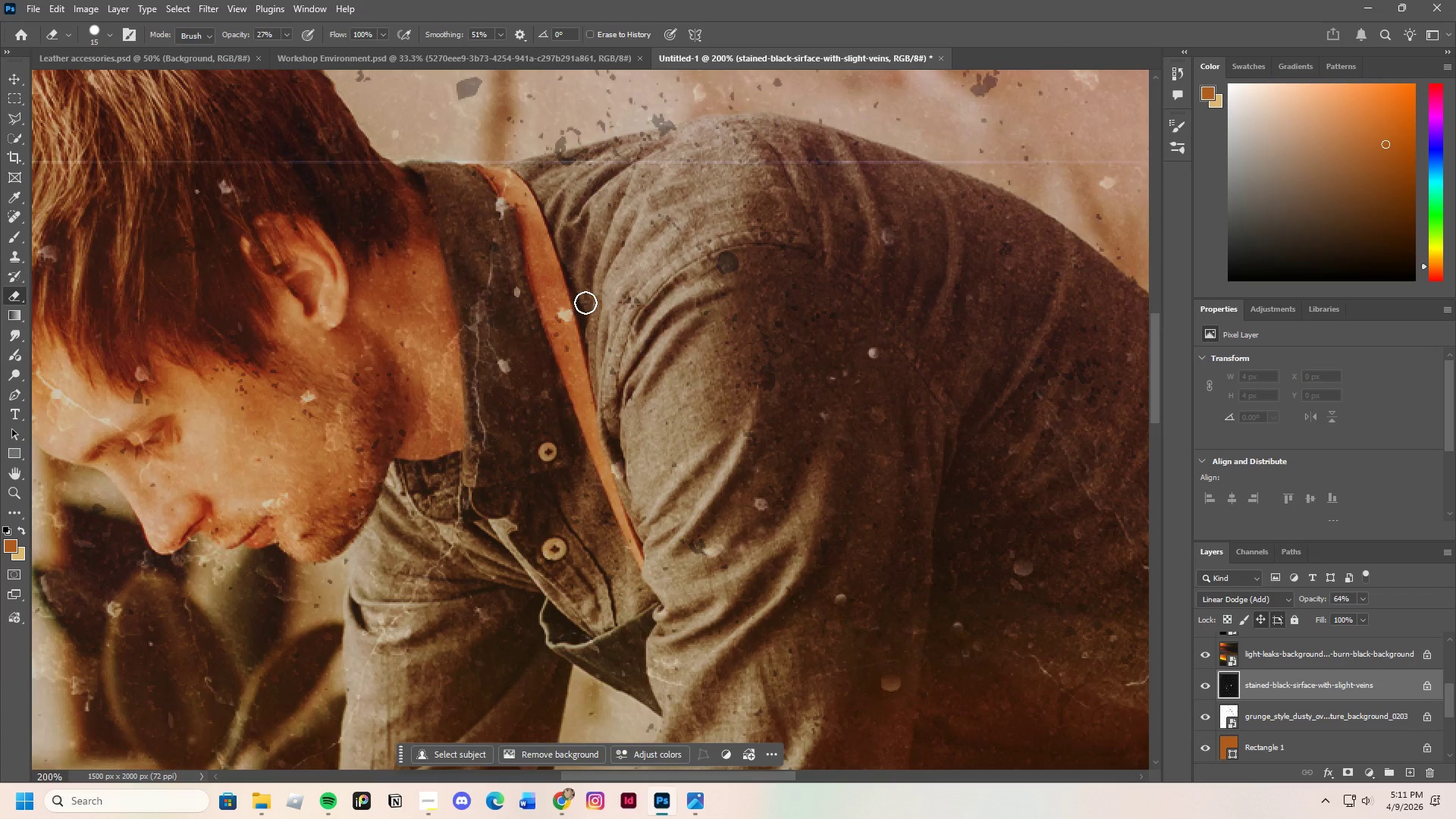 
key(Control+Minus)
 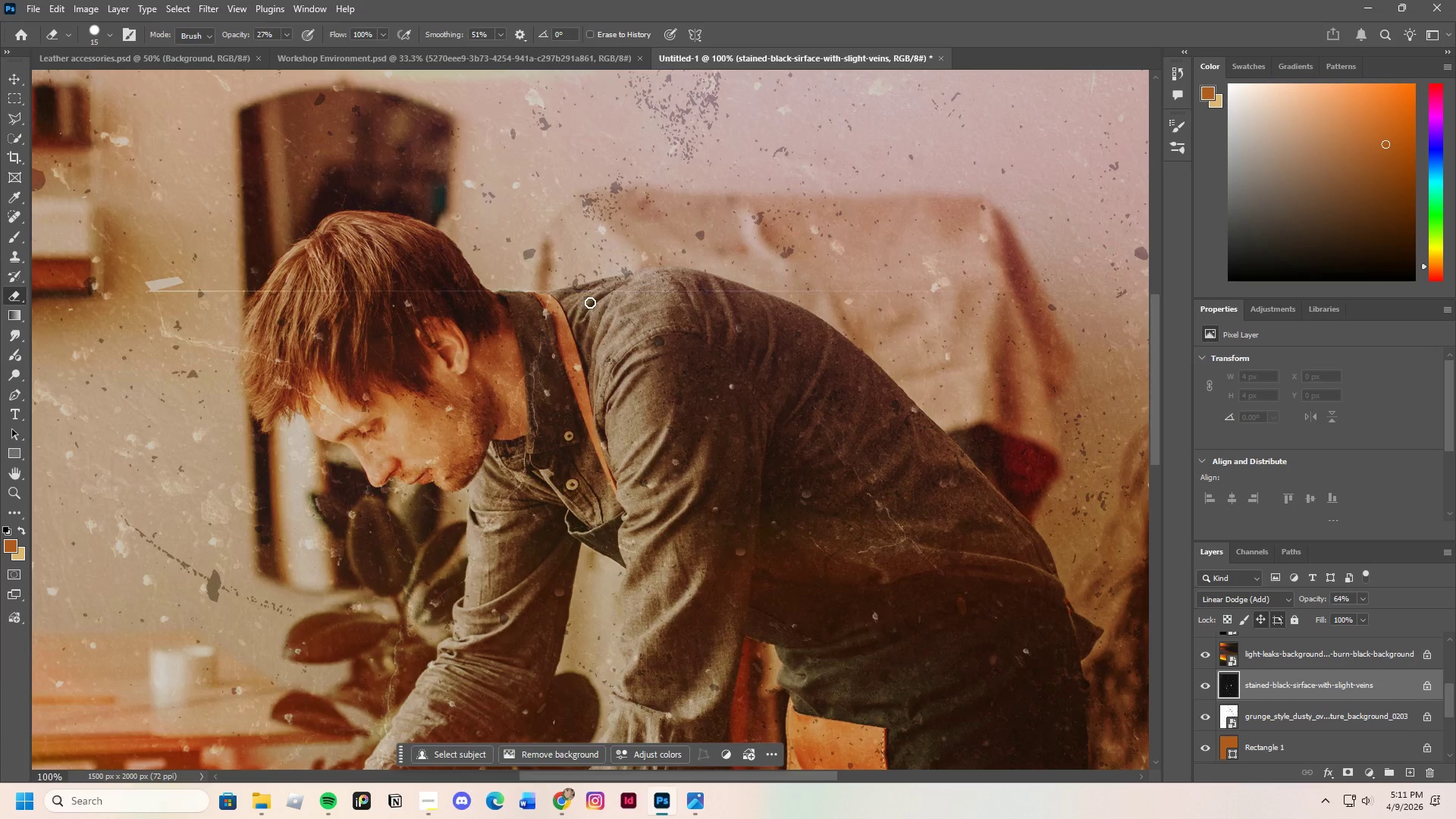 
scroll: coordinate [967, 535], scroll_direction: down, amount: 41.0
 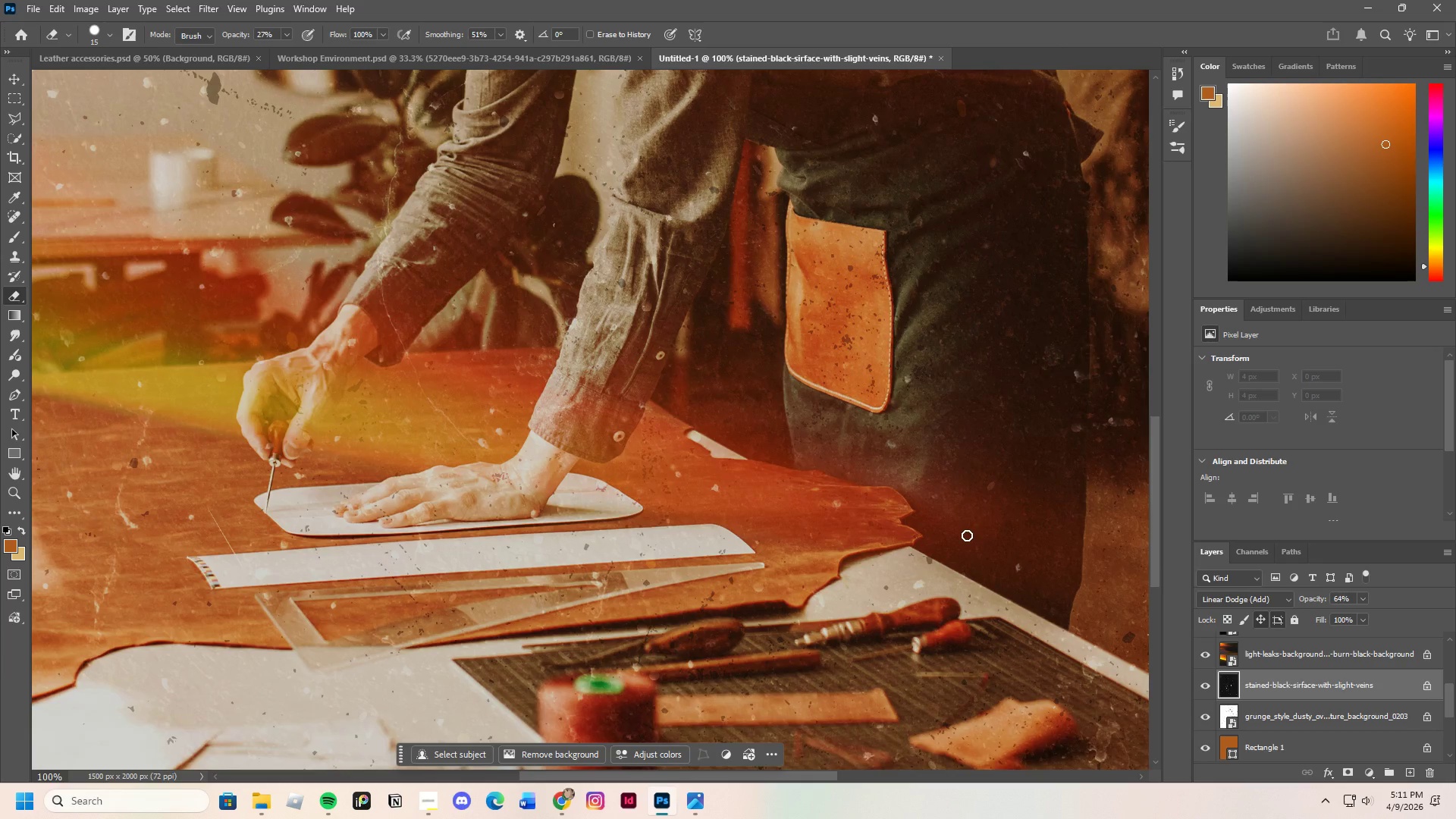 
scroll: coordinate [945, 356], scroll_direction: up, amount: 59.0
 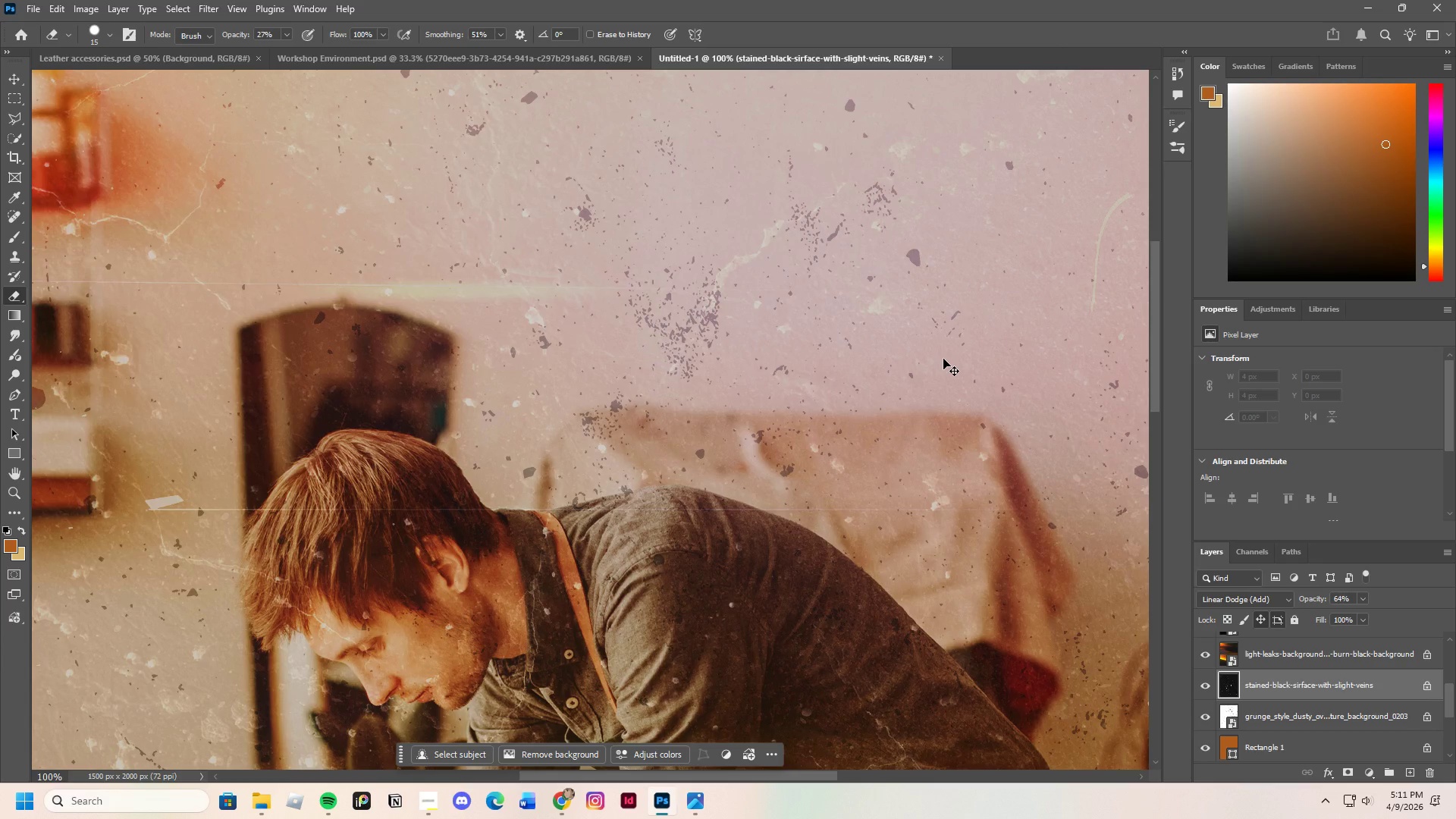 
key(Control+Minus)
 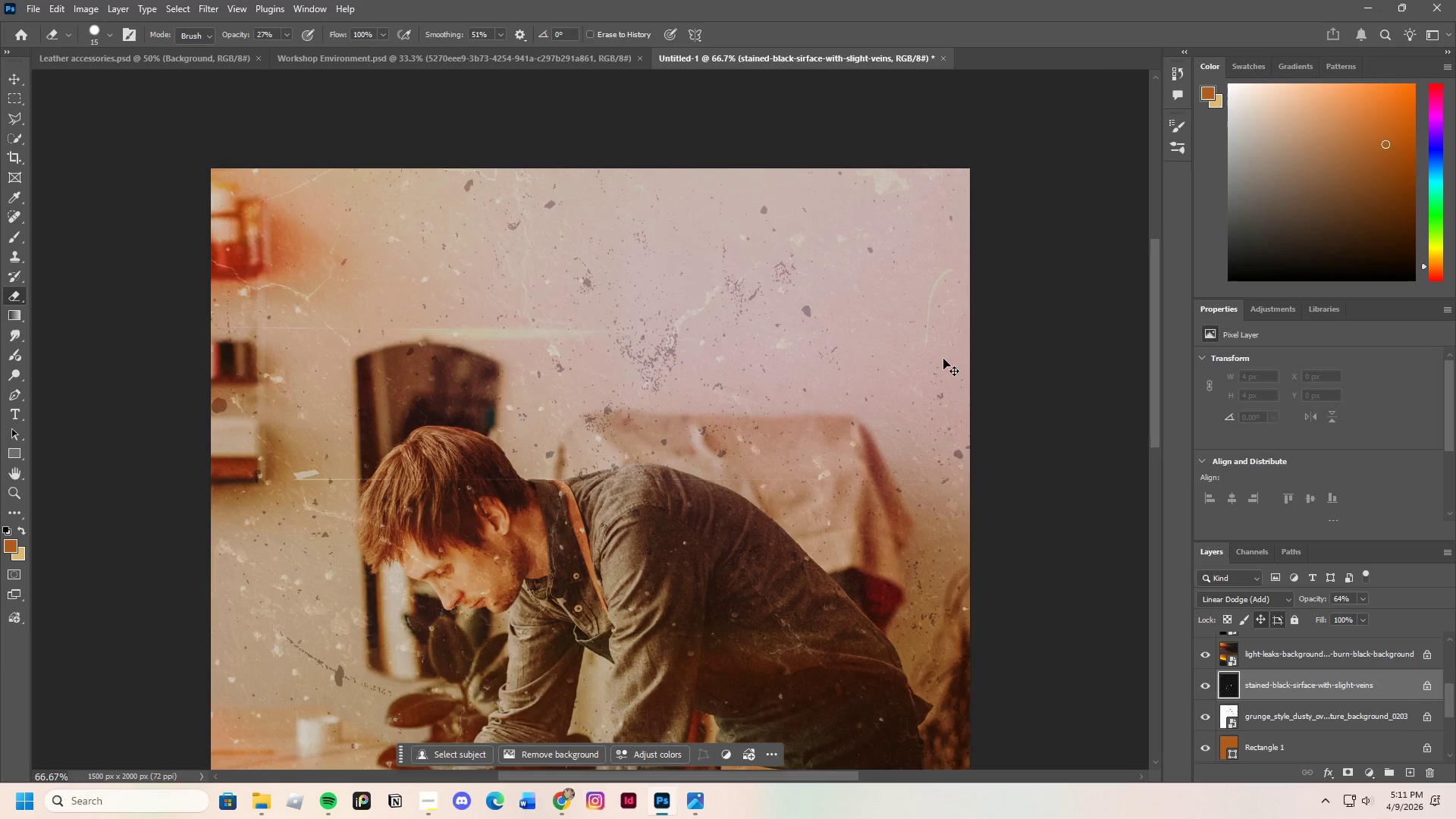 
key(Control+Minus)
 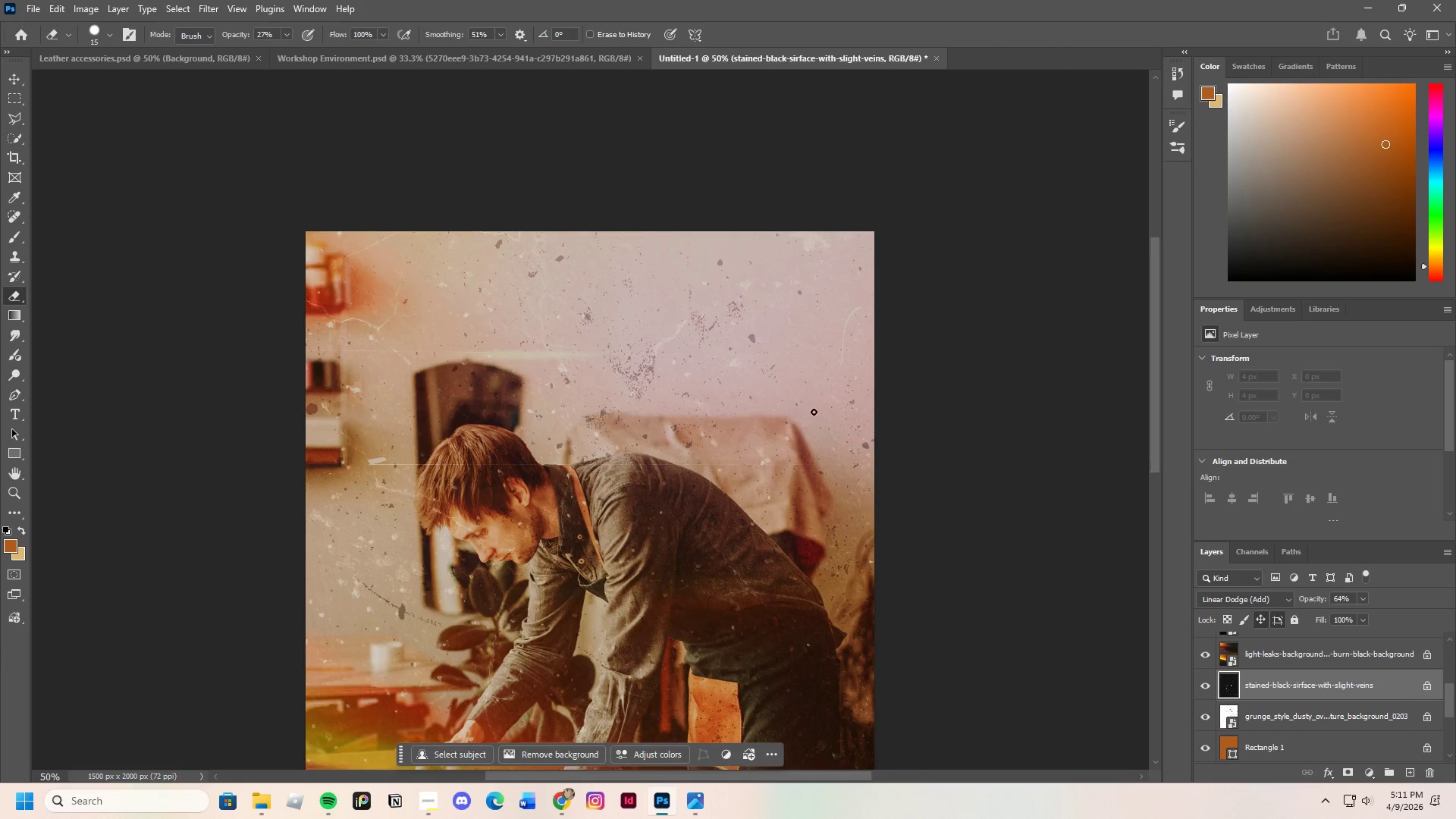 
scroll: coordinate [469, 520], scroll_direction: down, amount: 21.0
 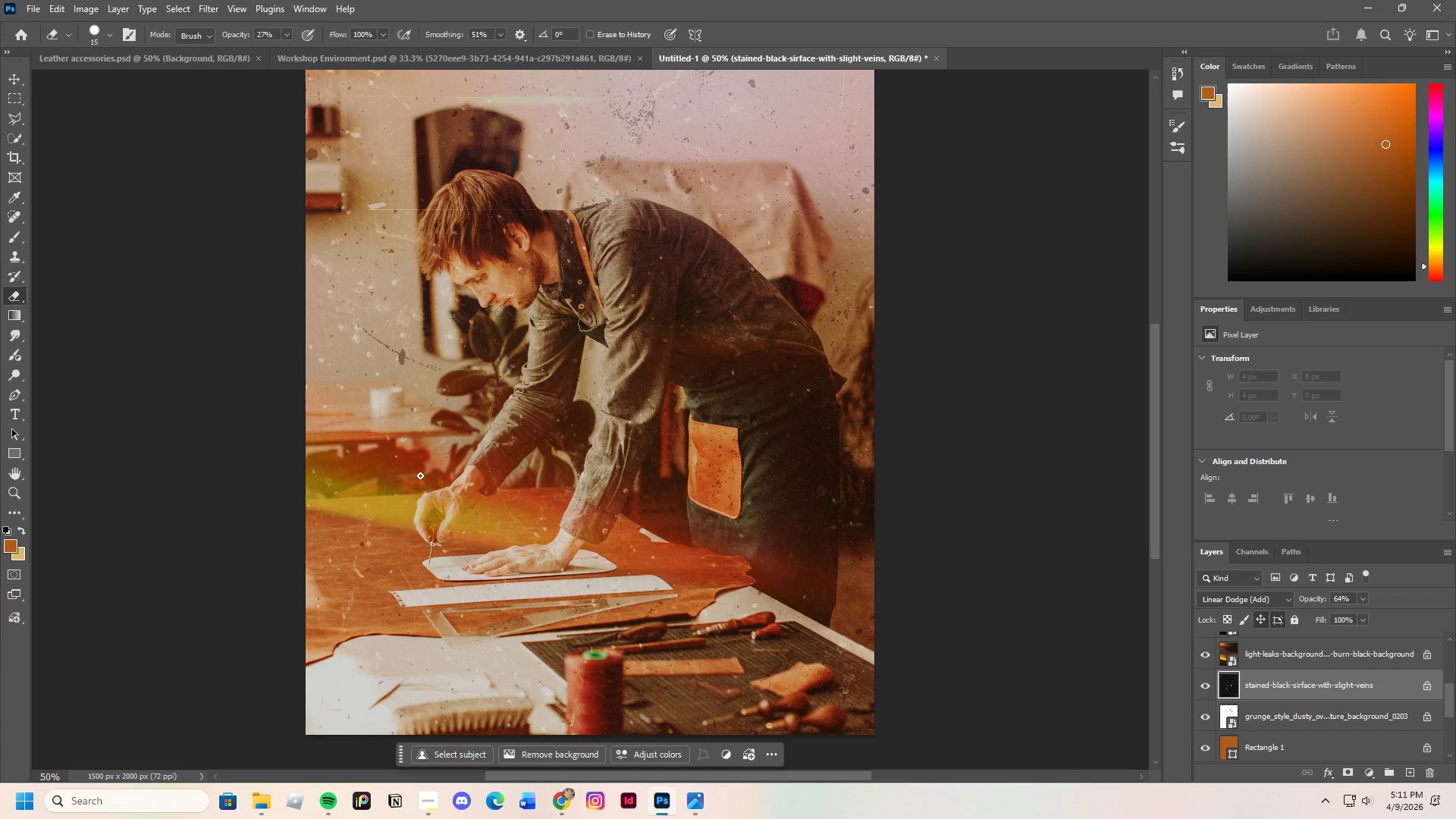 
scroll: coordinate [450, 453], scroll_direction: up, amount: 9.0
 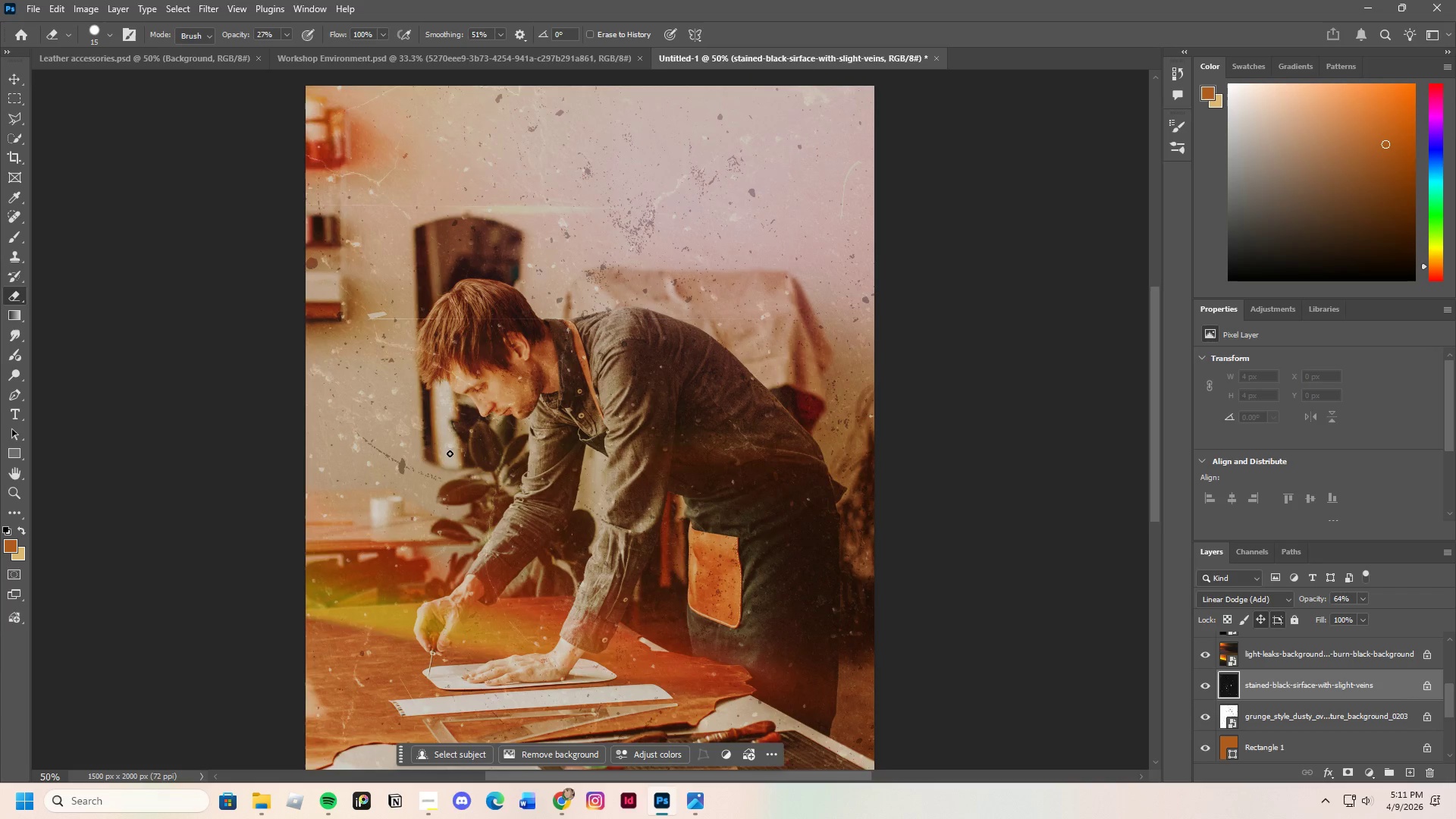 
scroll: coordinate [450, 453], scroll_direction: down, amount: 10.0
 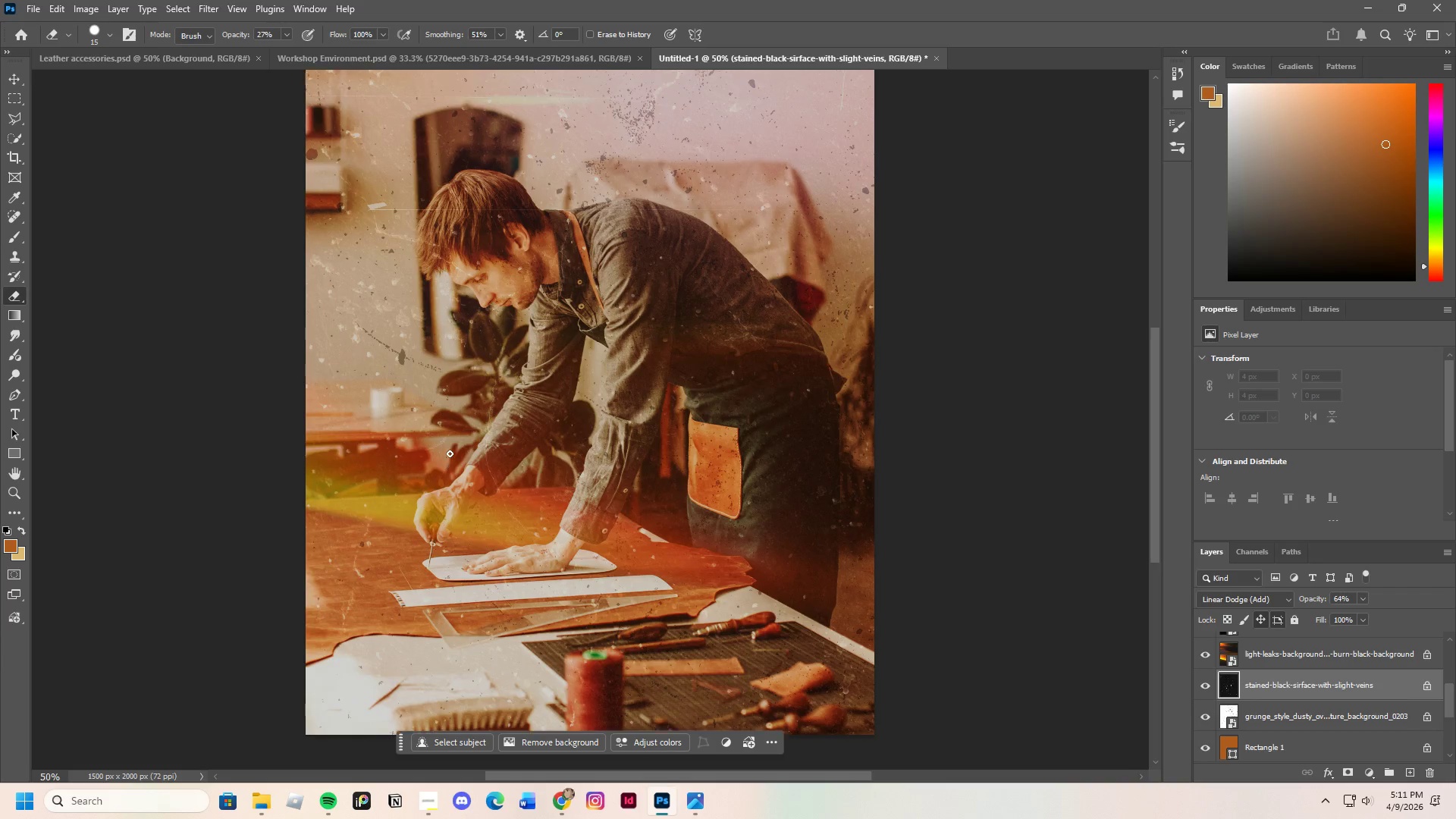 
scroll: coordinate [450, 453], scroll_direction: up, amount: 3.0
 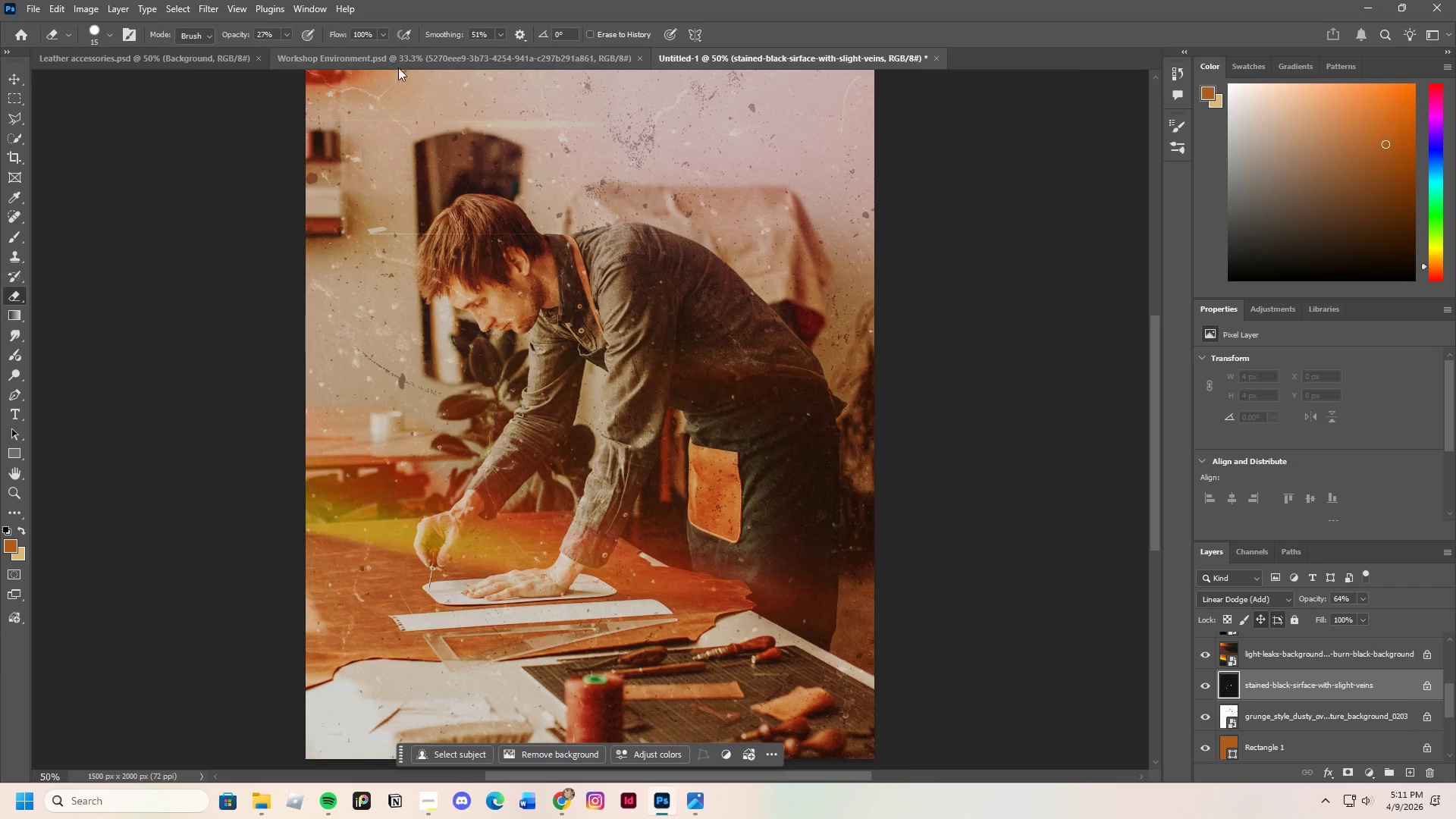 
left_click([401, 64])
 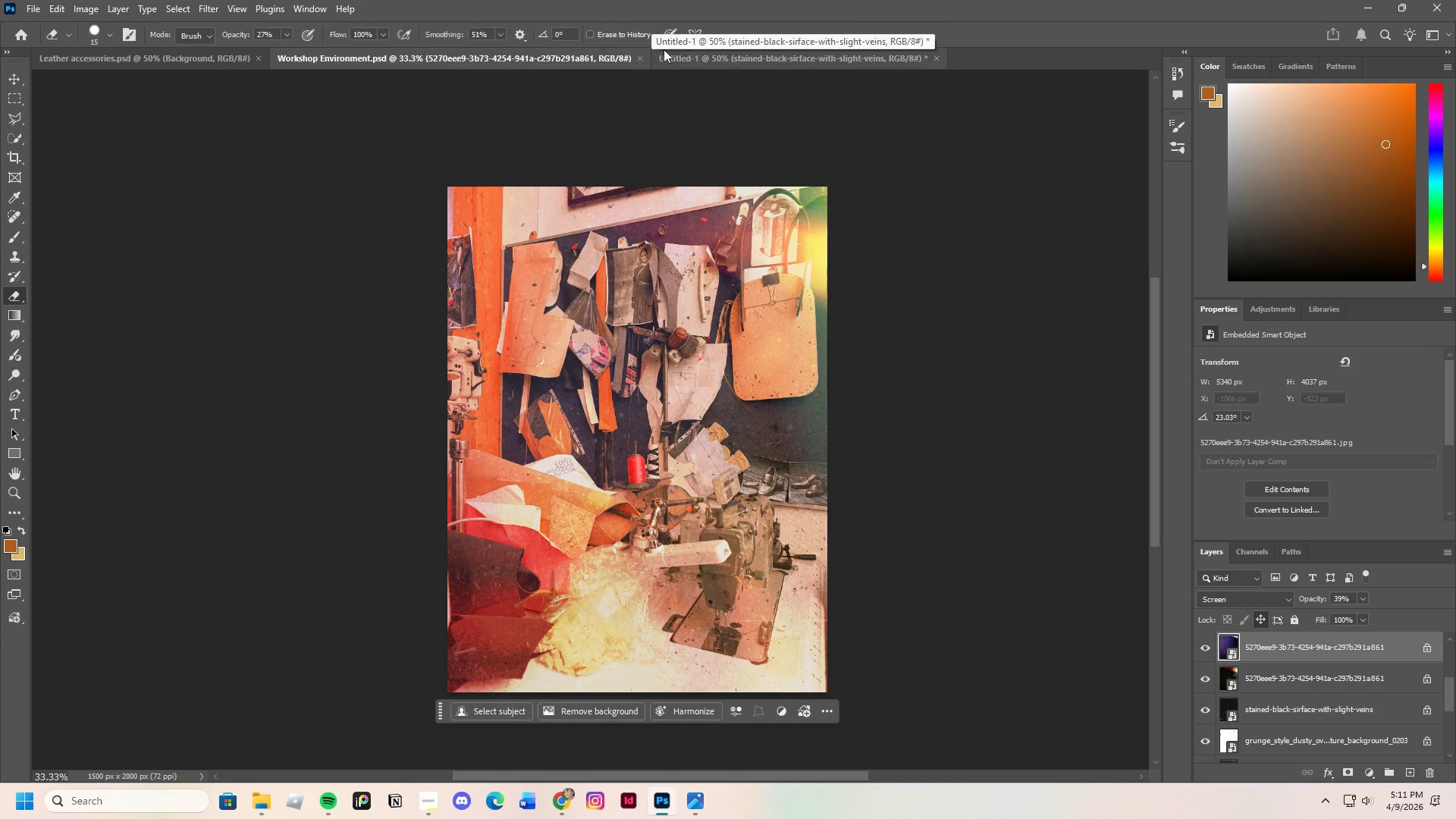 
left_click([692, 54])
 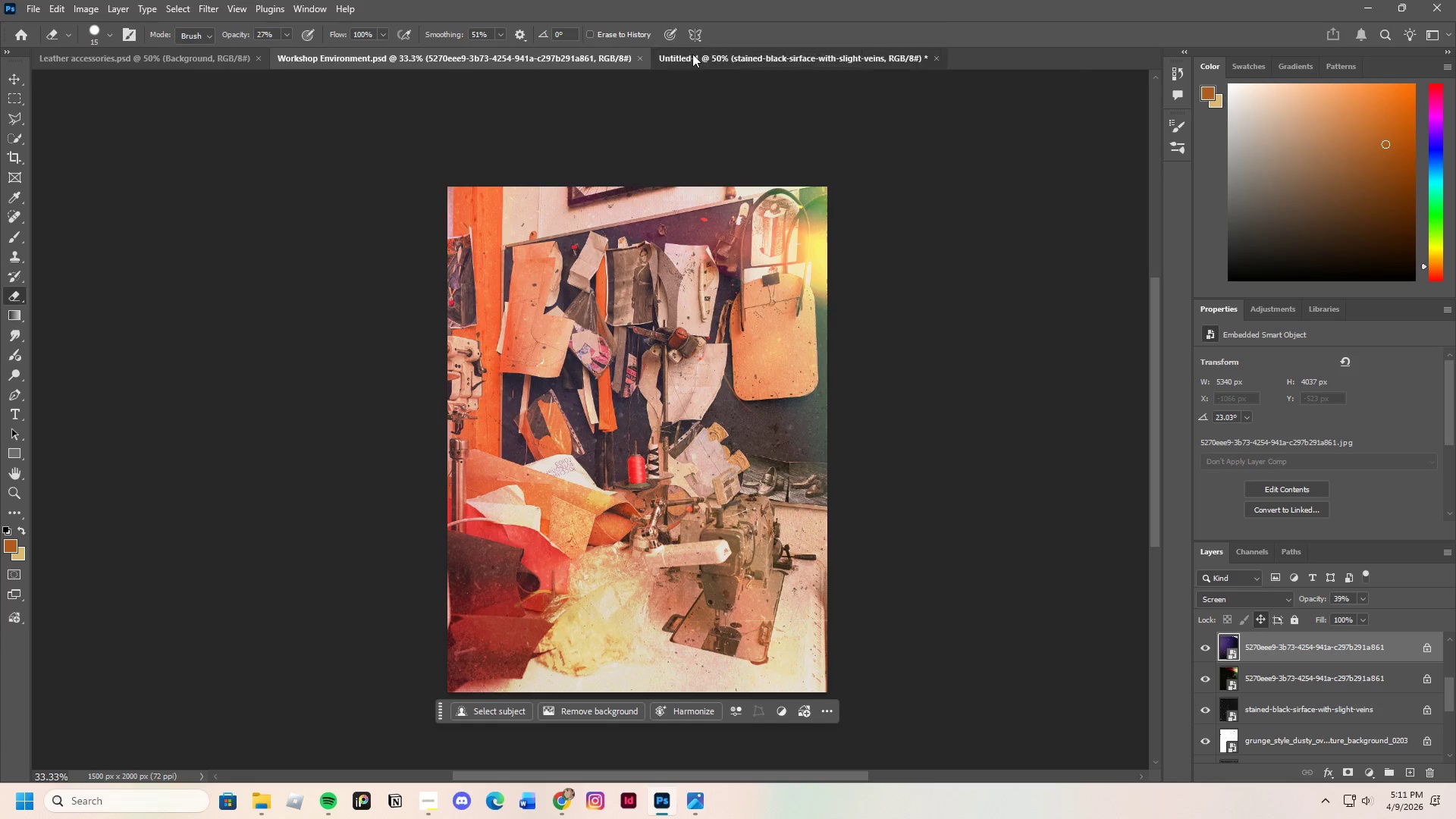 
mouse_move([654, 61])
 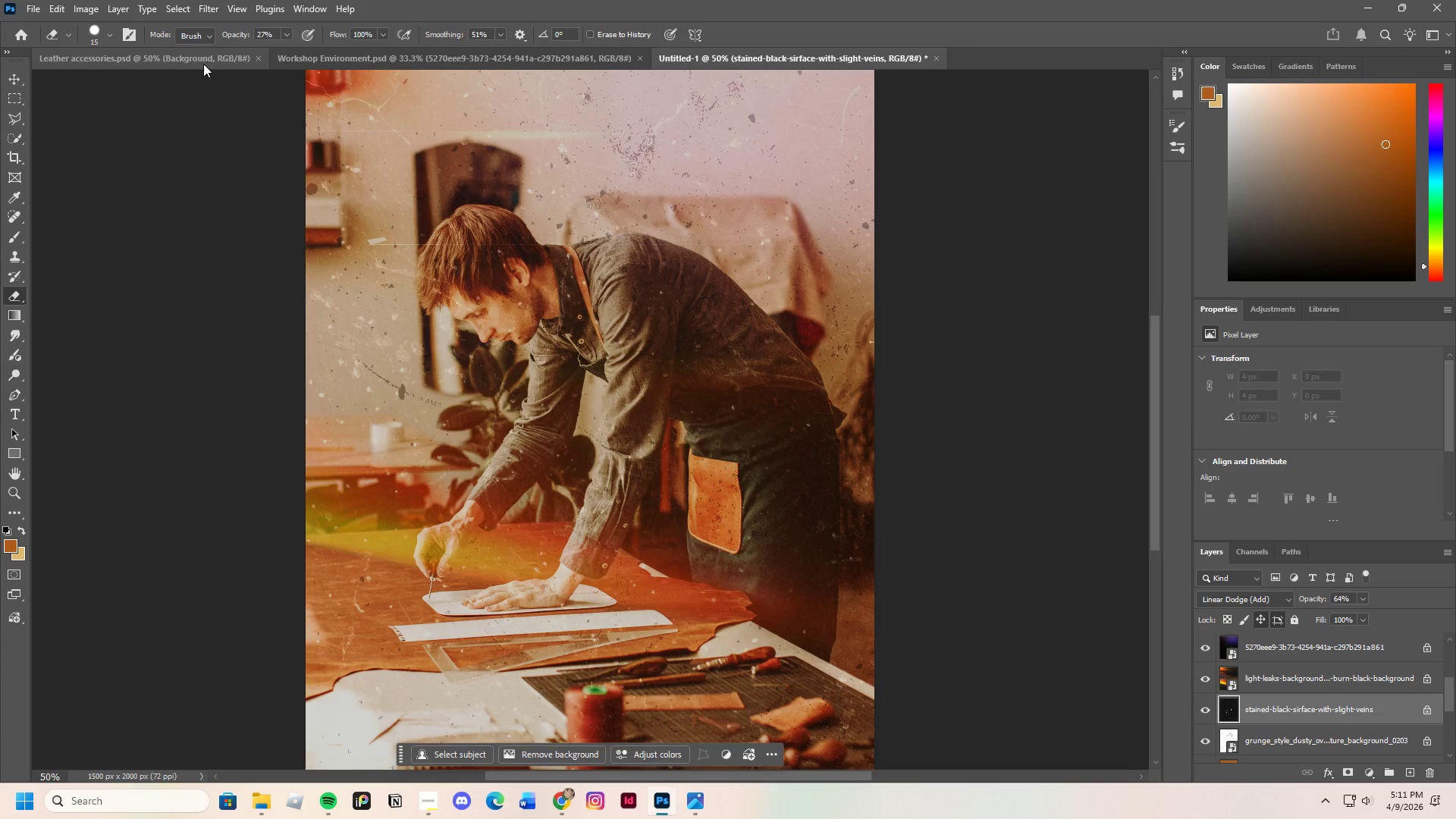 
left_click([203, 64])
 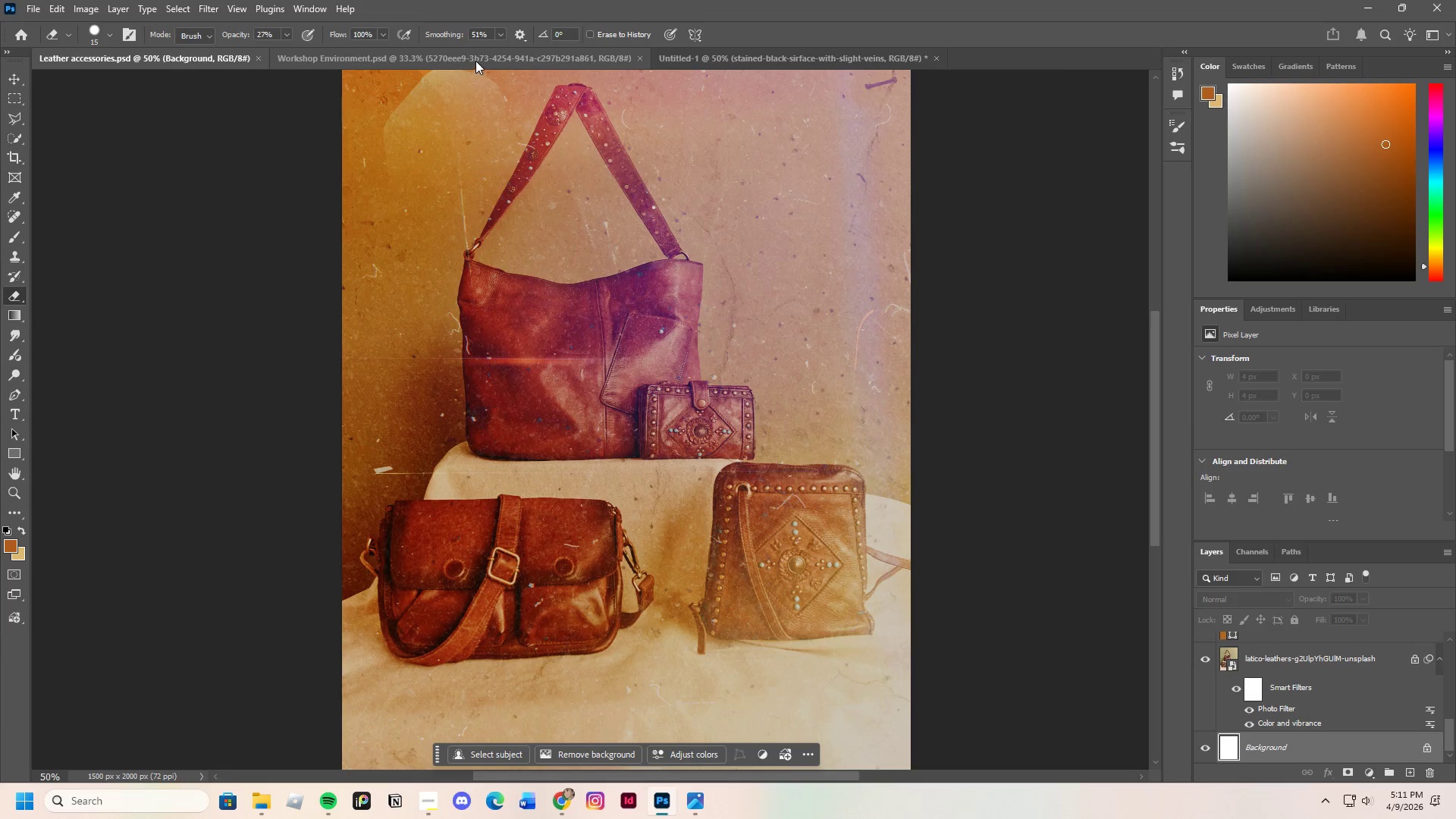 
left_click([479, 61])
 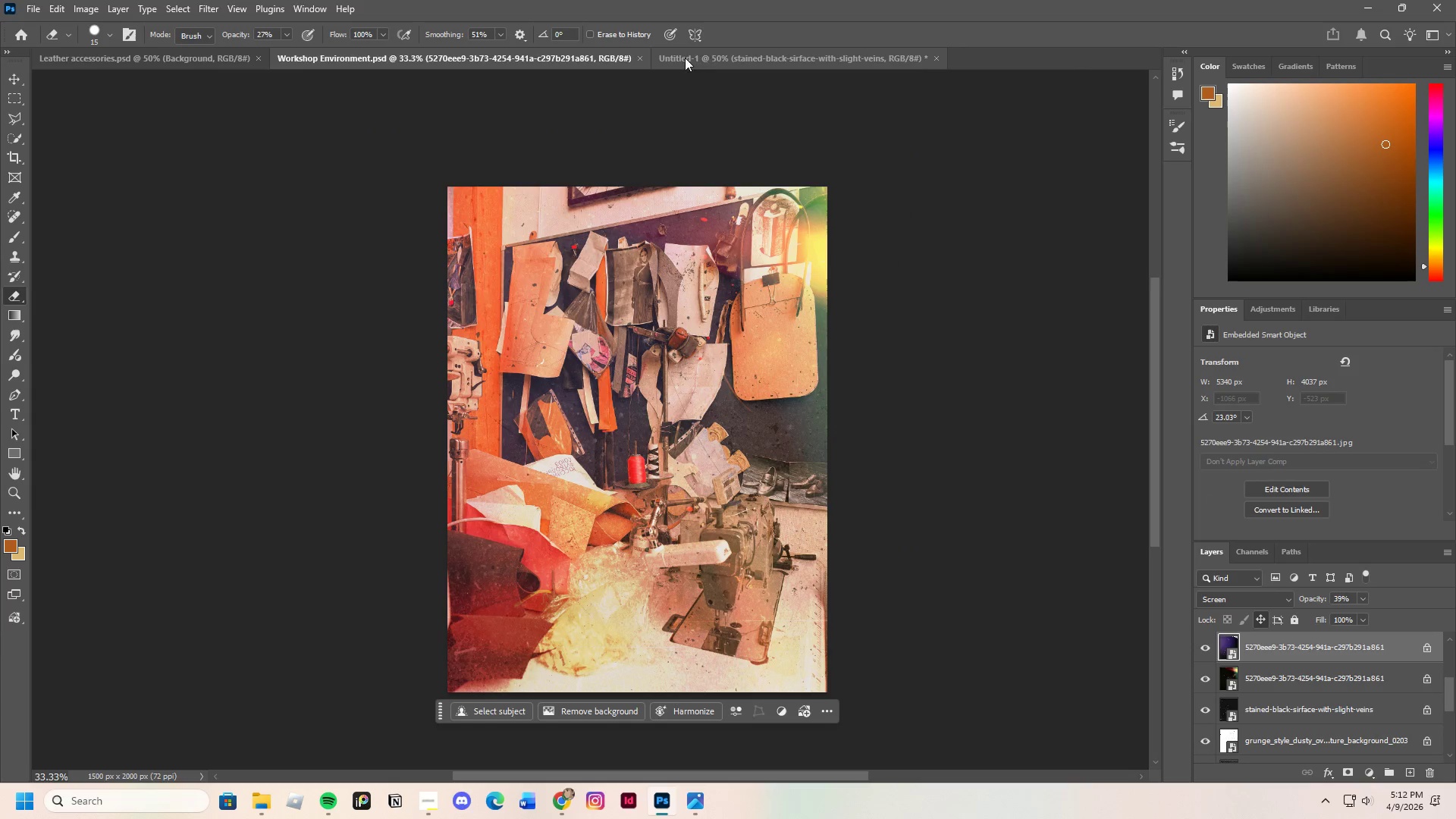 
left_click([717, 52])
 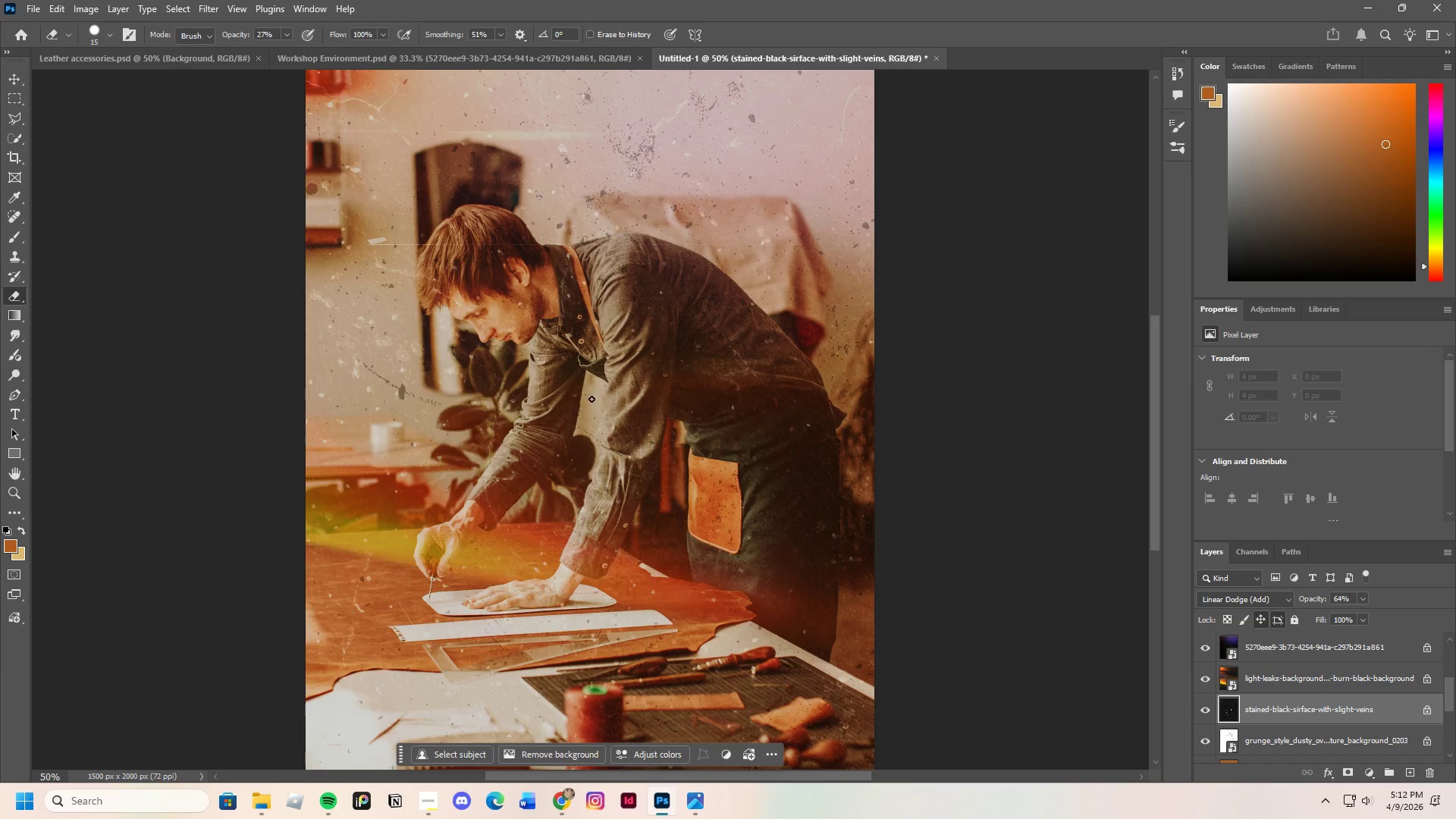 
scroll: coordinate [551, 616], scroll_direction: up, amount: 3.0
 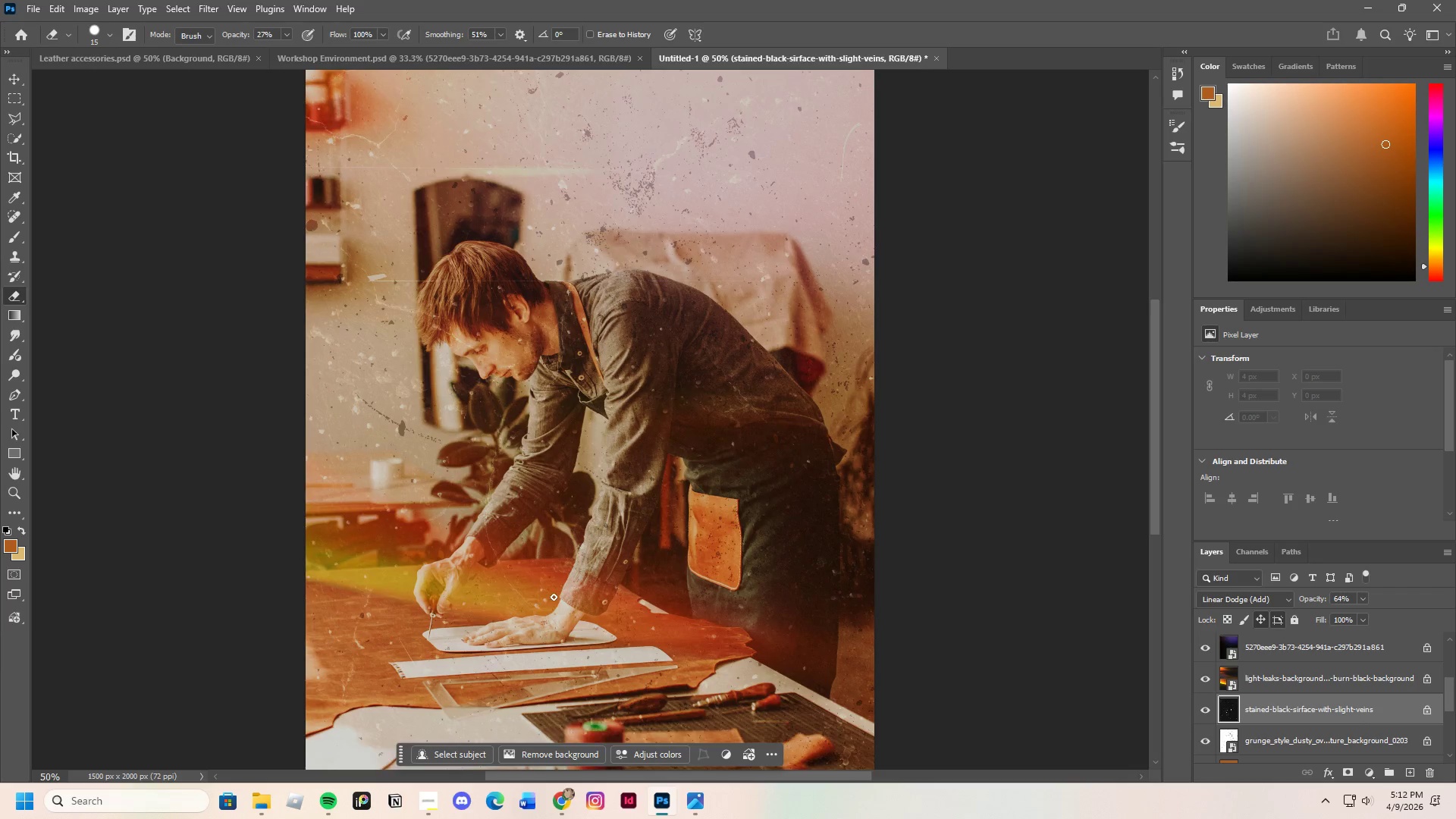 
scroll: coordinate [469, 555], scroll_direction: down, amount: 6.0
 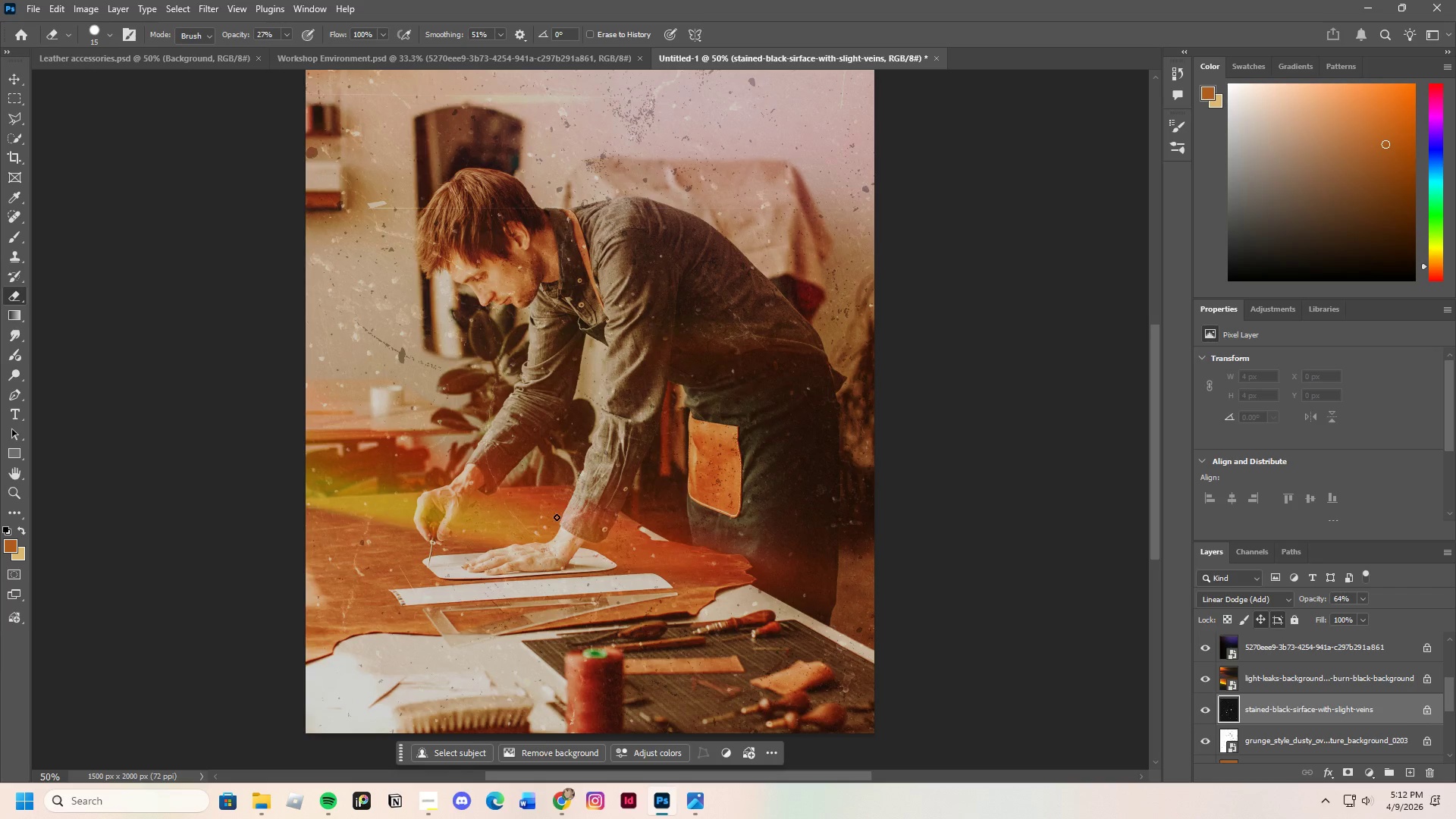 
key(Control+Equal)
 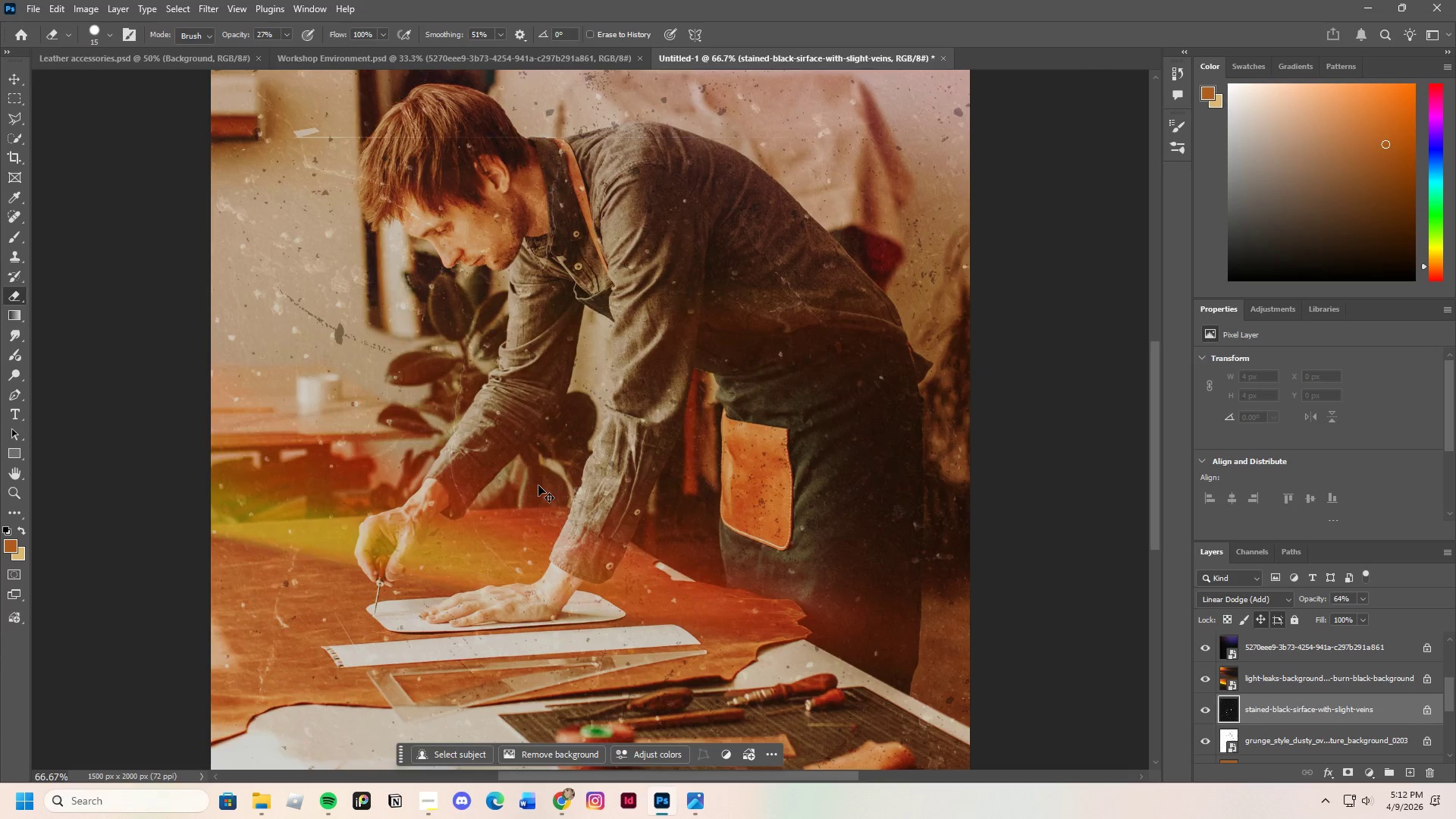 
key(Control+Equal)
 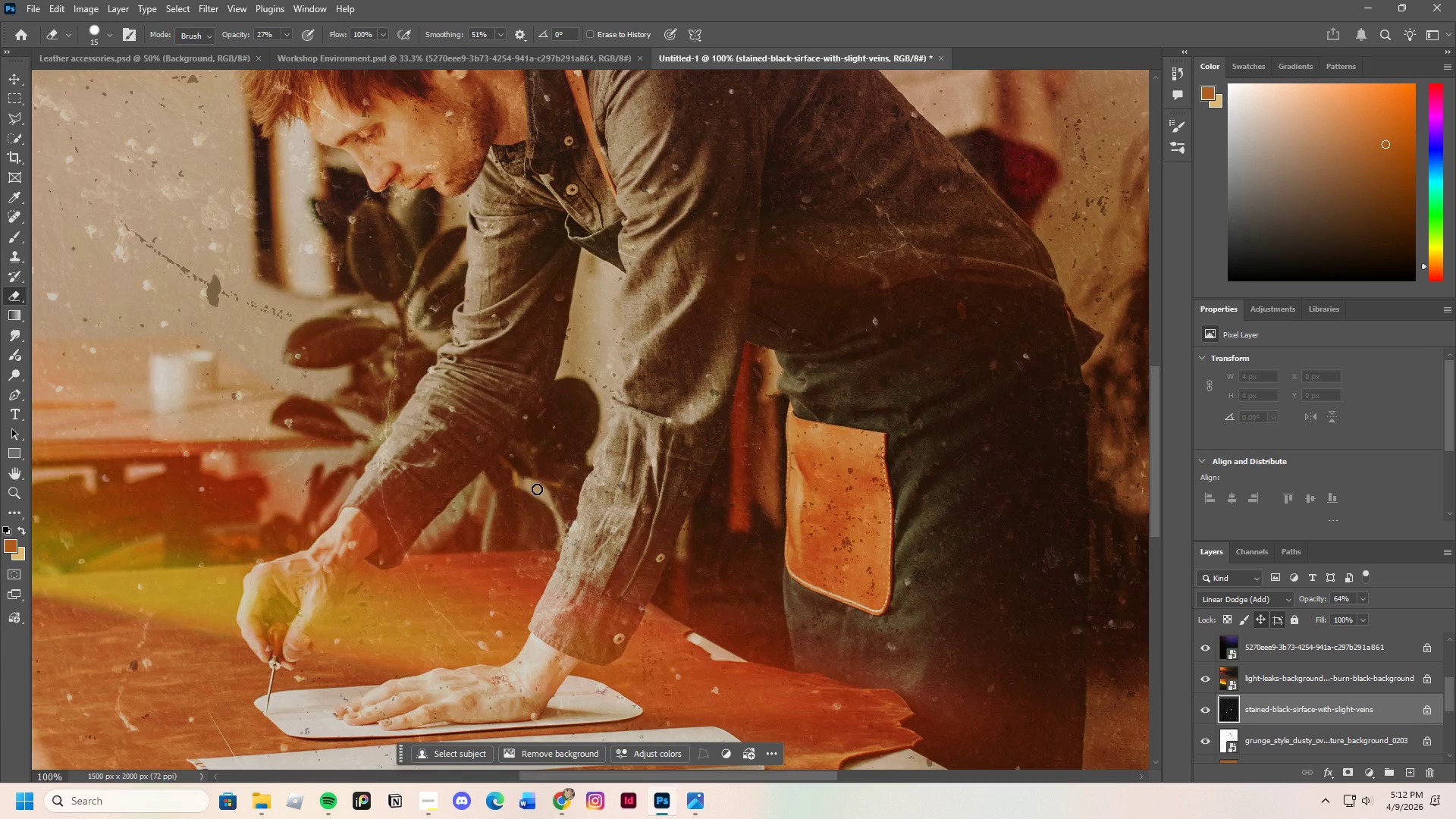 
scroll: coordinate [648, 583], scroll_direction: down, amount: 8.0
 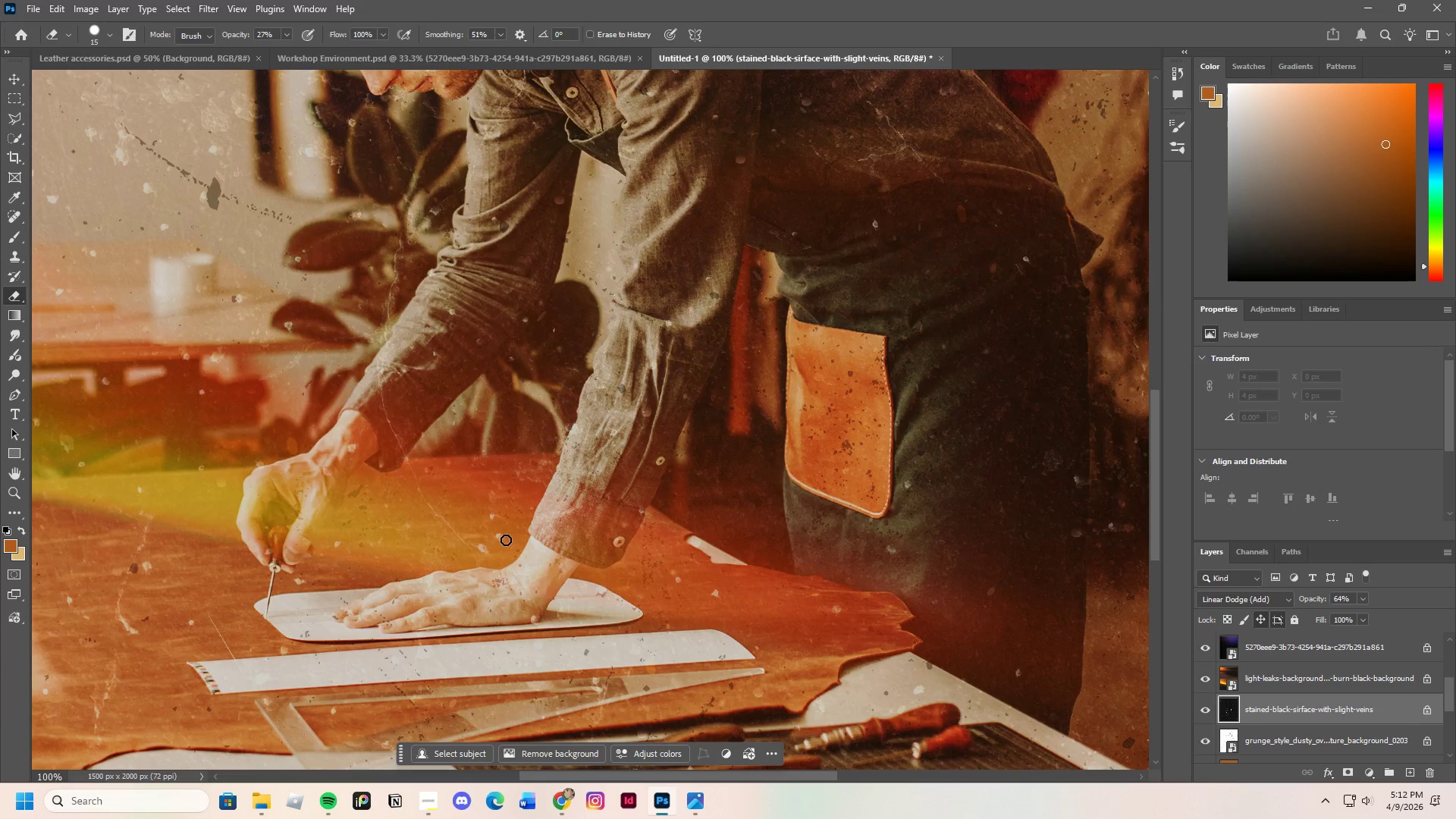 
left_click([505, 540])
 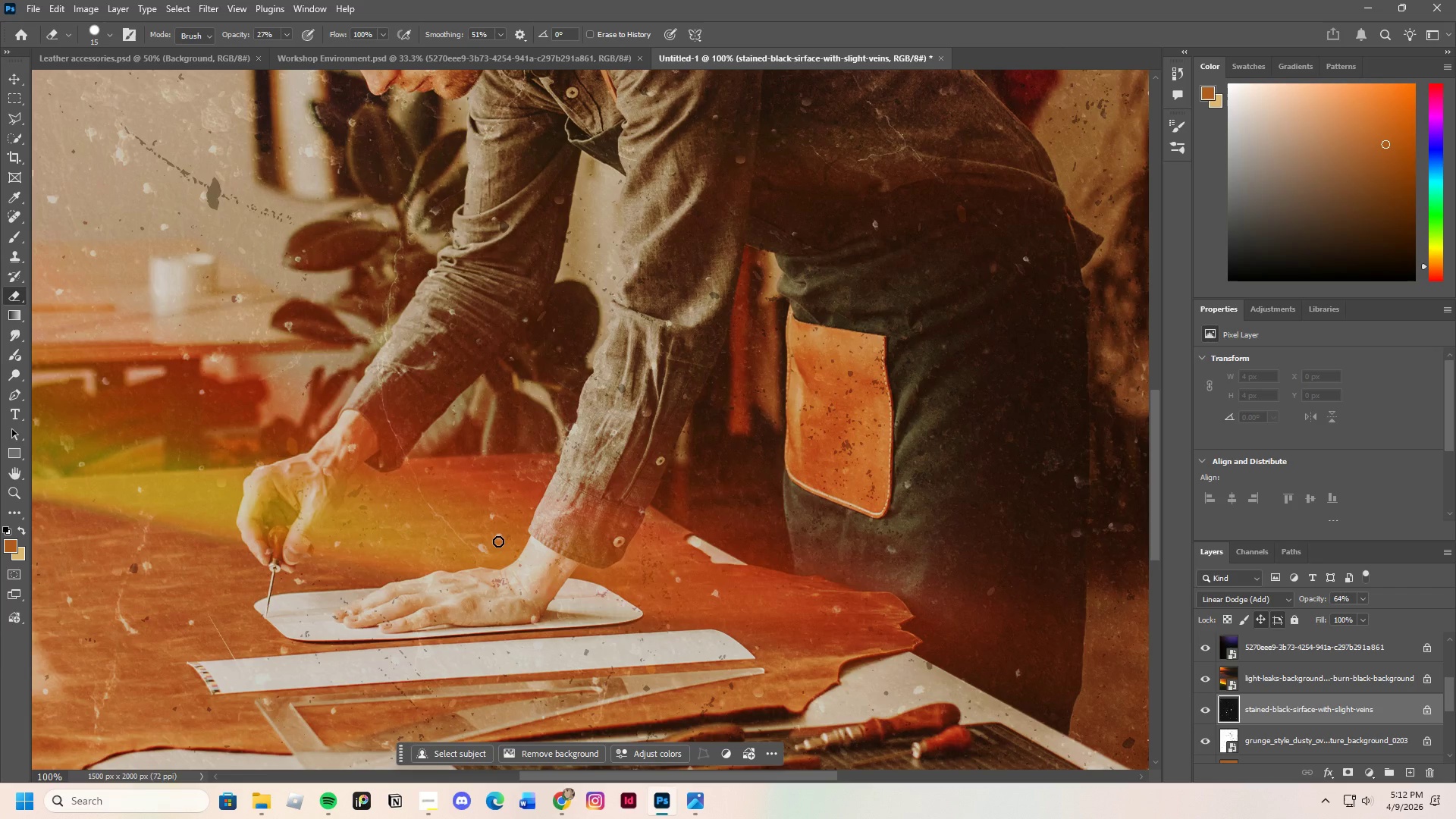 
left_click_drag(start_coordinate=[498, 541], to_coordinate=[498, 549])
 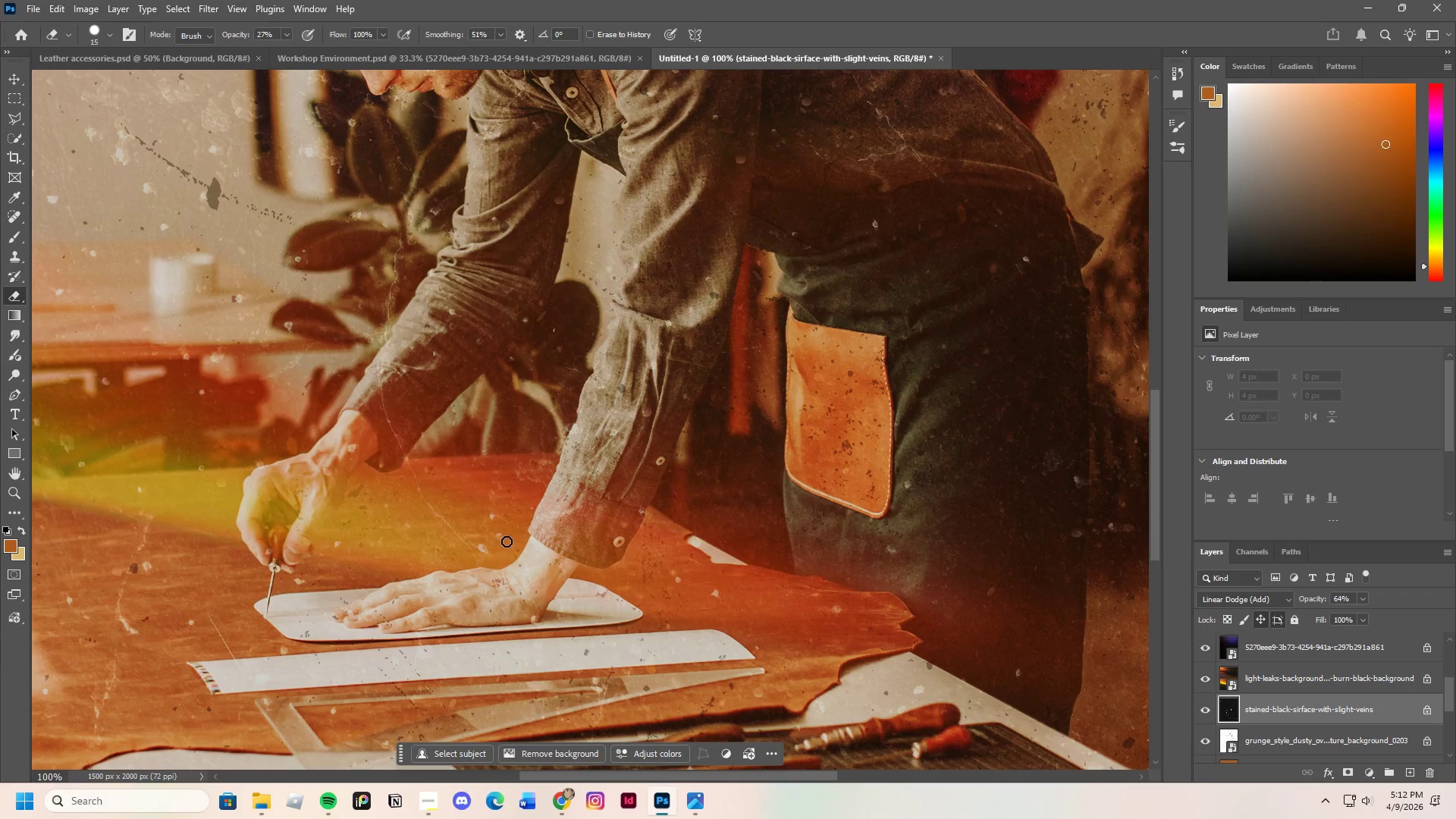 
left_click([507, 540])
 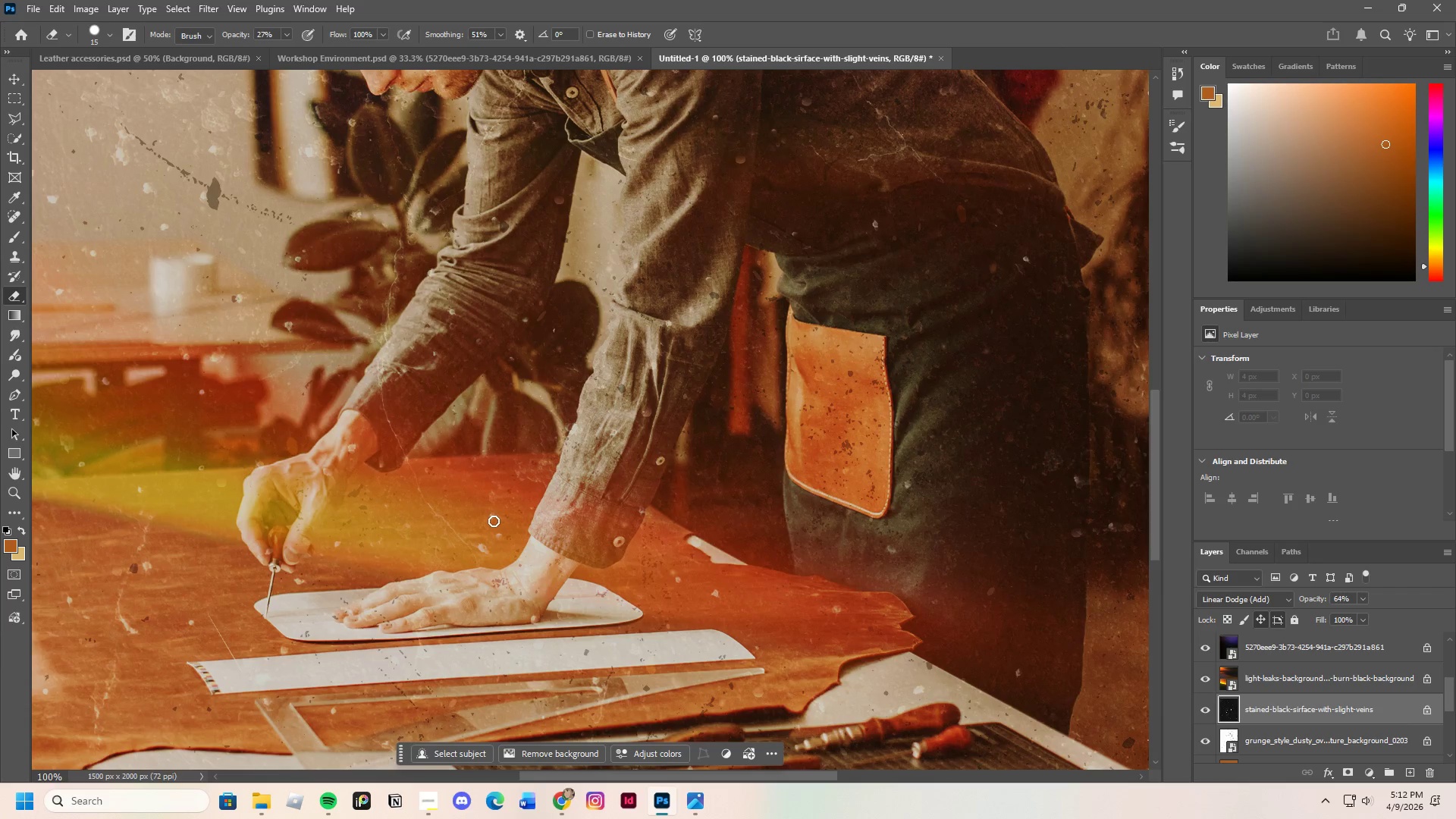 
left_click([494, 521])
 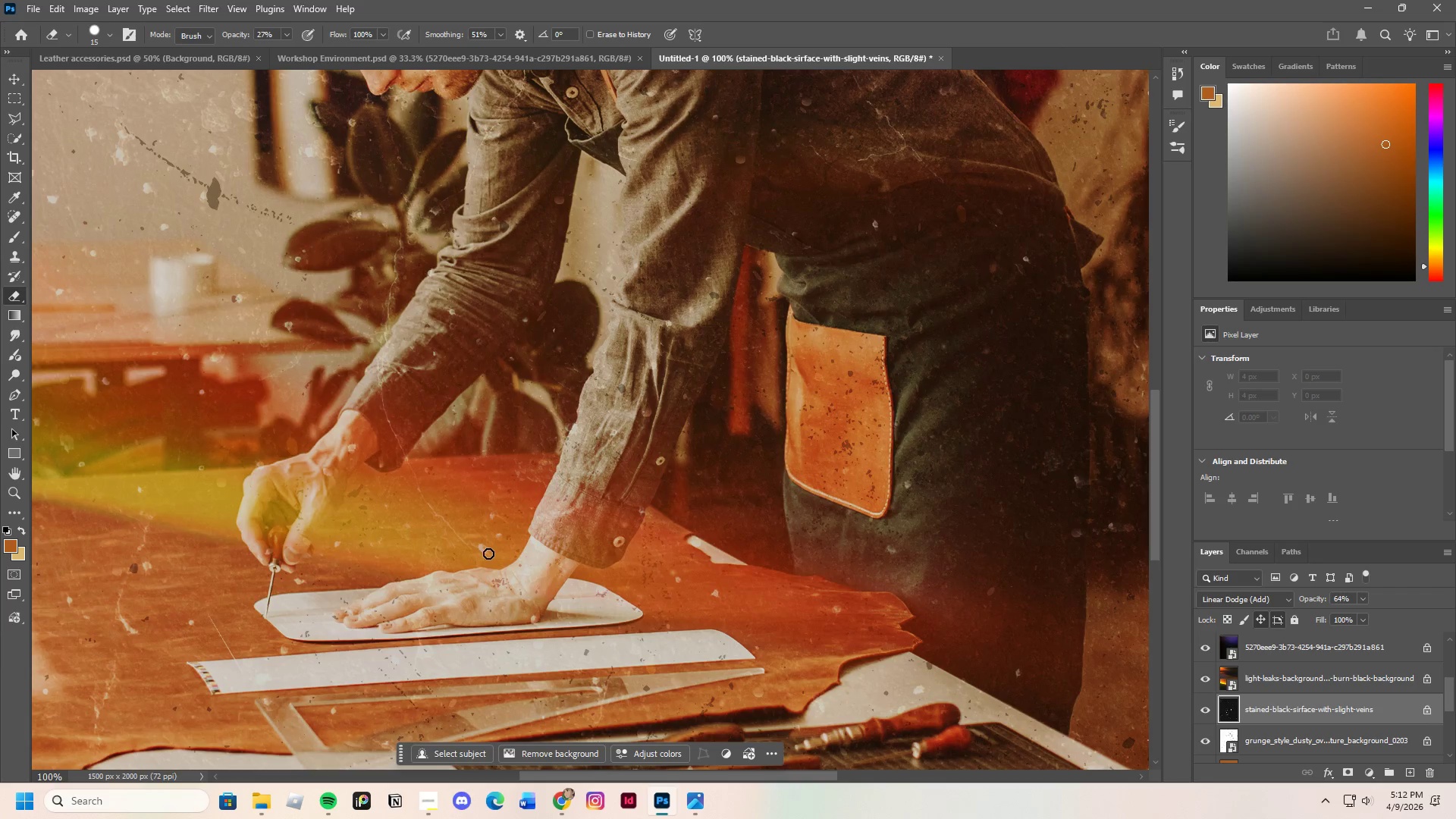 
left_click([488, 553])
 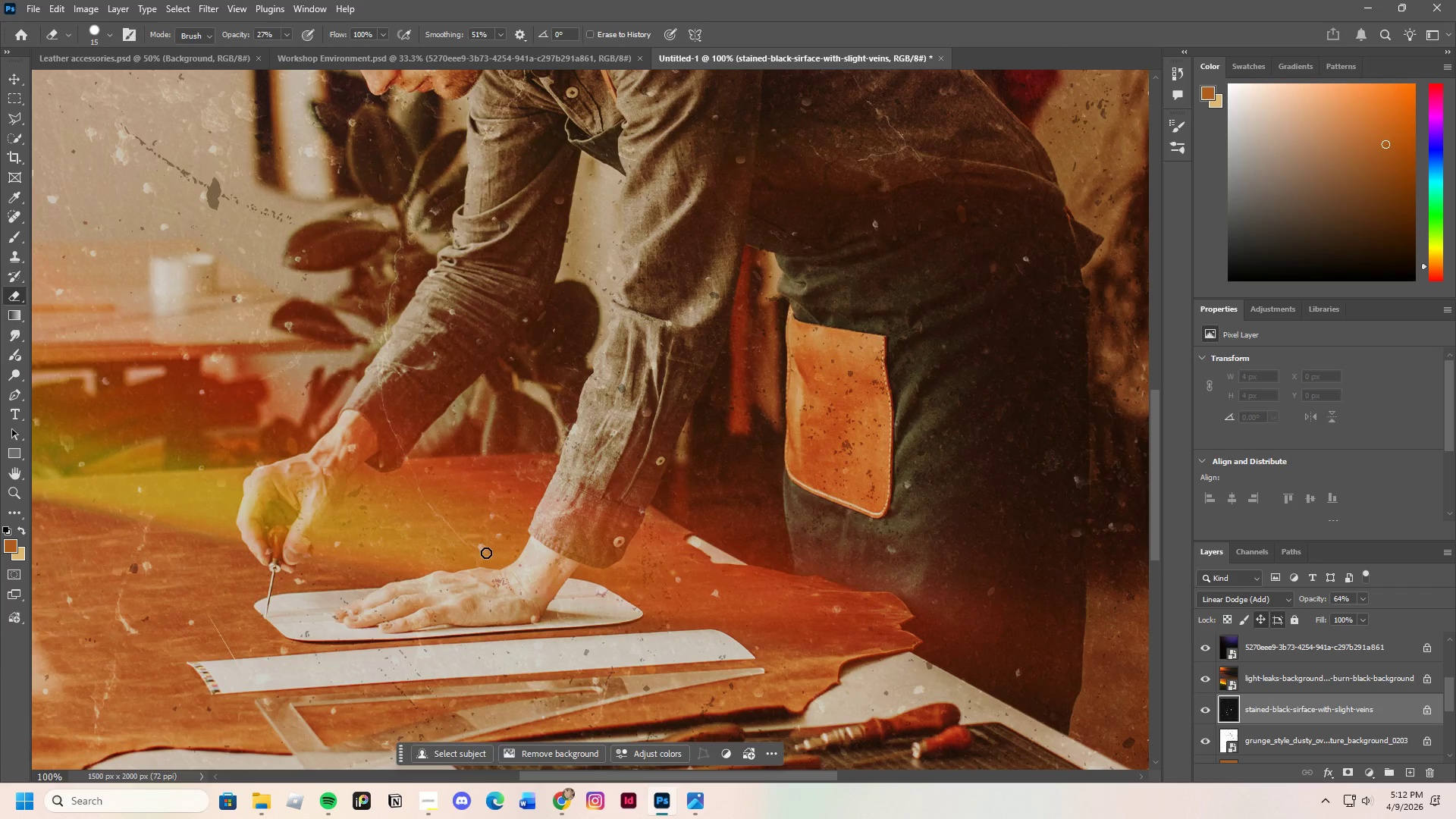 
triple_click([486, 553])
 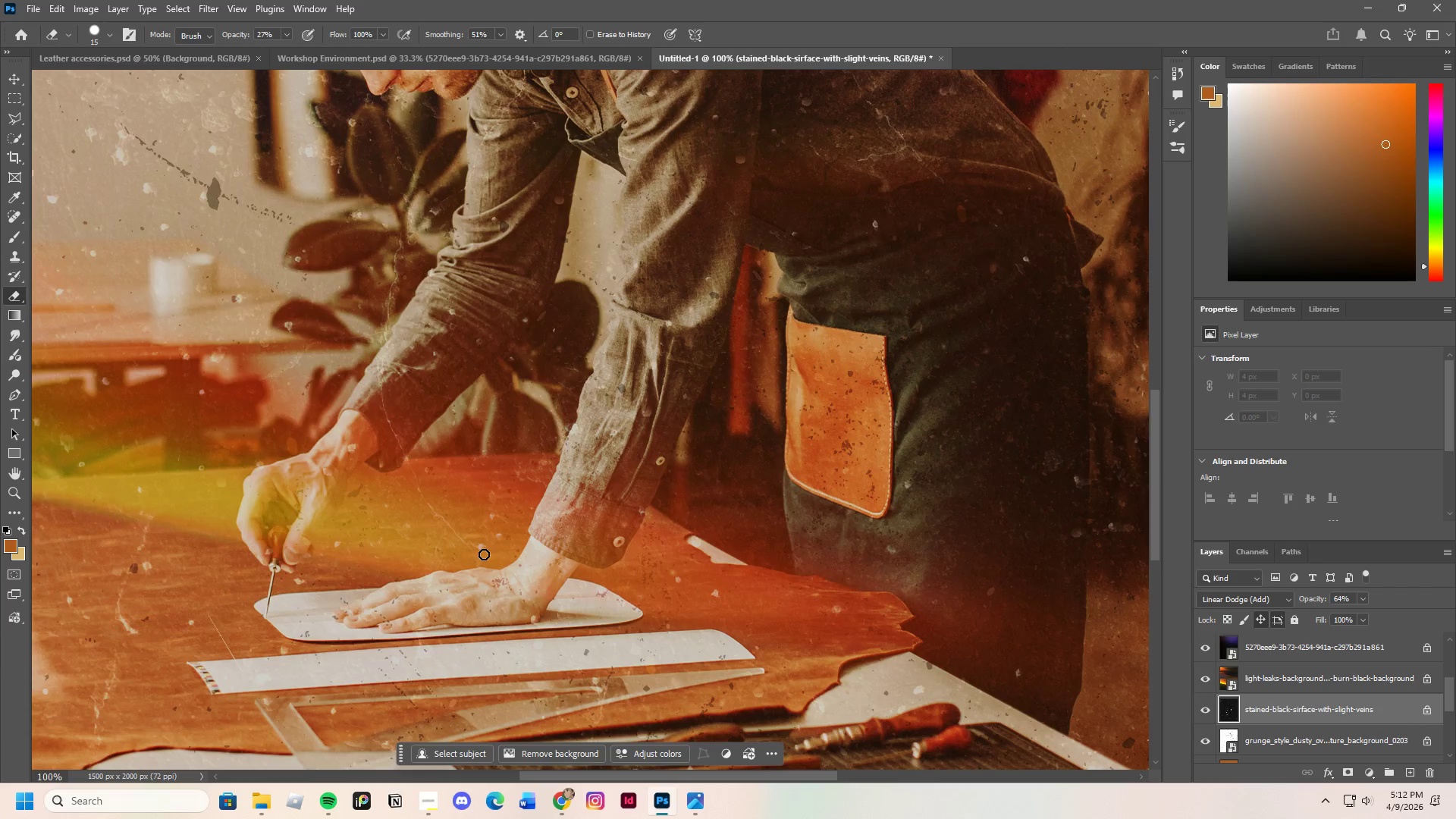 
double_click([484, 554])
 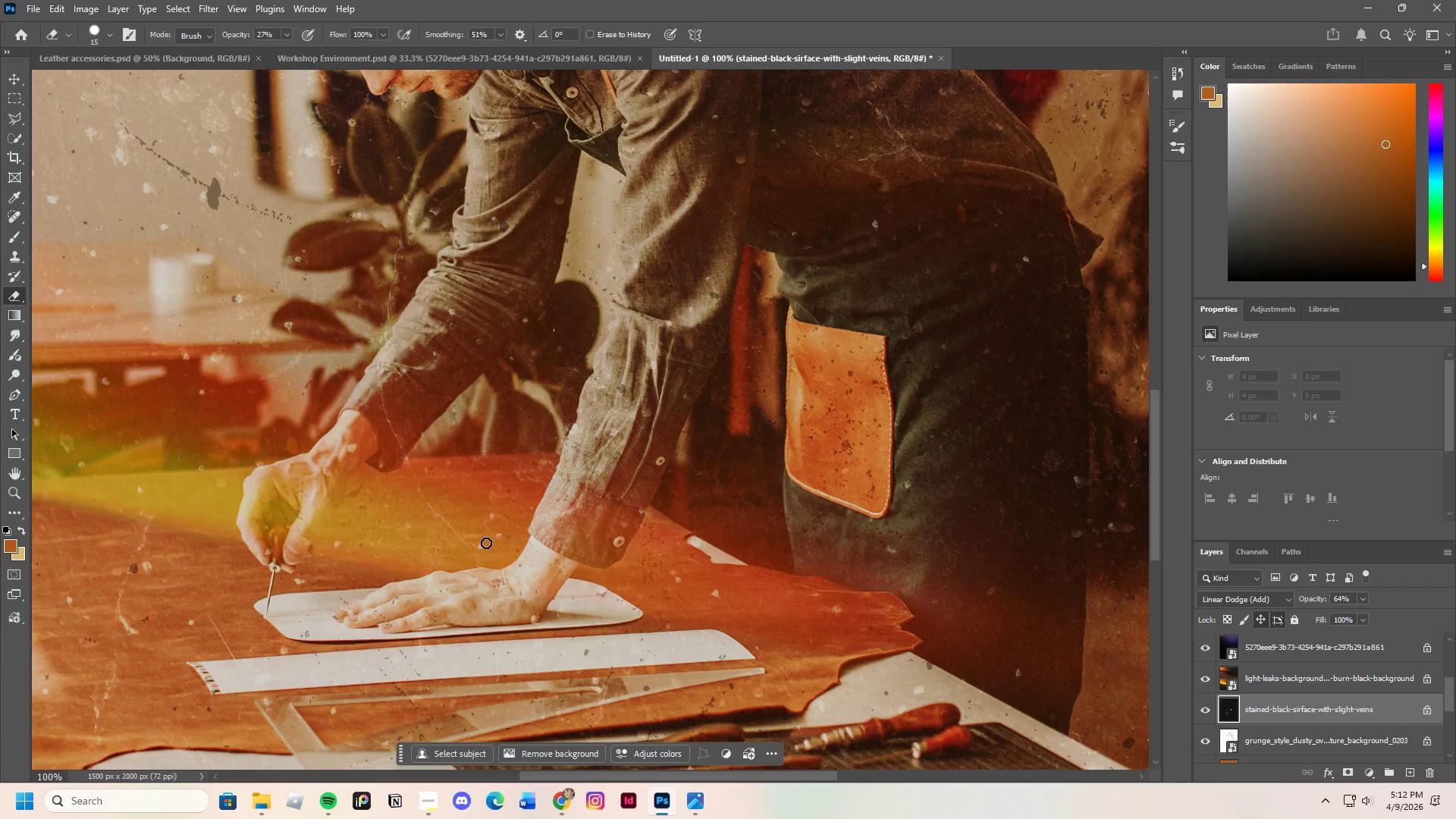 
double_click([484, 543])
 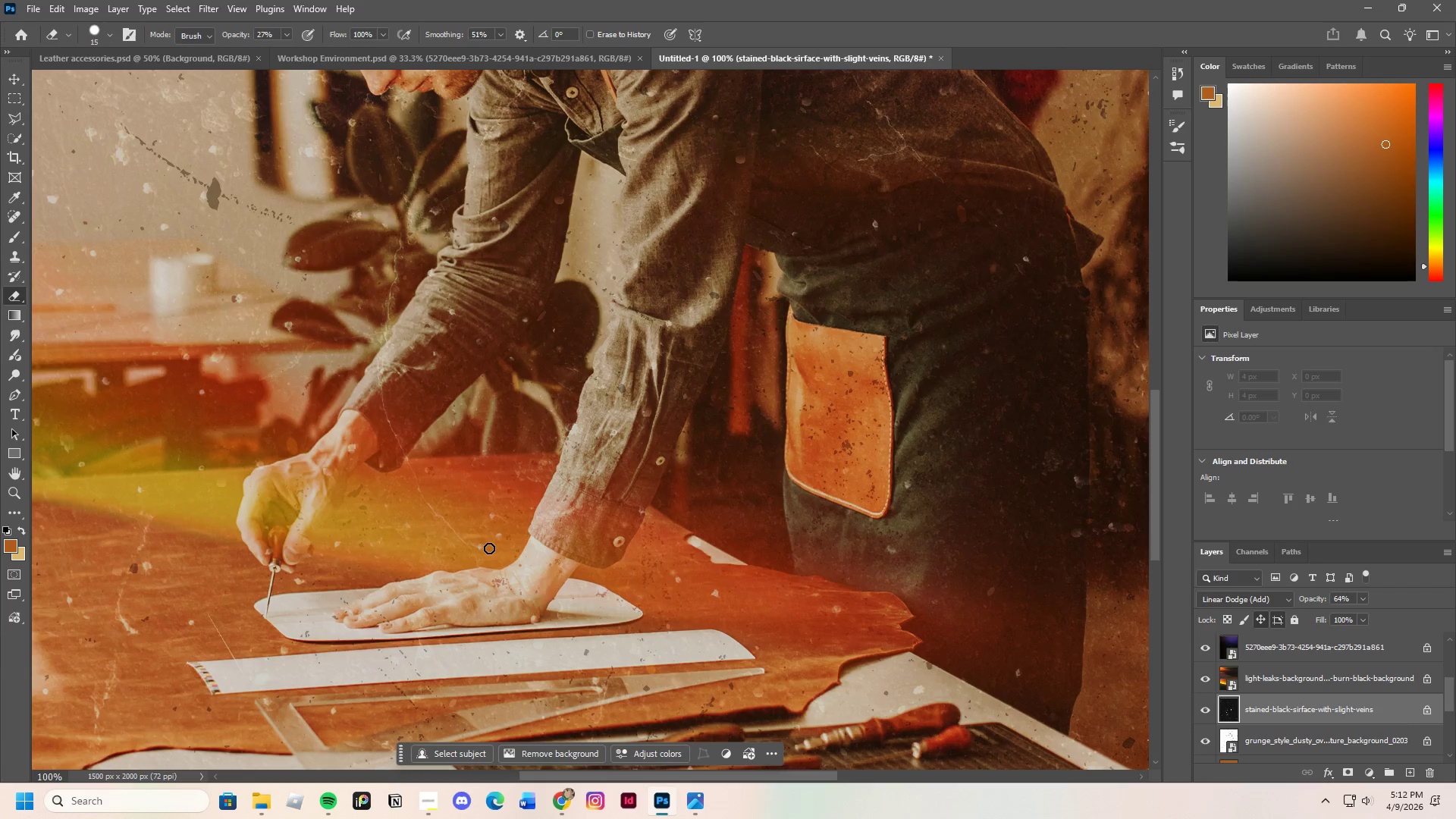 
double_click([489, 548])
 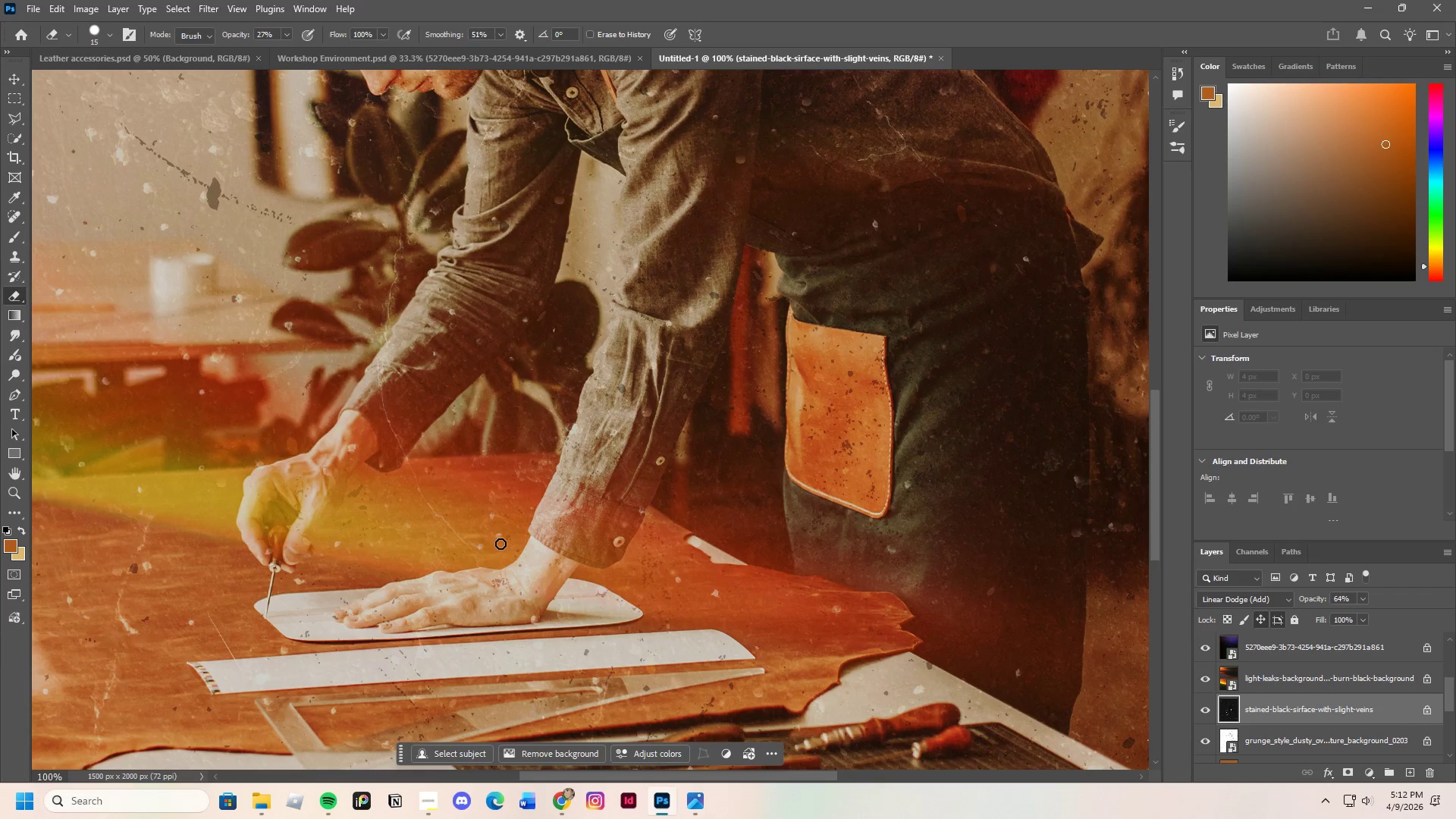 
left_click([500, 544])
 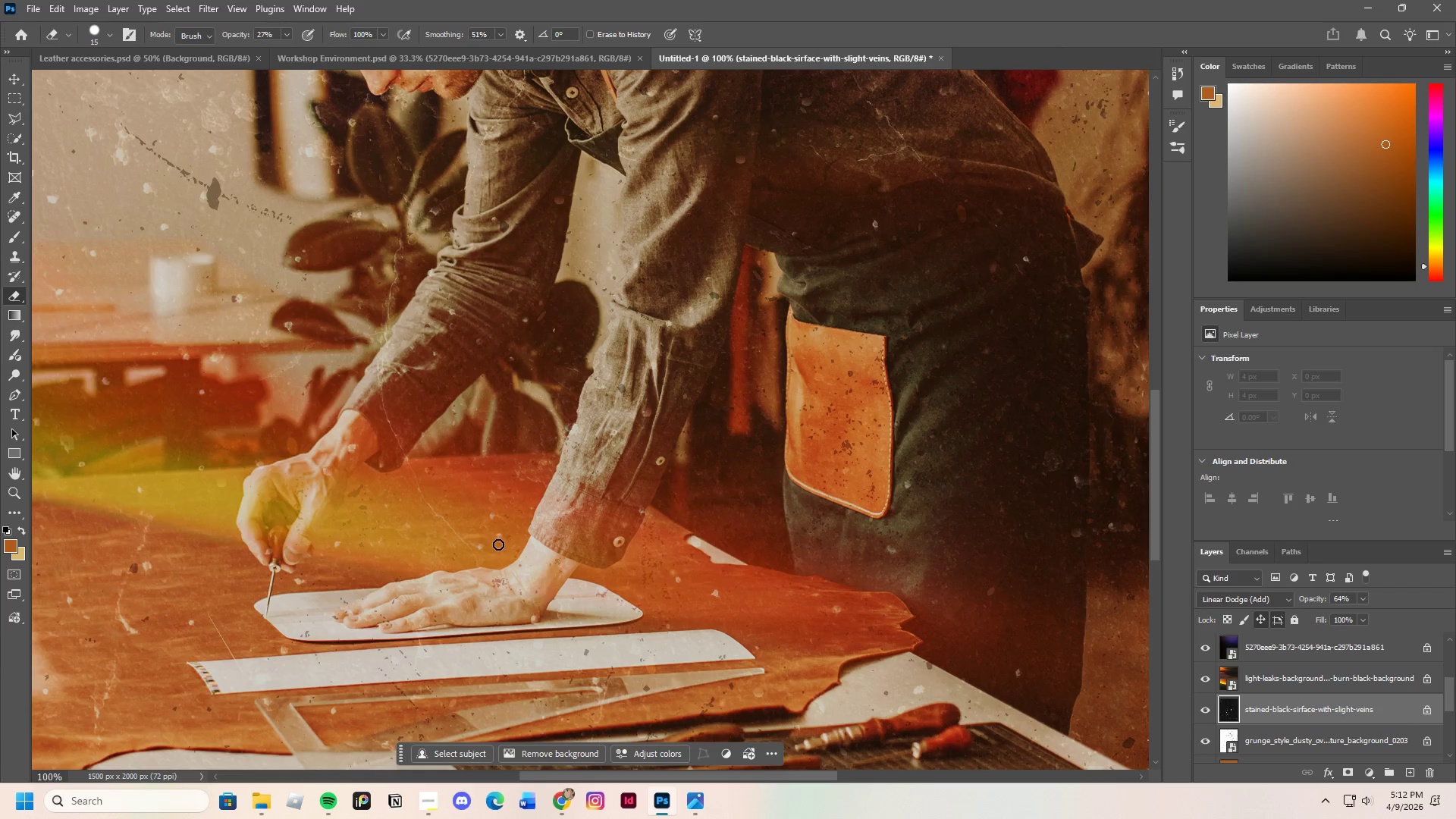 
left_click([497, 540])
 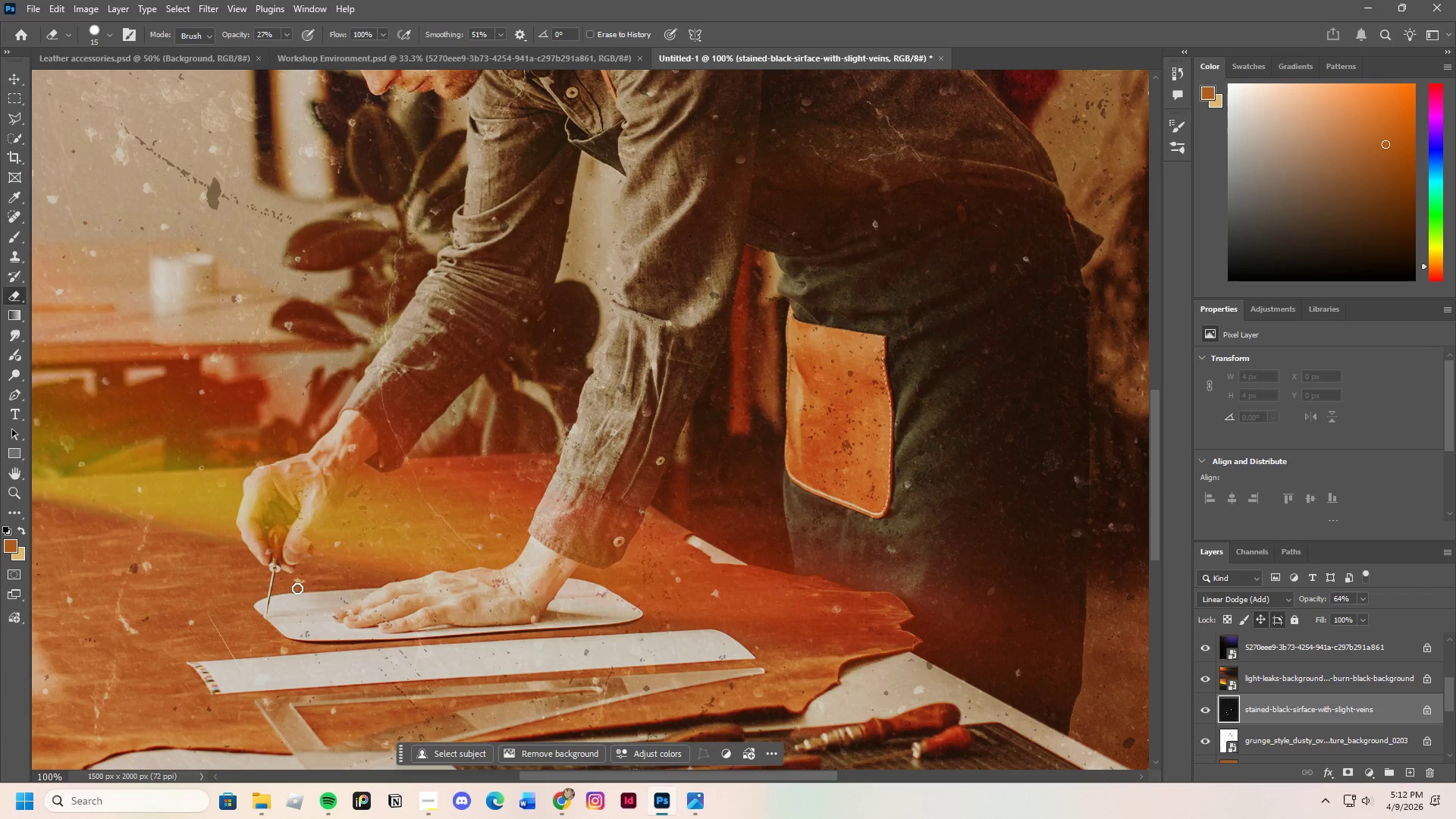 
left_click([305, 585])
 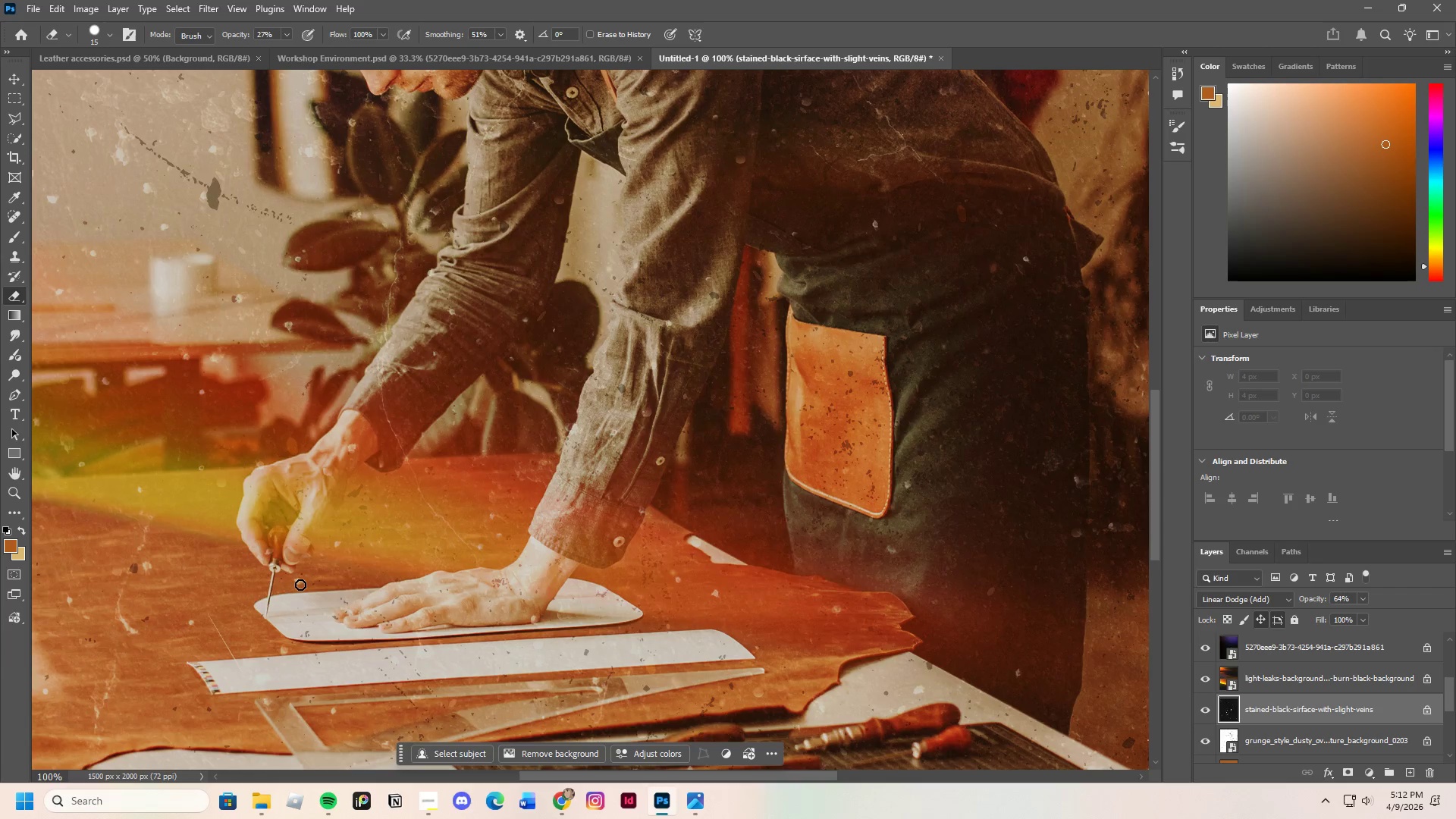 
left_click([300, 585])
 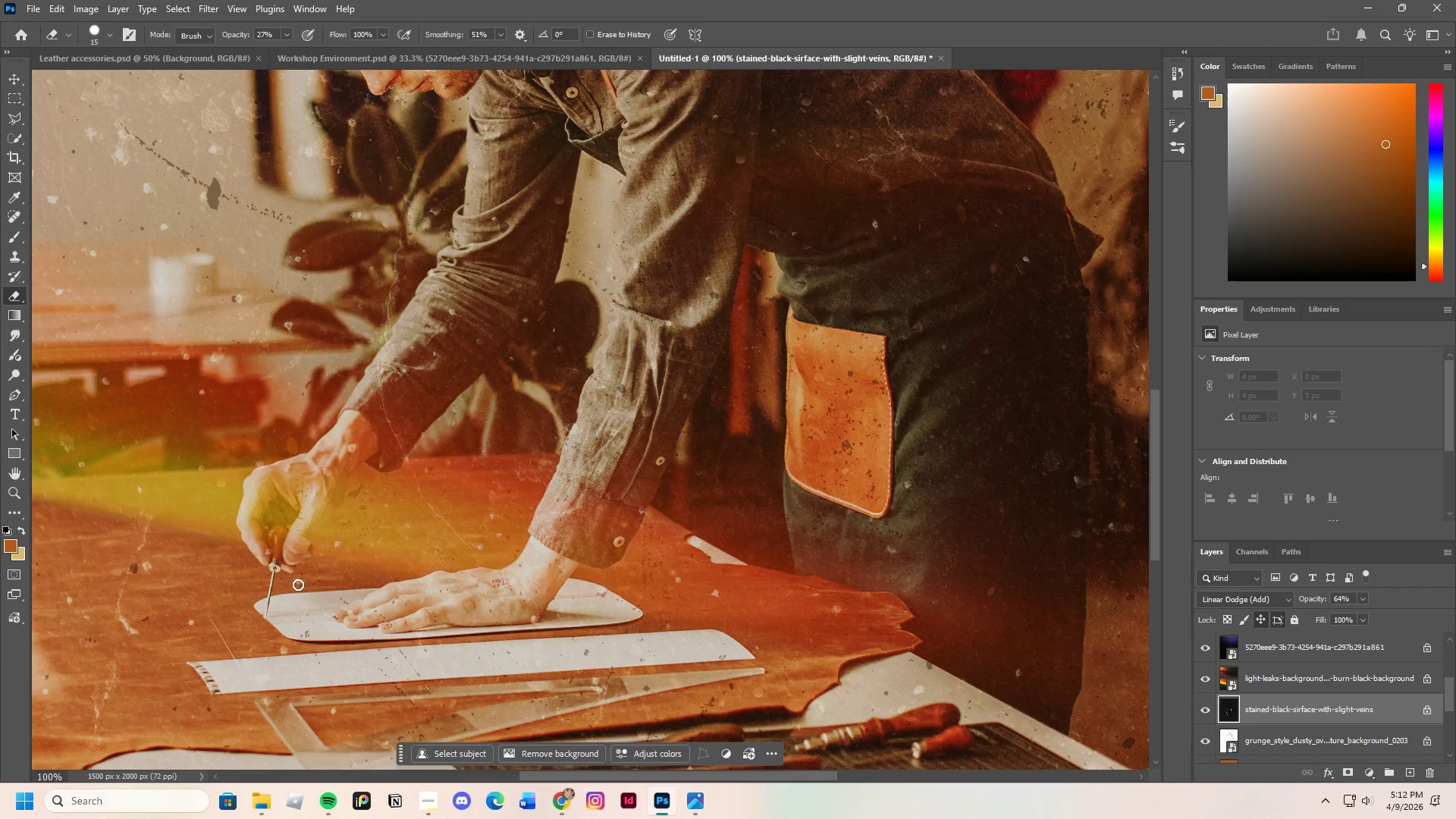 
left_click([297, 585])
 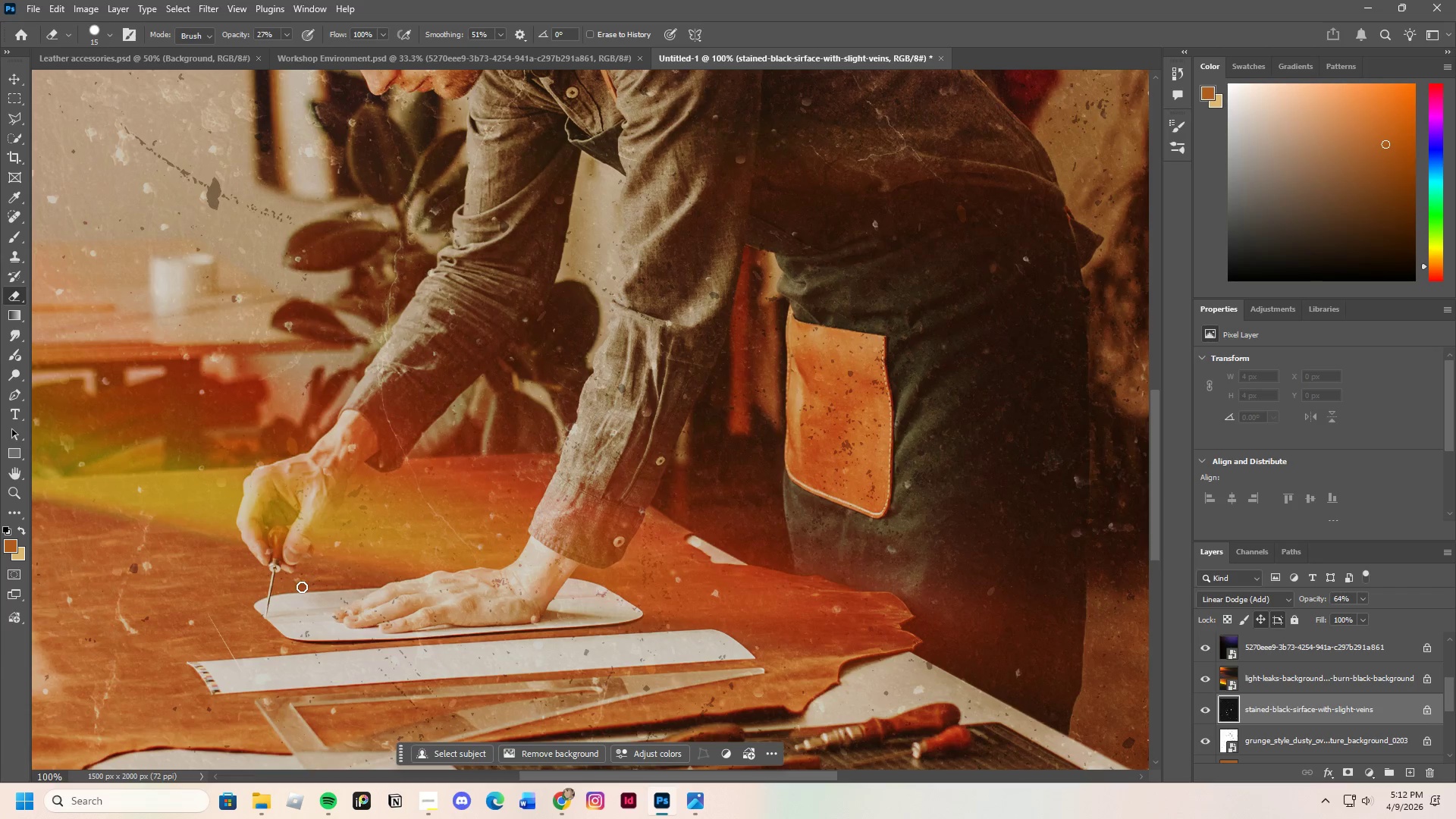 
triple_click([302, 587])
 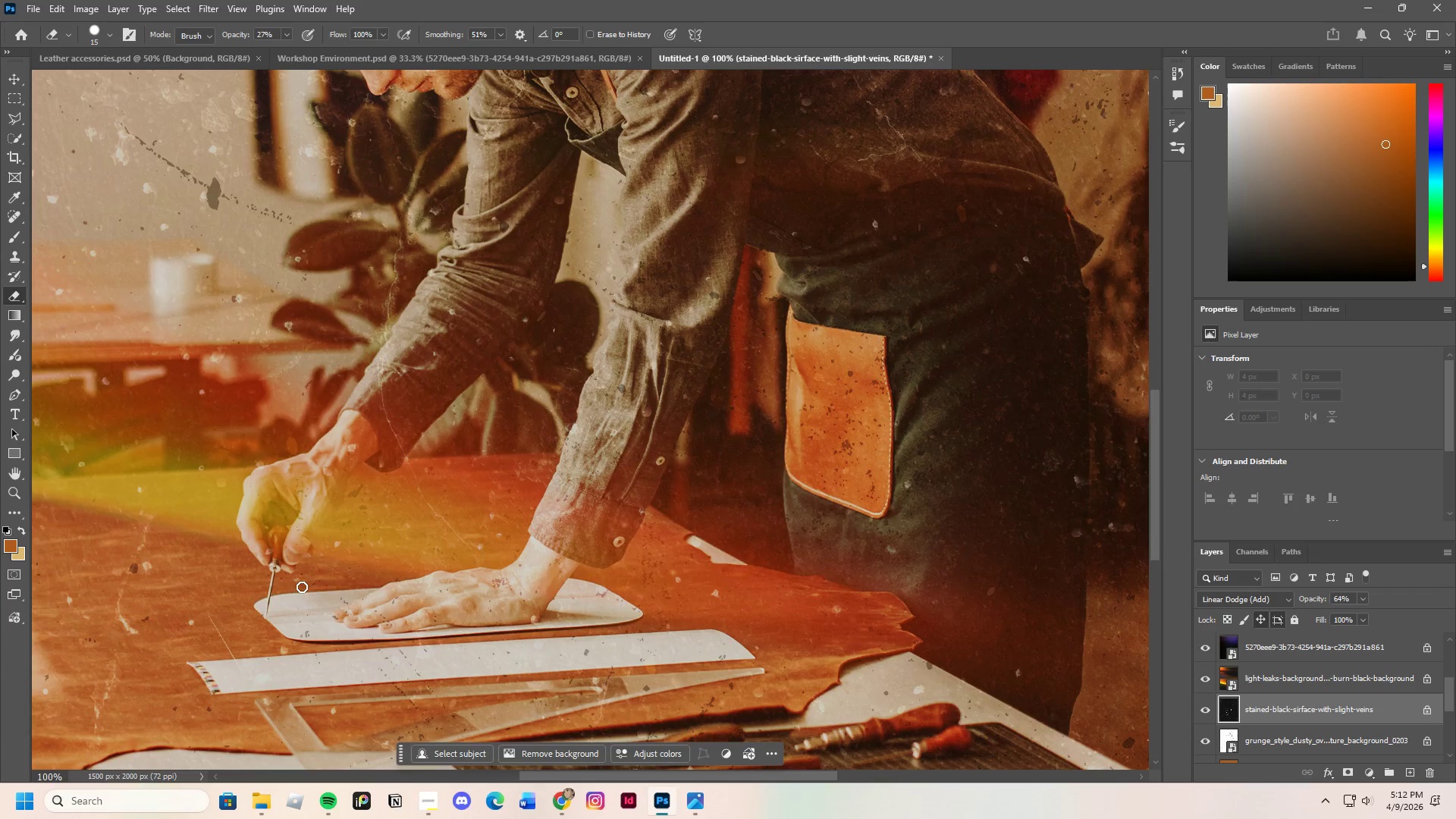 
left_click_drag(start_coordinate=[302, 587], to_coordinate=[310, 586])
 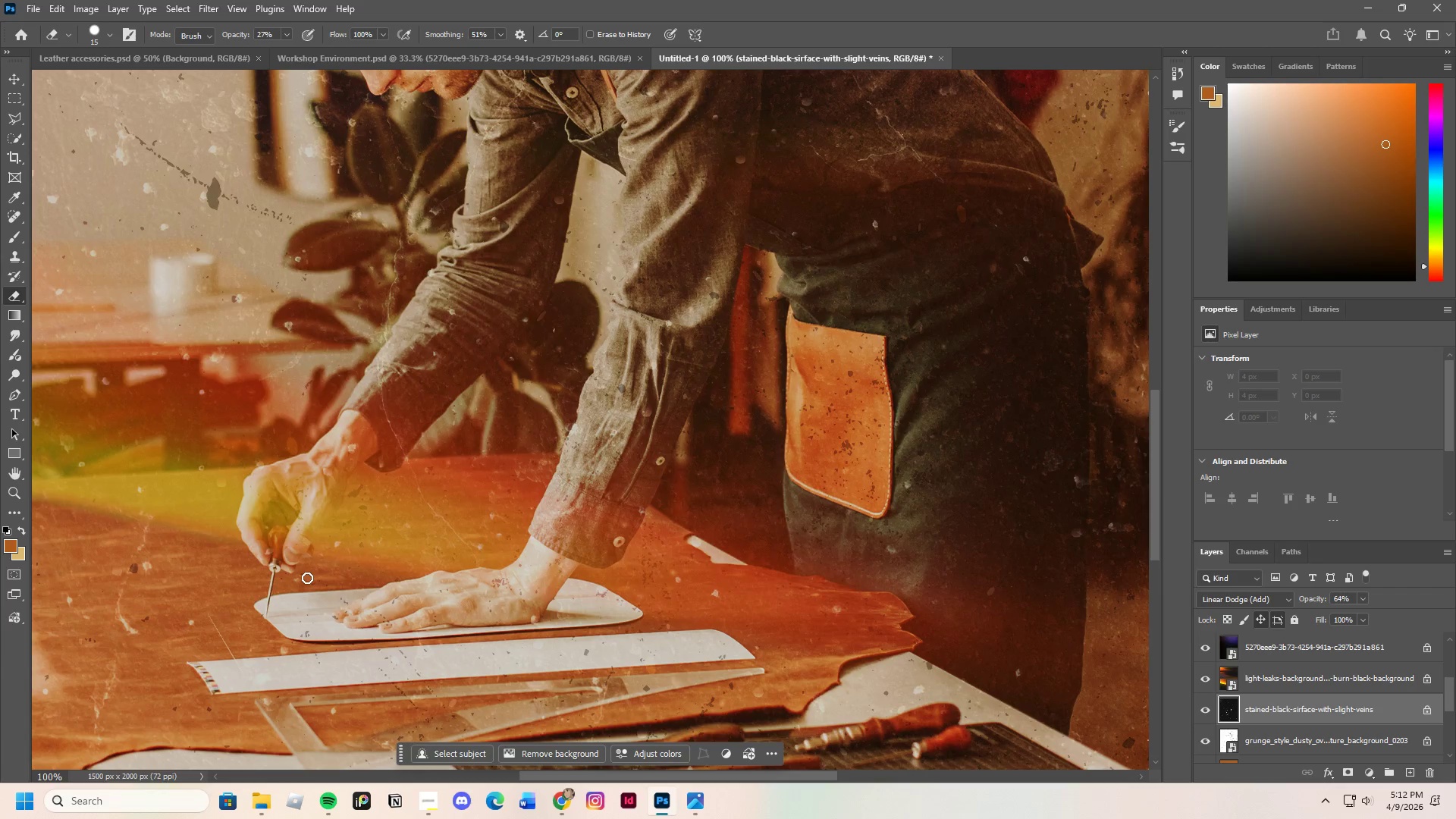 
left_click([307, 578])
 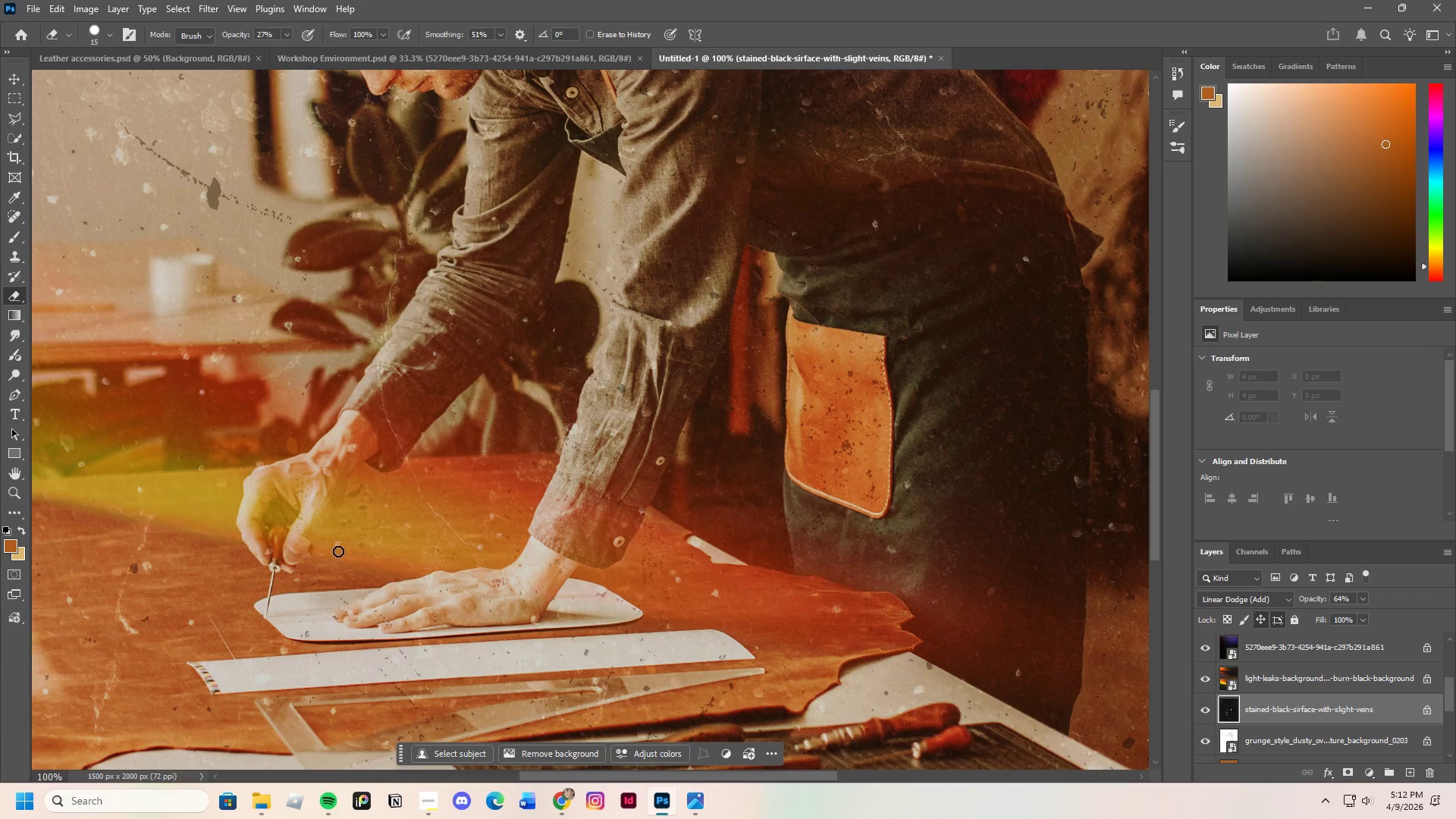 
double_click([336, 550])
 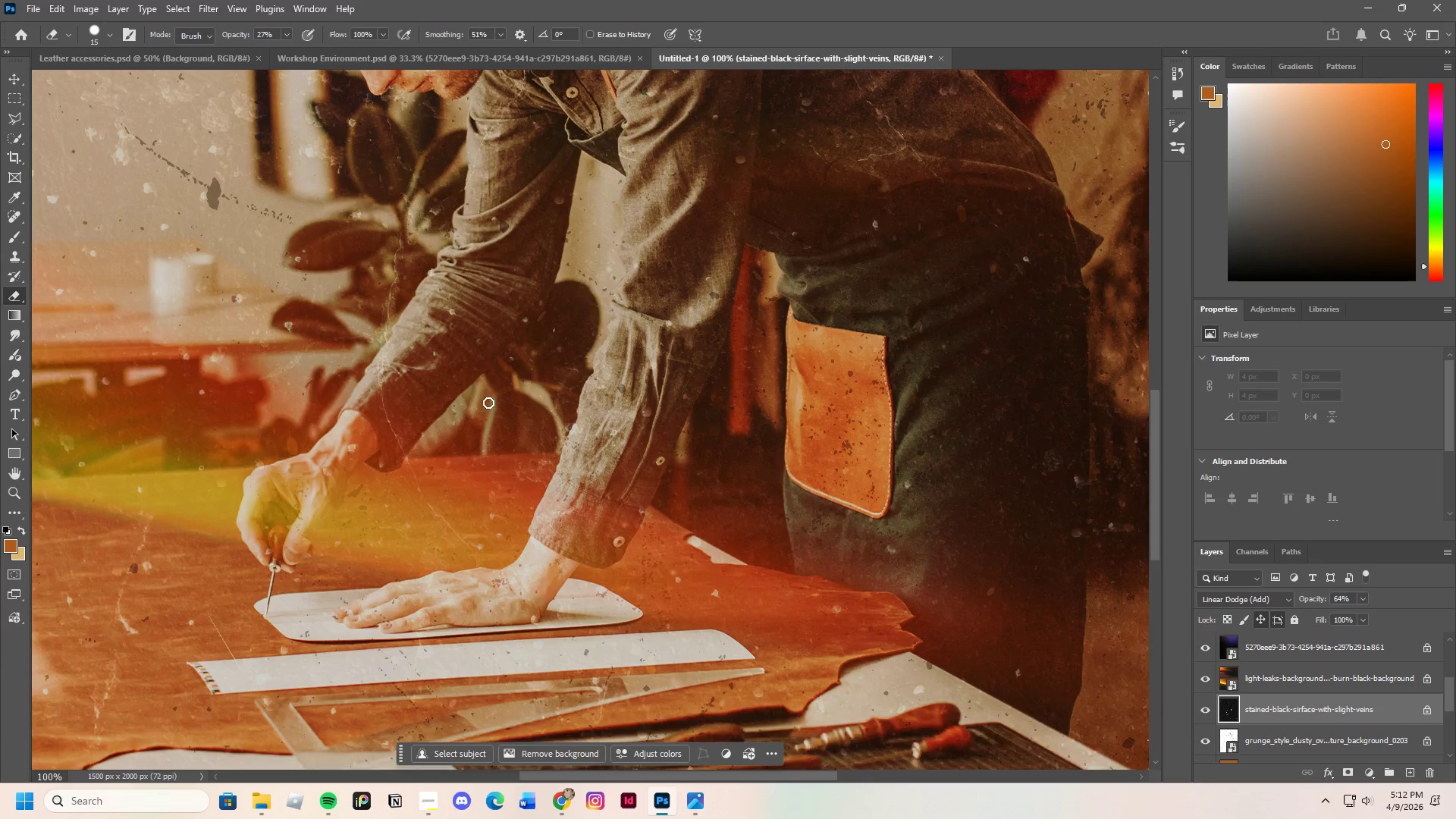 
scroll: coordinate [477, 425], scroll_direction: up, amount: 4.0
 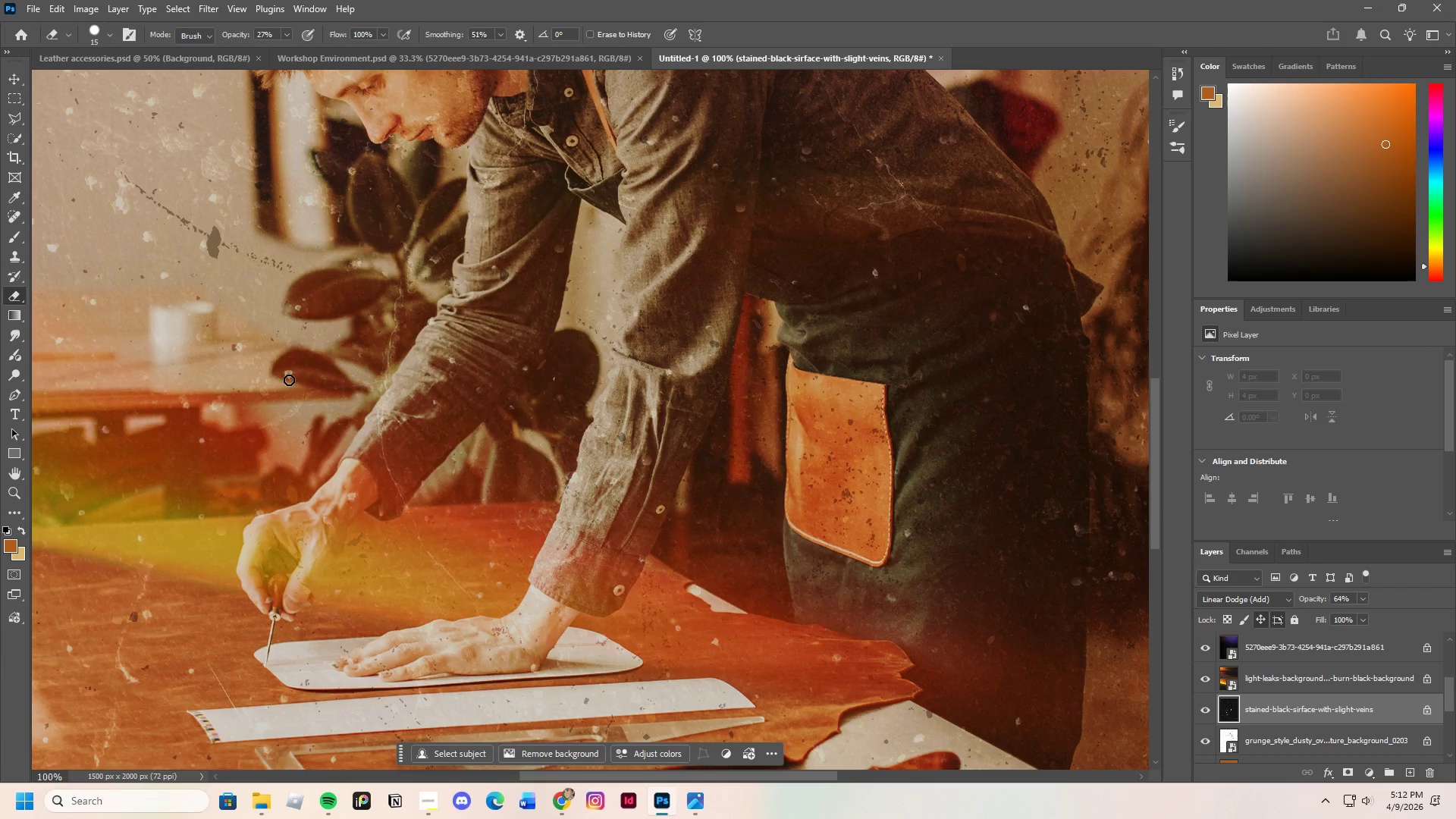 
double_click([290, 379])
 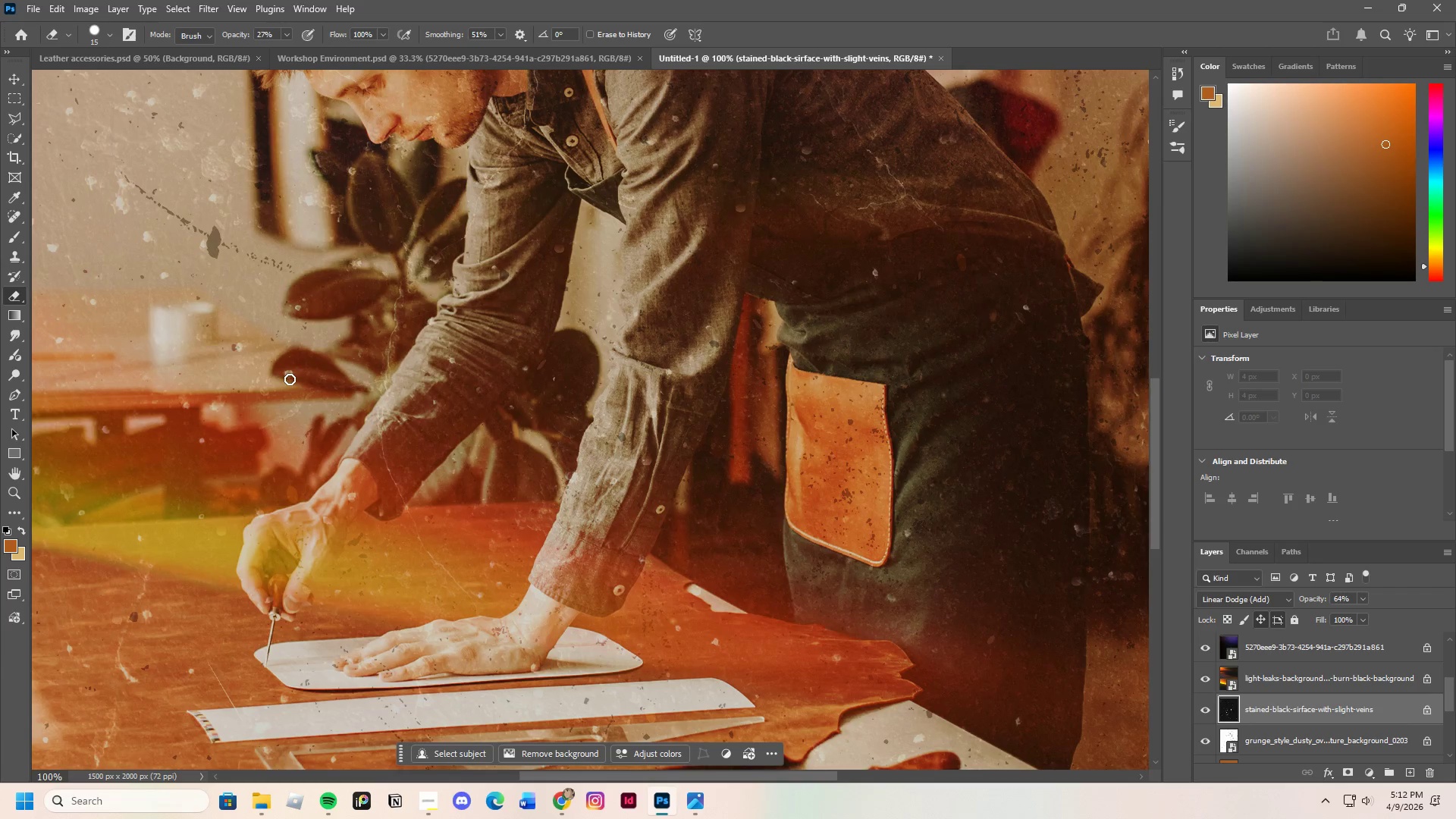 
triple_click([290, 379])
 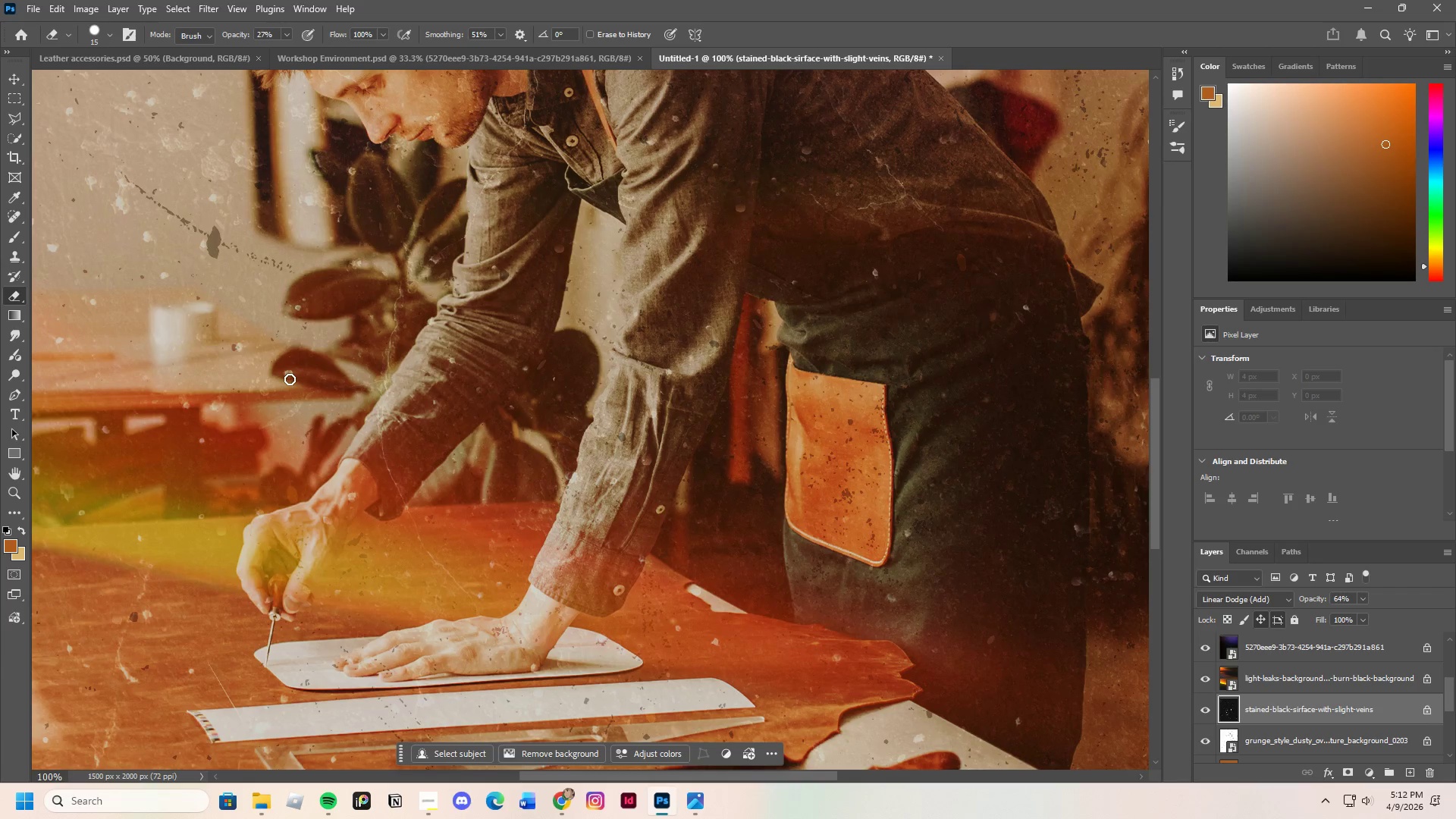 
triple_click([290, 379])
 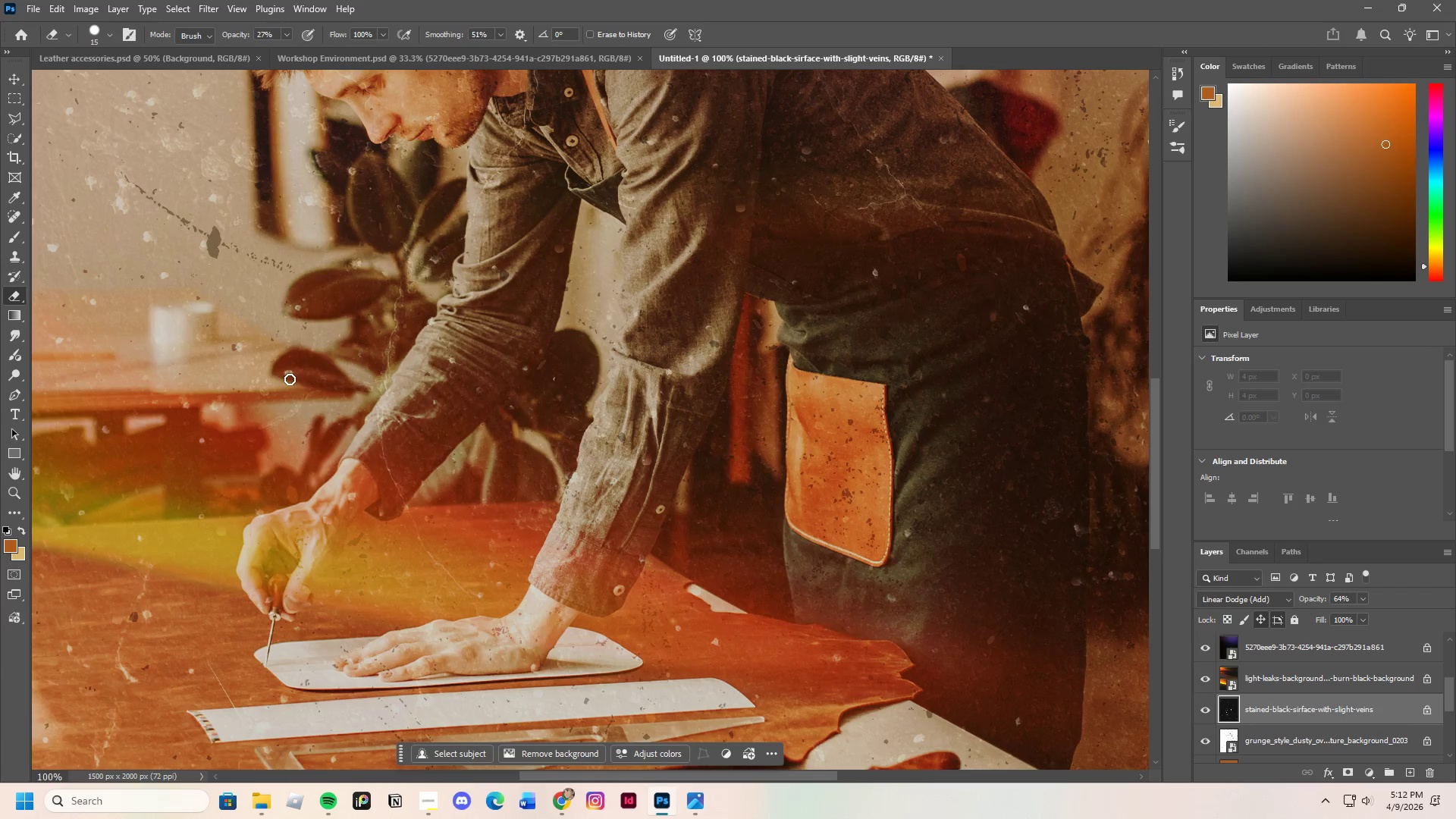 
triple_click([290, 379])
 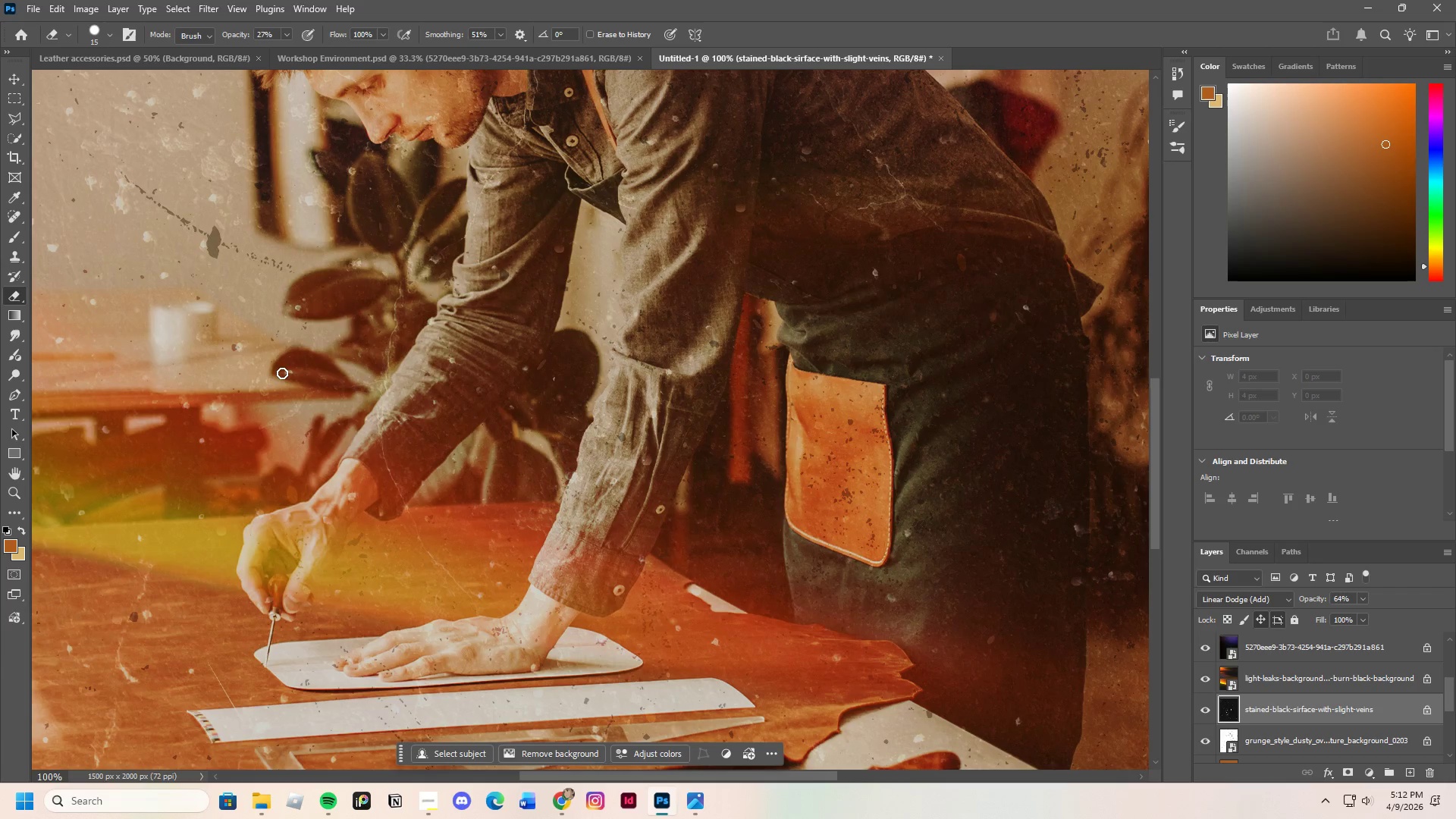 
double_click([284, 373])
 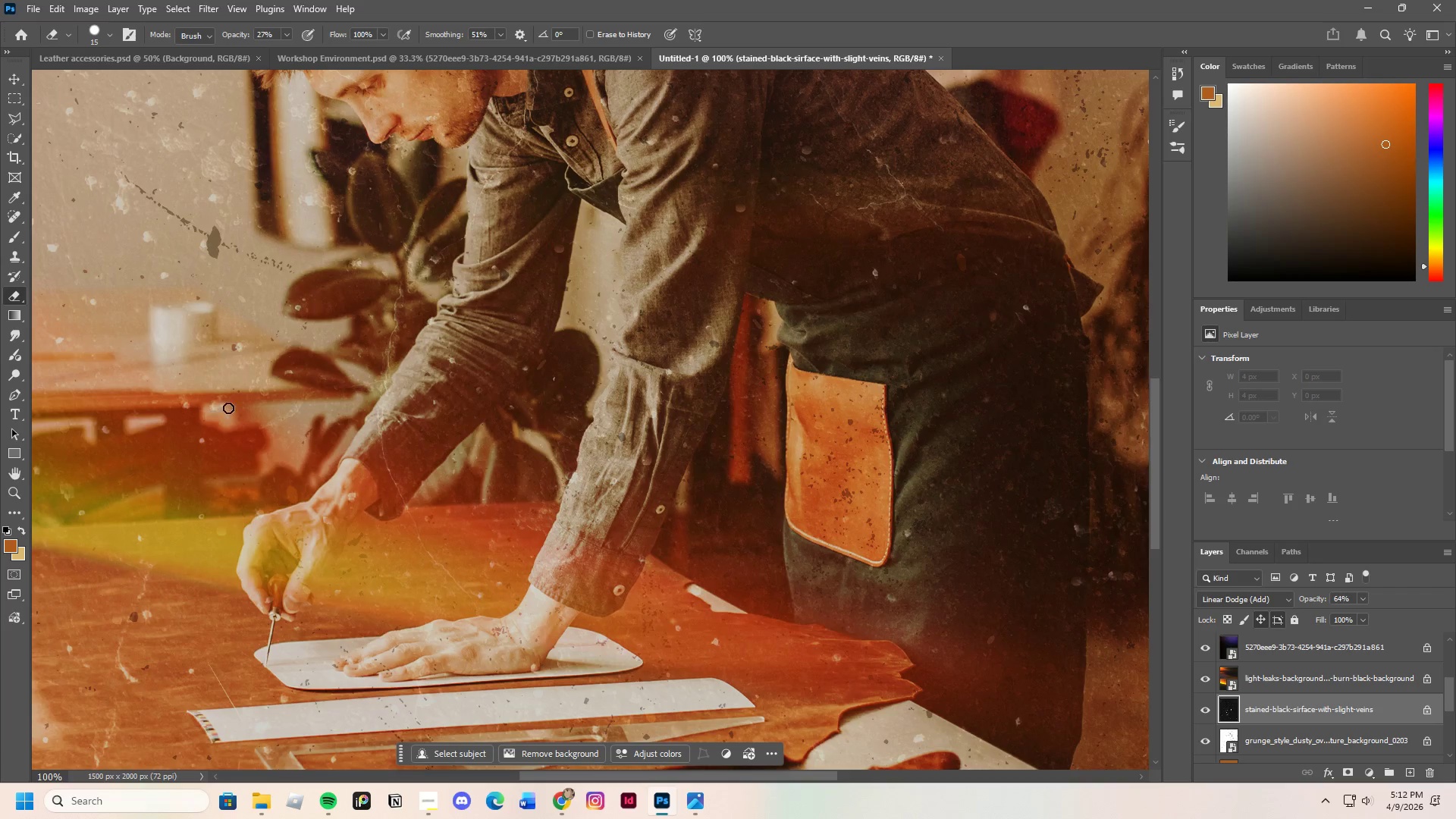 
scroll: coordinate [528, 493], scroll_direction: up, amount: 9.0
 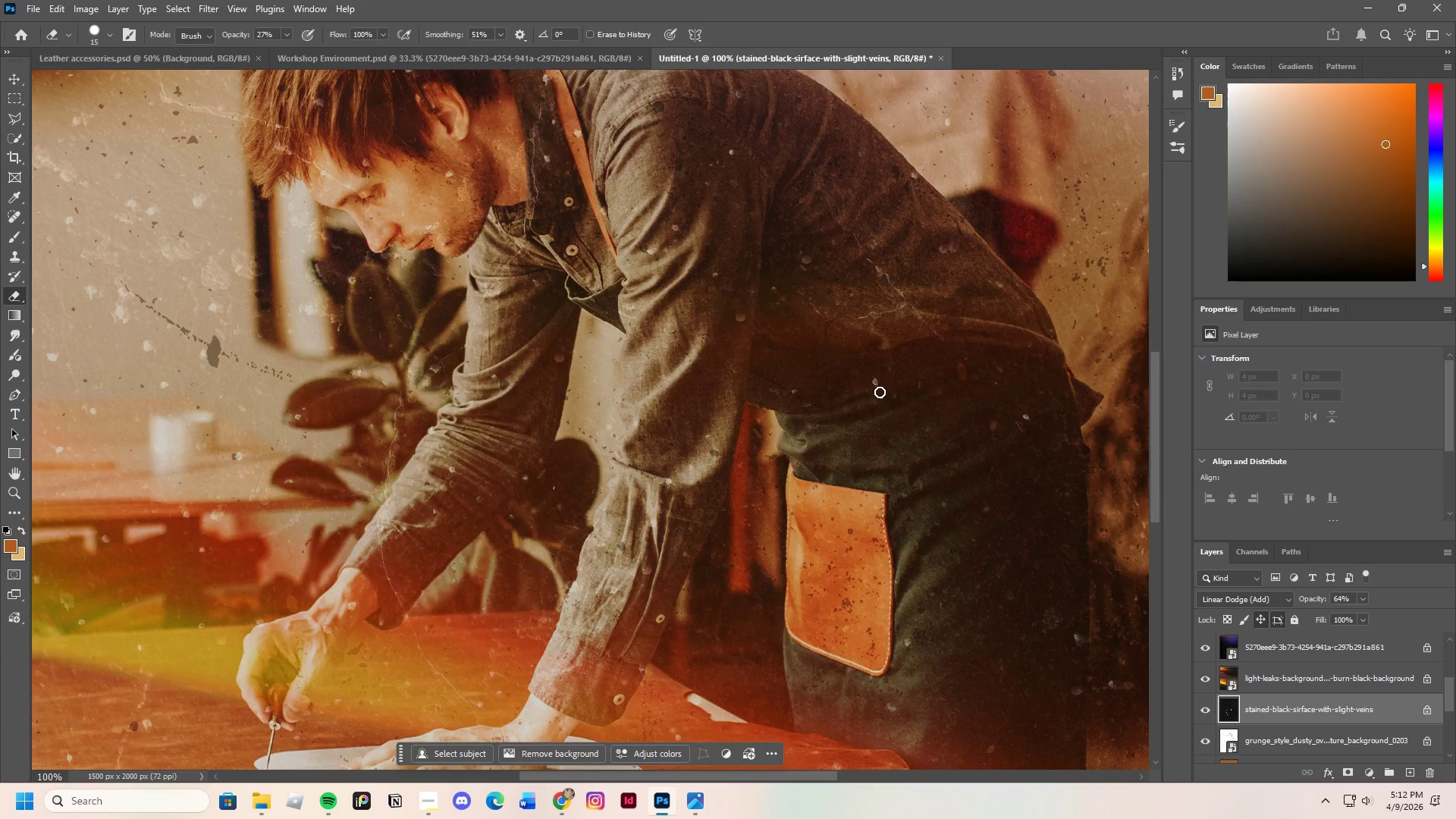 
left_click_drag(start_coordinate=[880, 392], to_coordinate=[862, 393])
 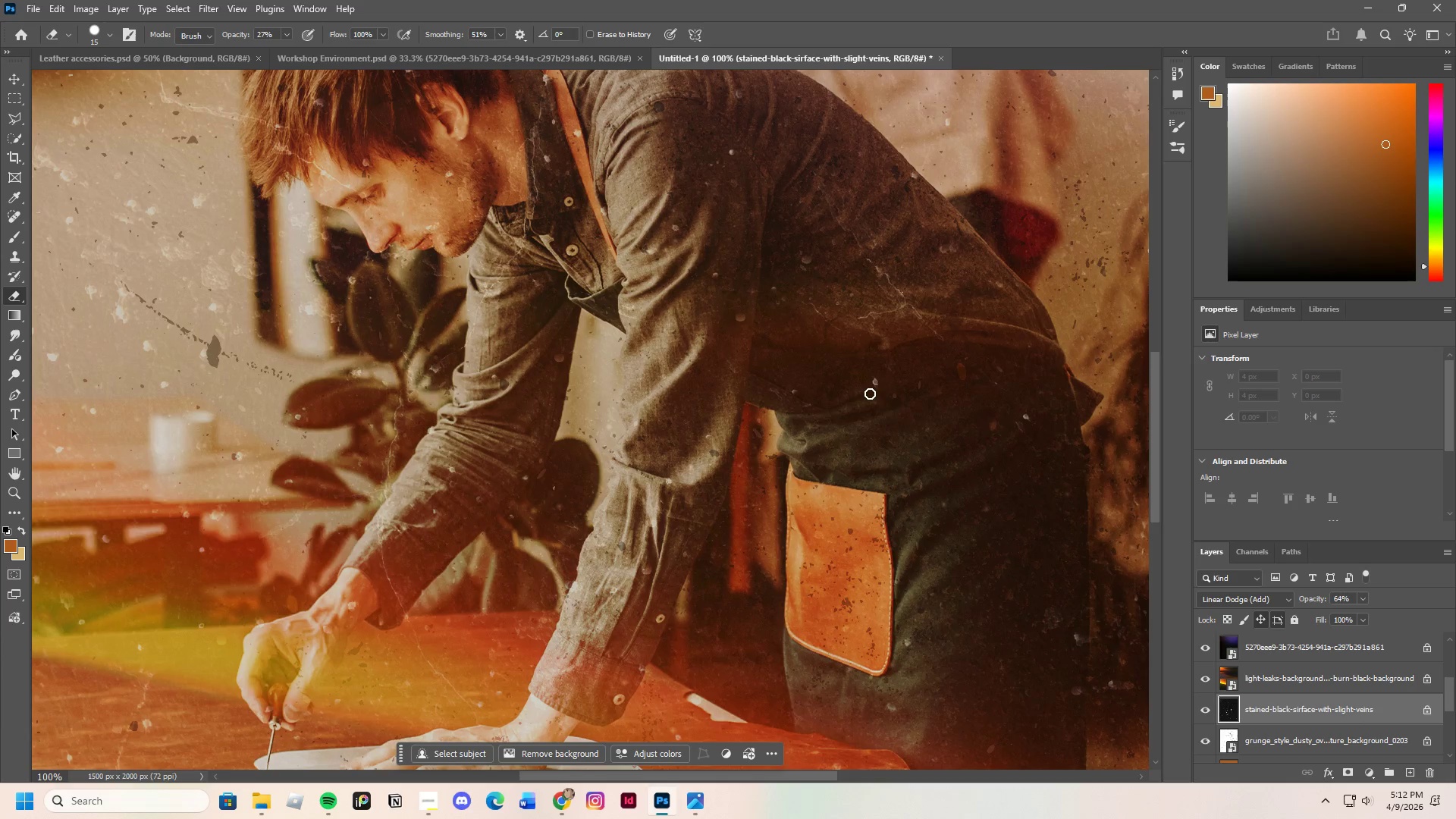 
left_click_drag(start_coordinate=[868, 392], to_coordinate=[871, 397])
 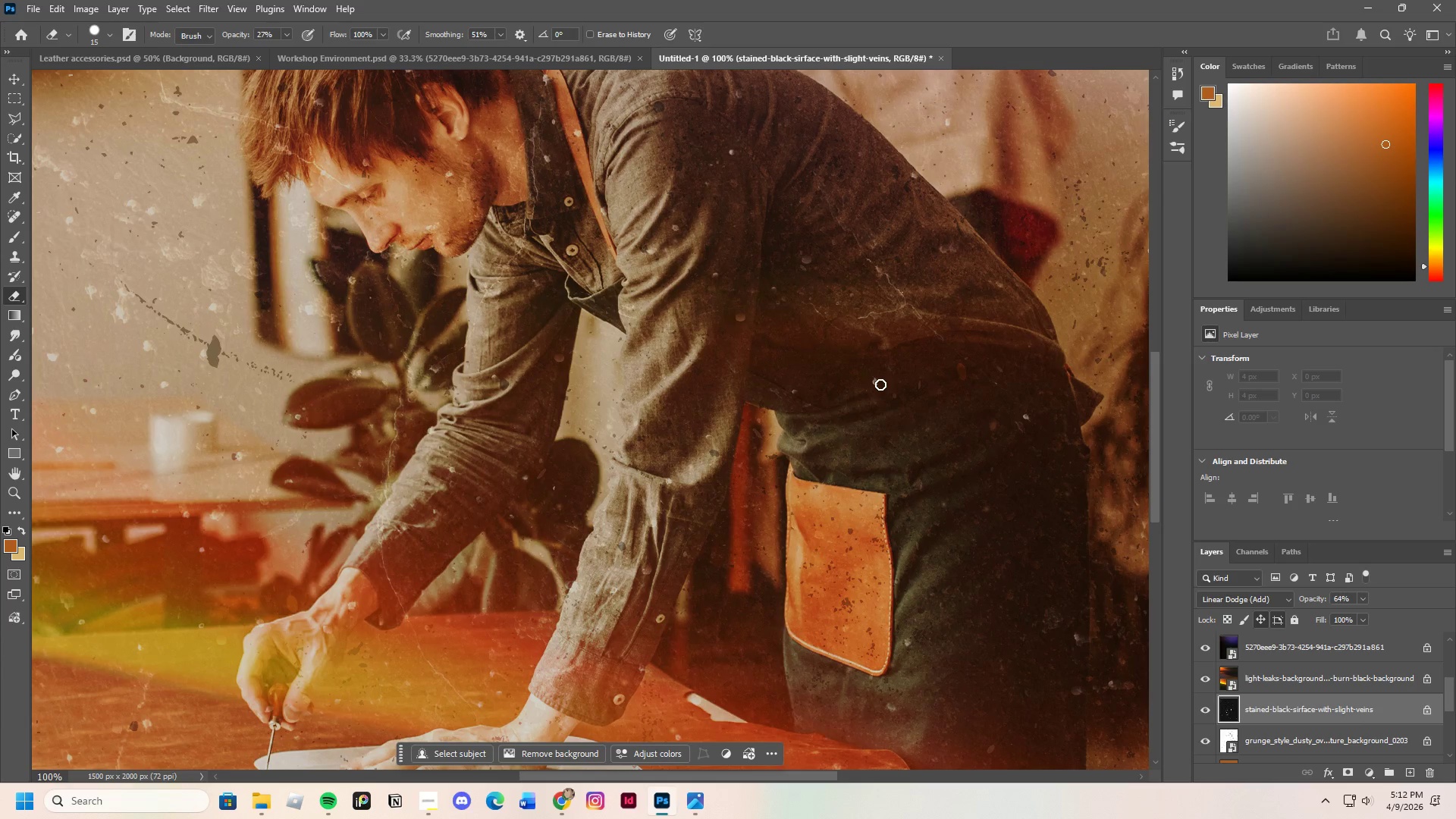 
left_click_drag(start_coordinate=[879, 385], to_coordinate=[877, 390])
 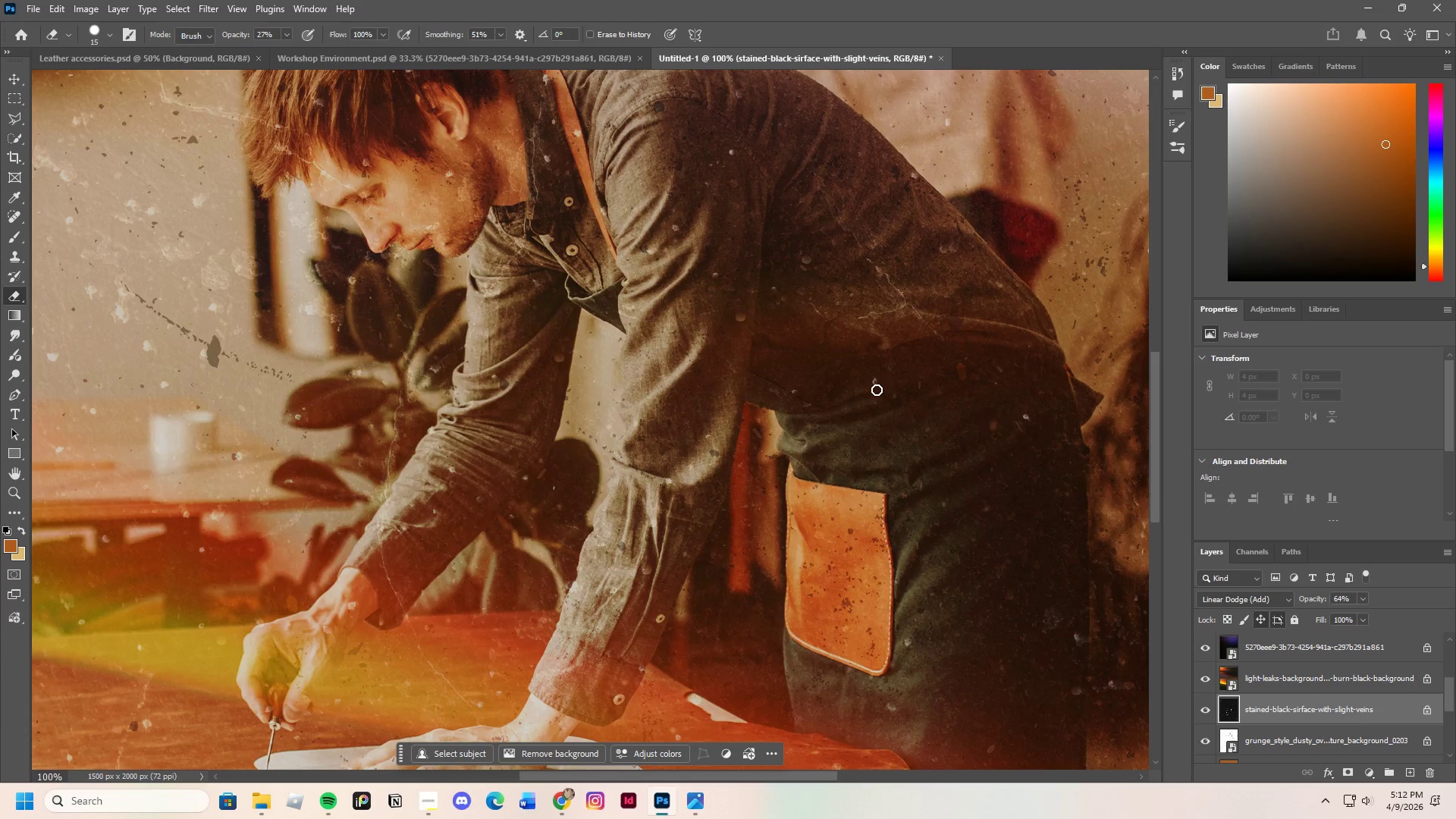 
left_click([877, 390])
 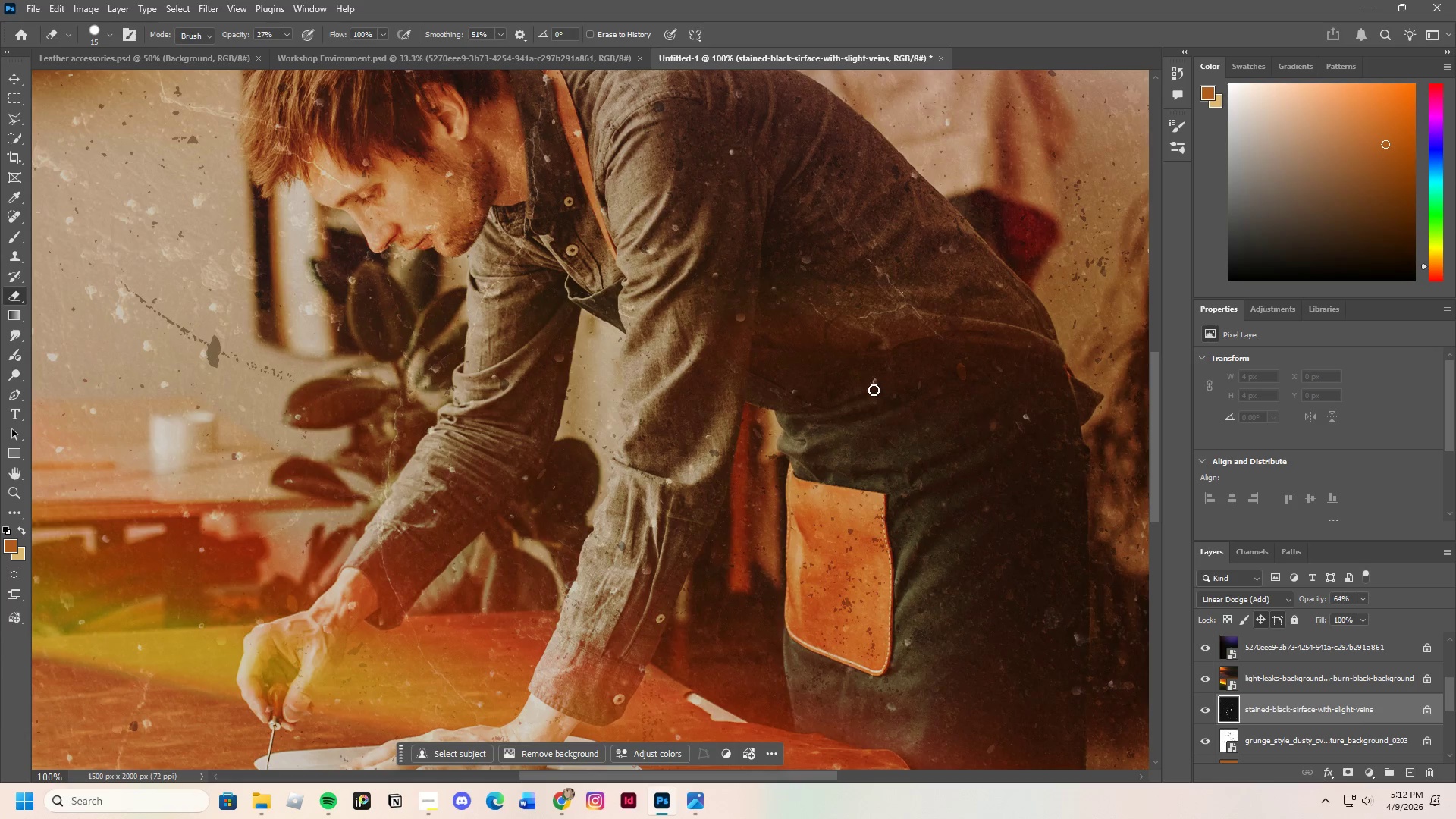 
left_click_drag(start_coordinate=[876, 390], to_coordinate=[872, 390])
 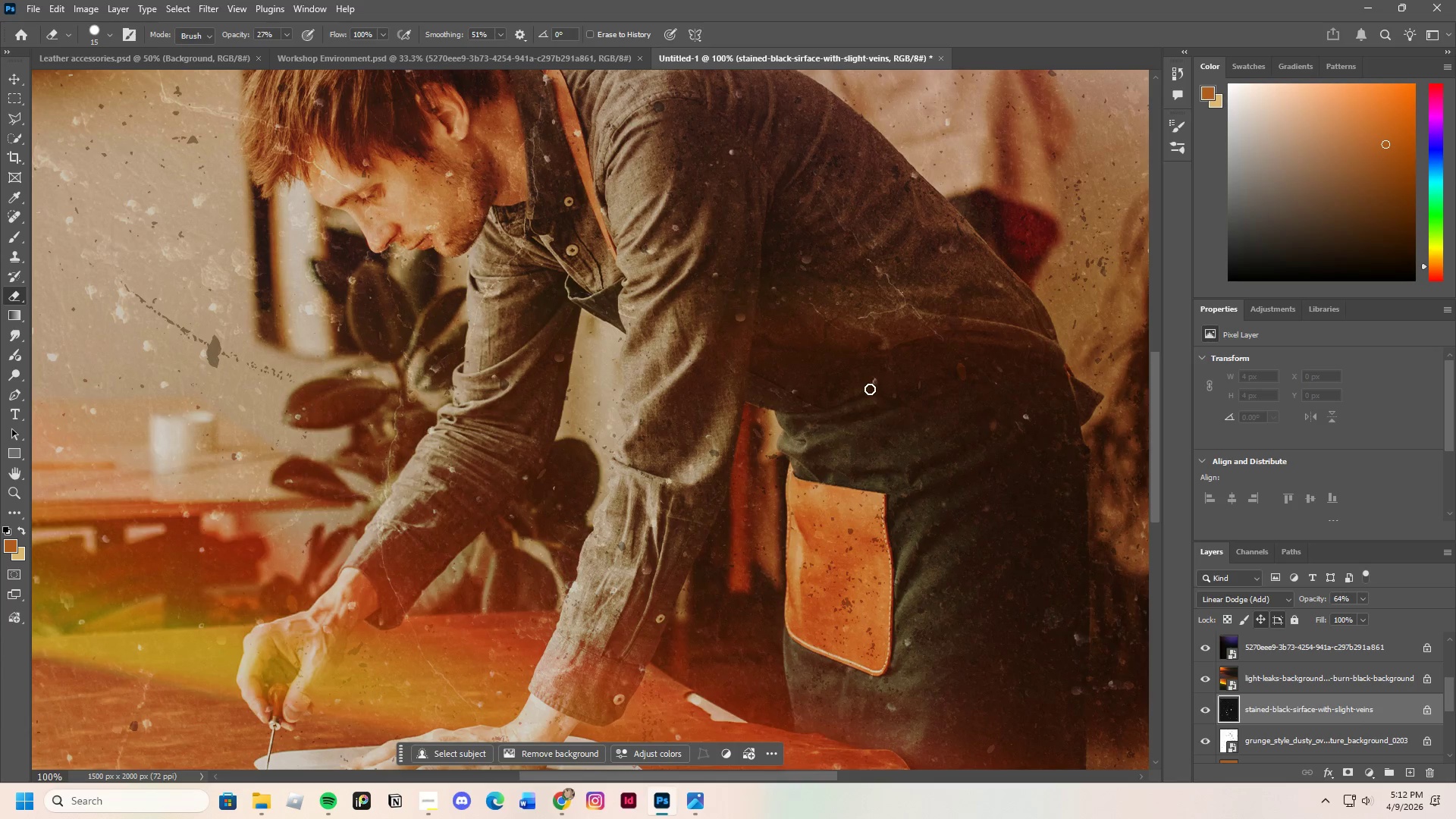 
triple_click([870, 389])
 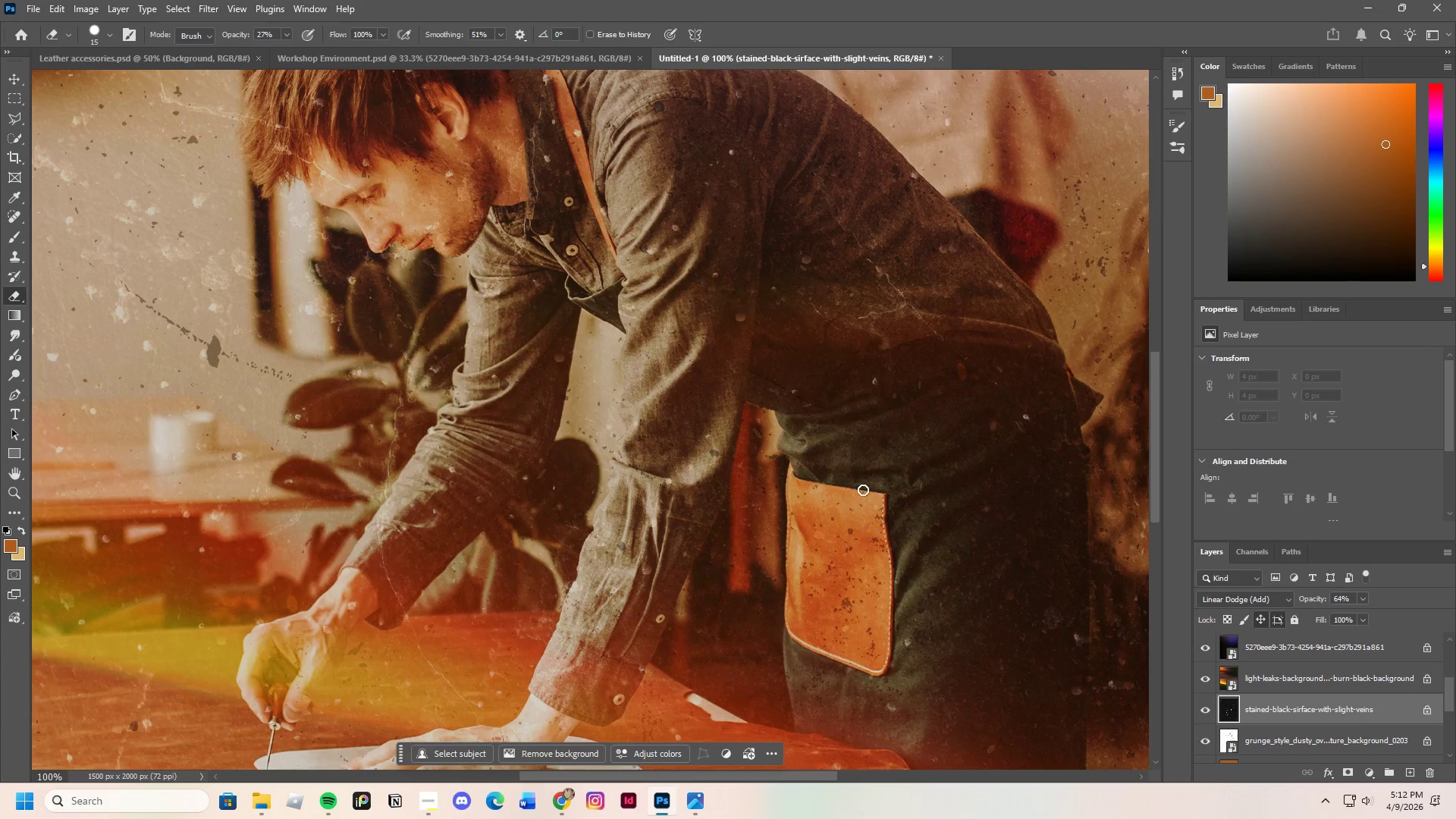 
scroll: coordinate [858, 490], scroll_direction: up, amount: 20.0
 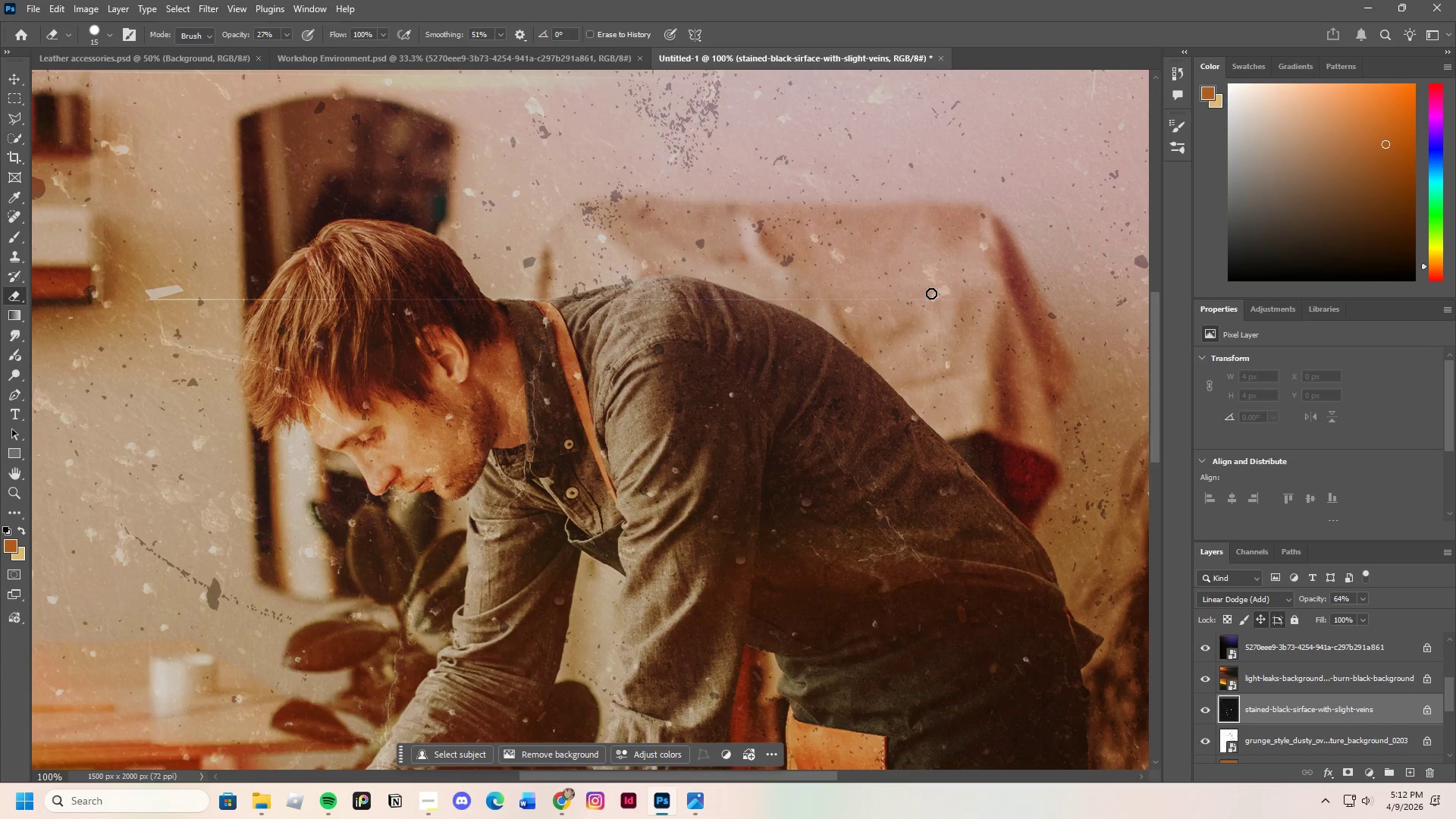 
triple_click([934, 298])
 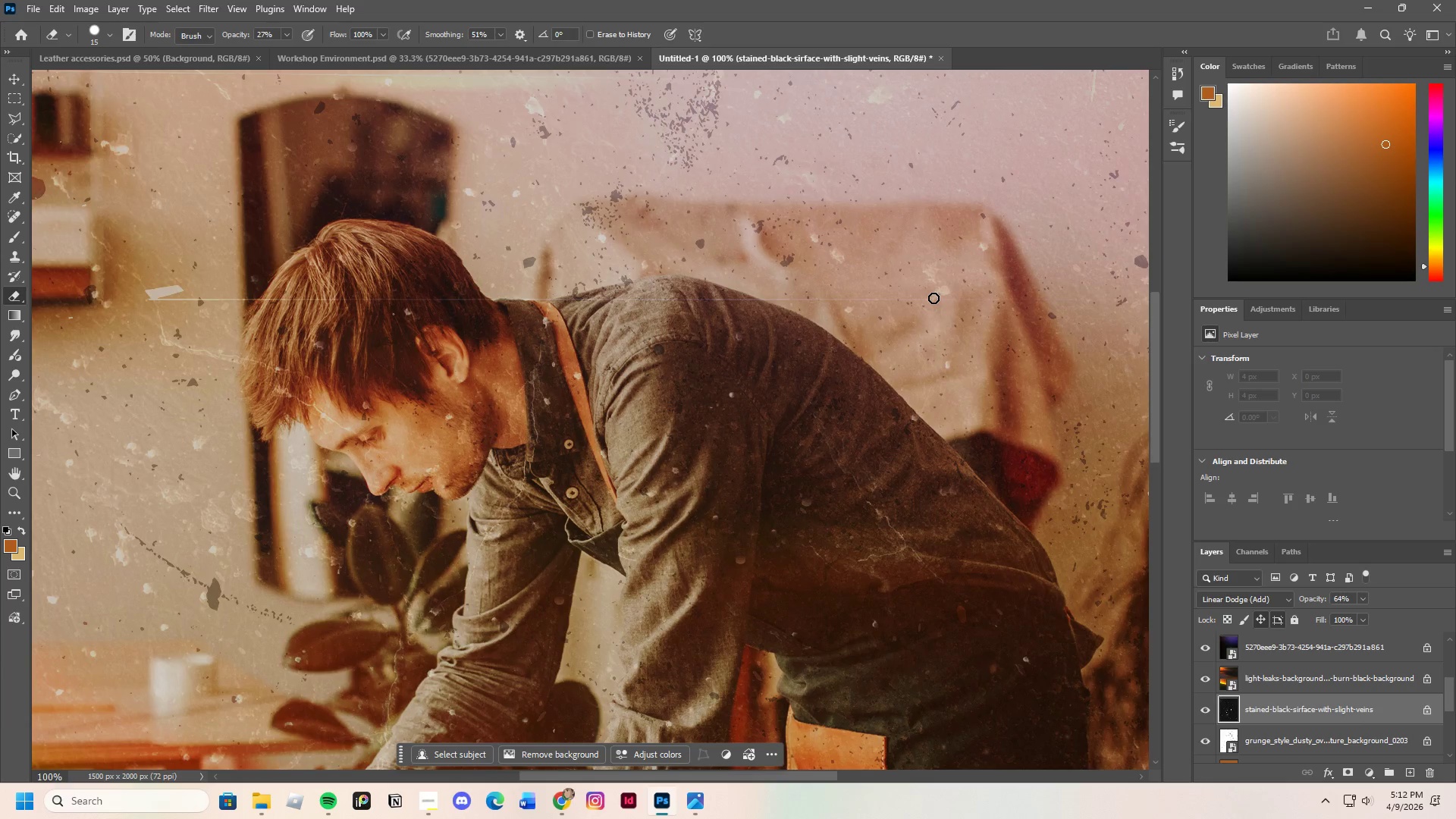 
triple_click([934, 298])
 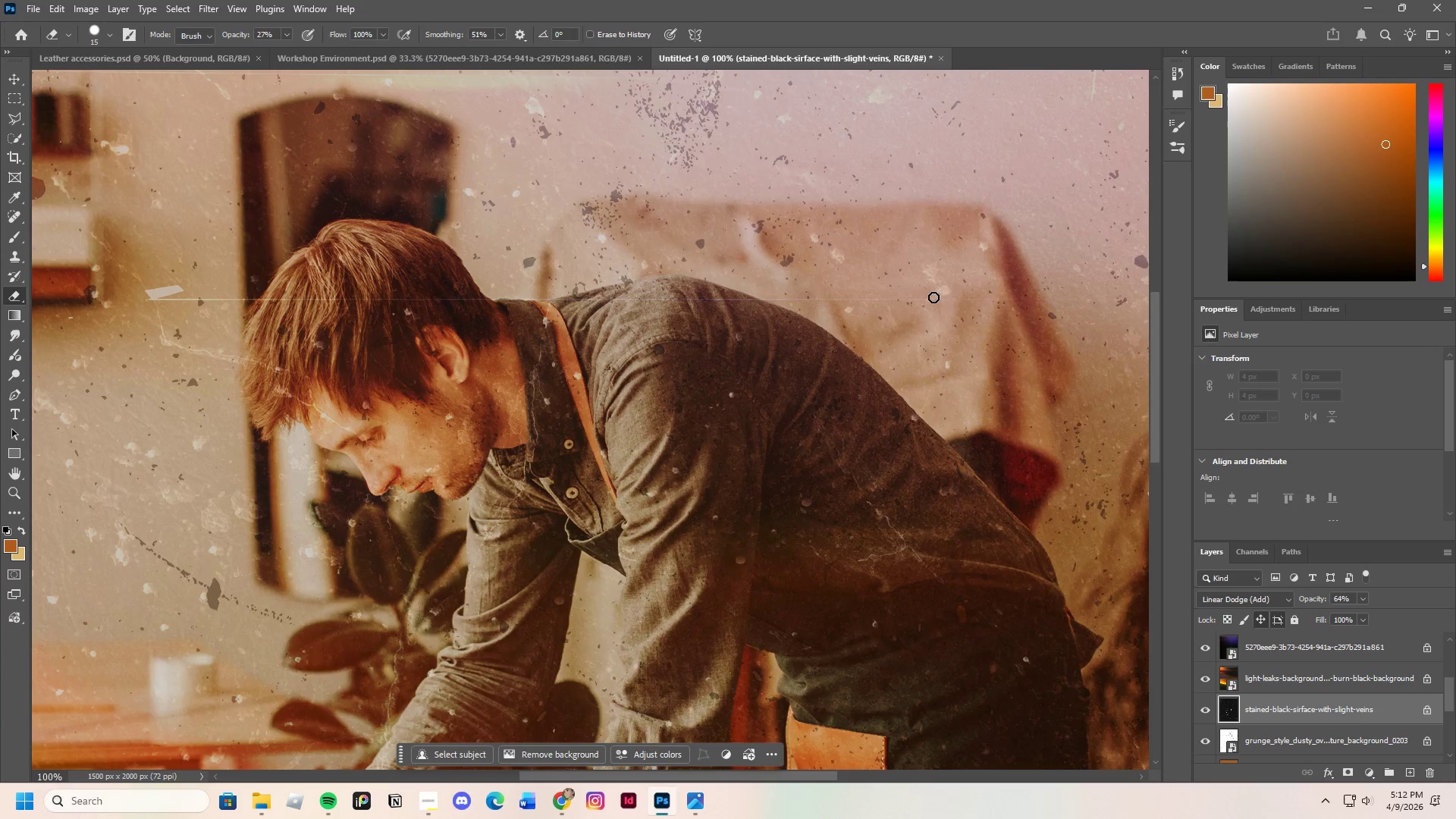 
triple_click([934, 297])
 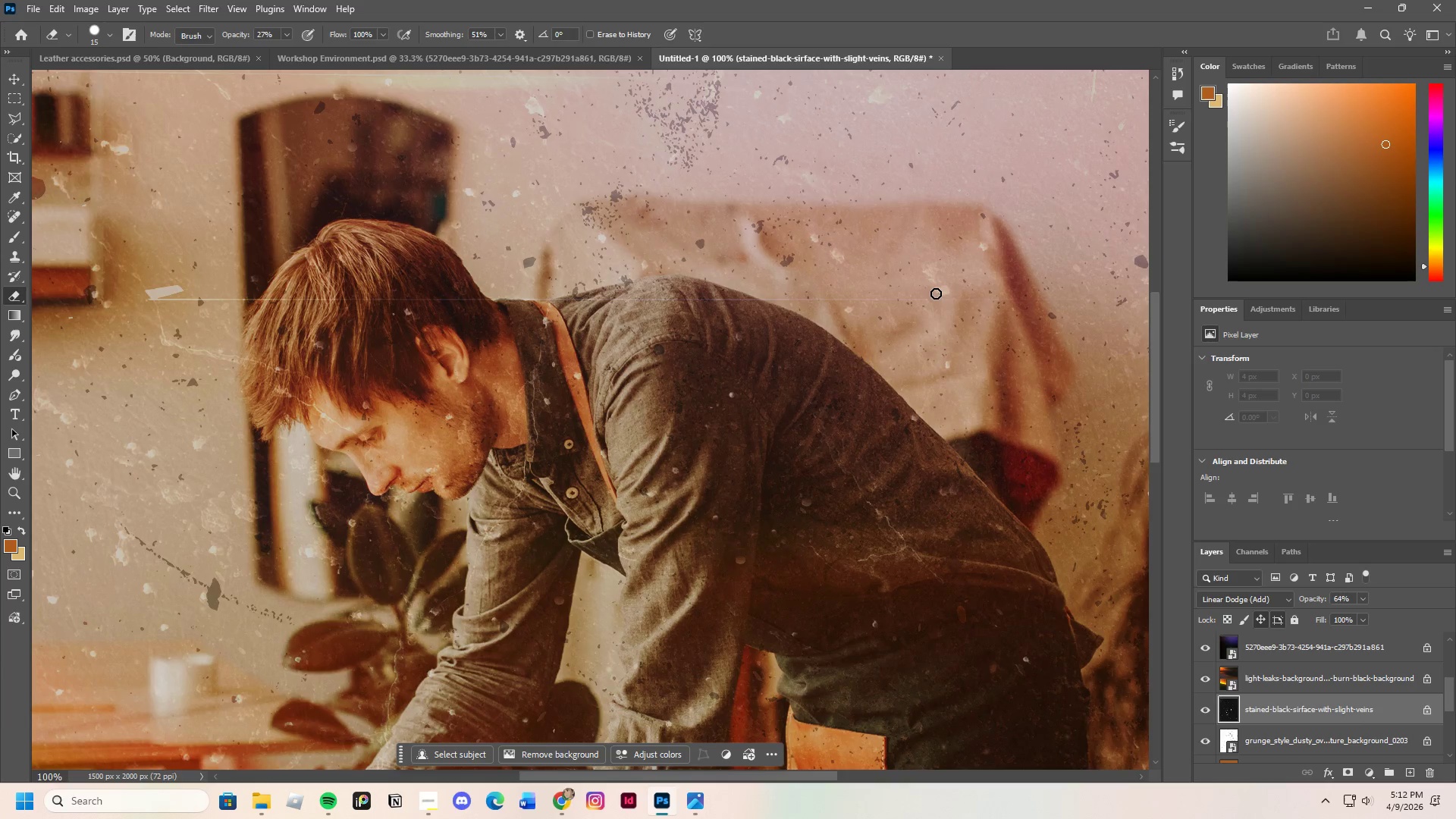 
triple_click([936, 293])
 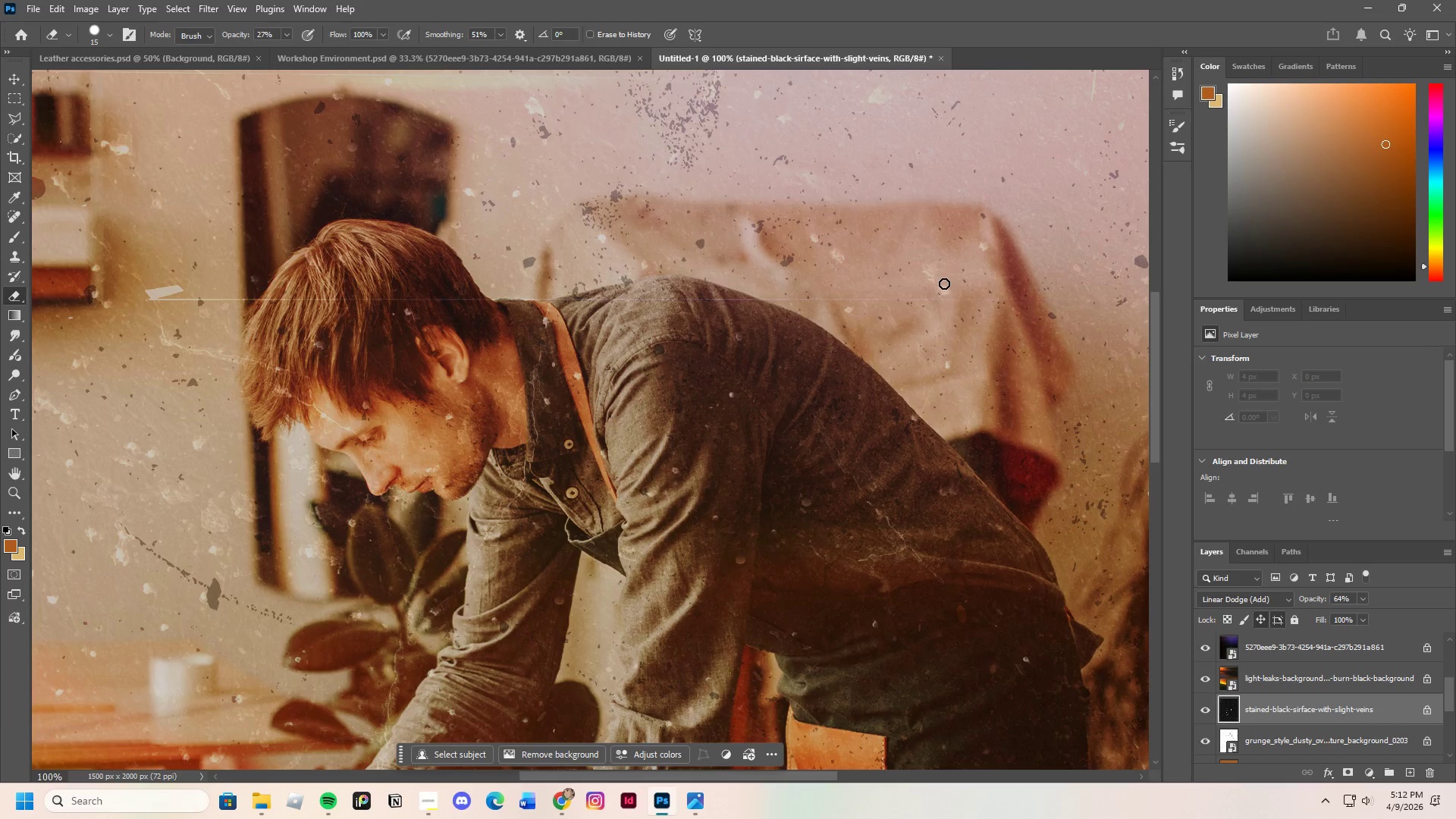 
double_click([942, 284])
 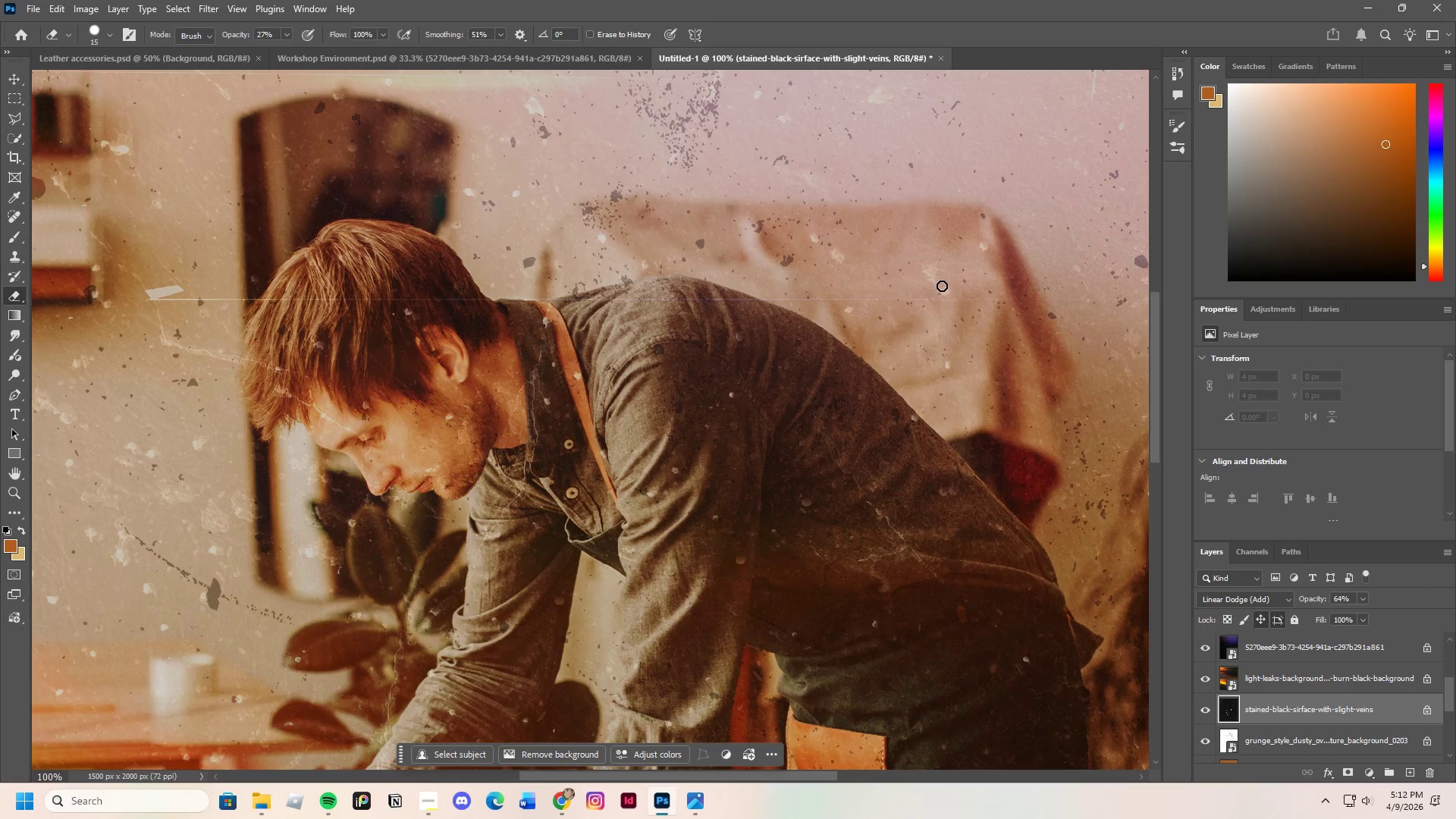 
triple_click([942, 286])
 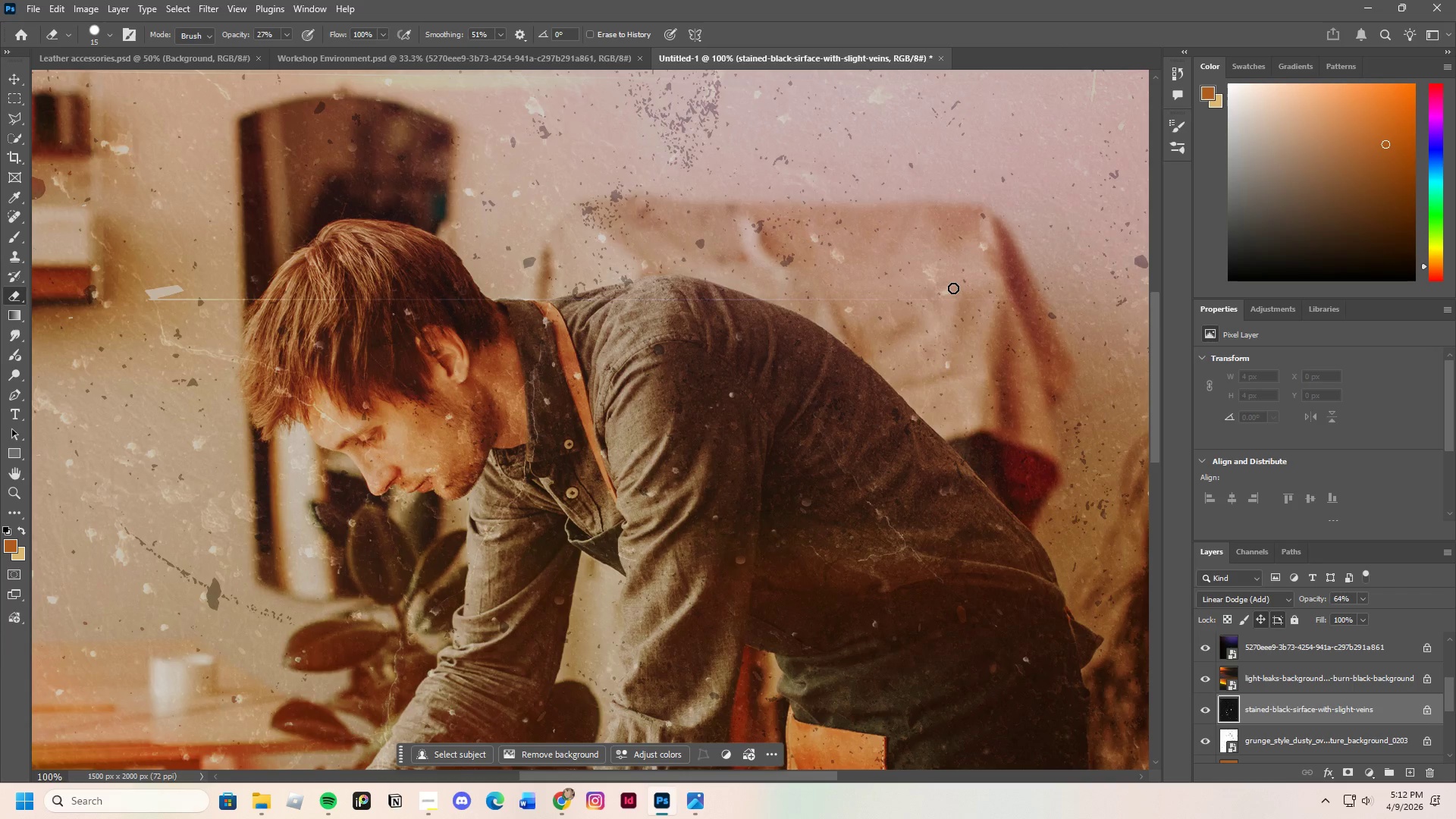 
left_click([953, 288])
 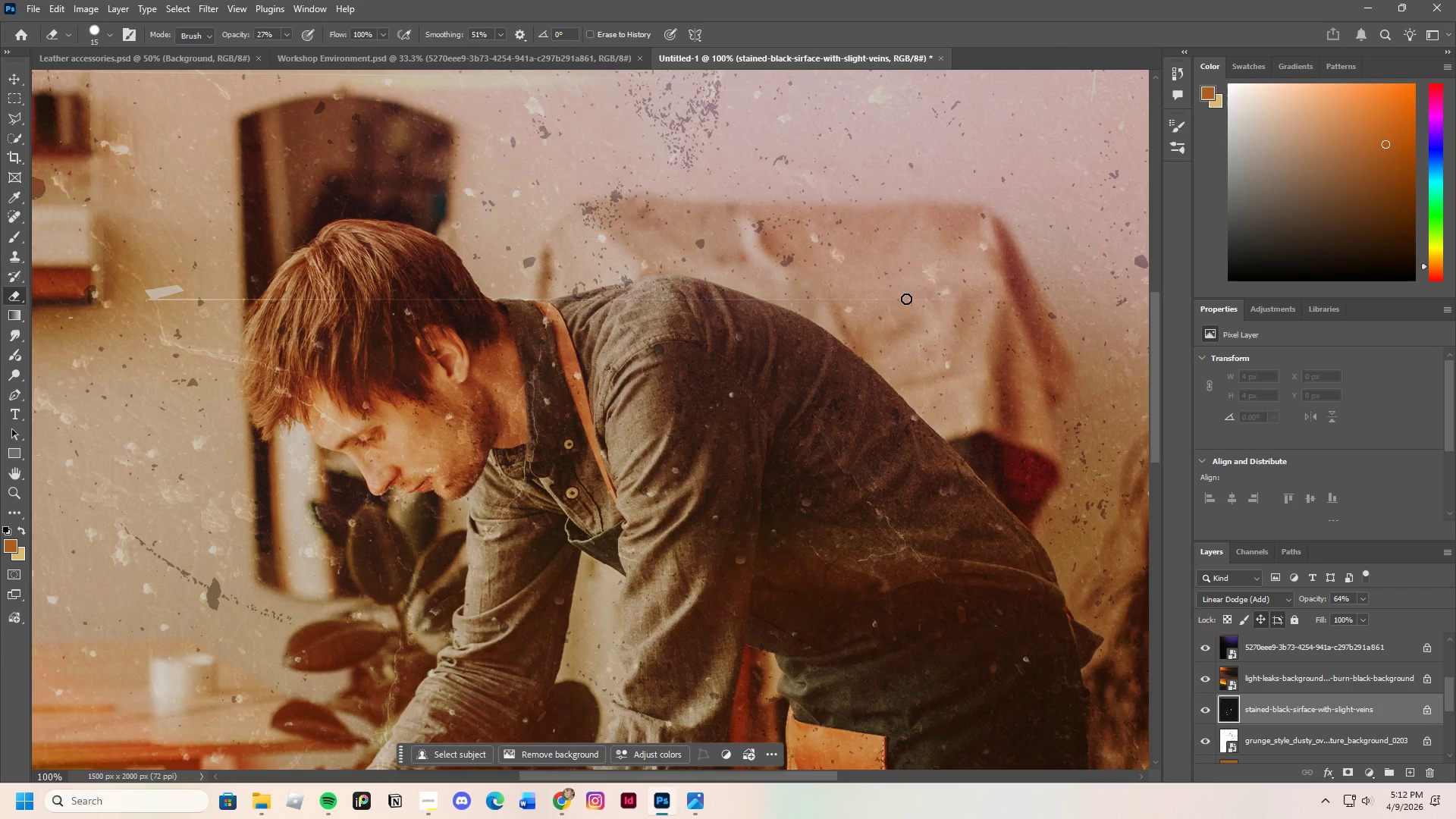 
scroll: coordinate [848, 391], scroll_direction: up, amount: 7.0
 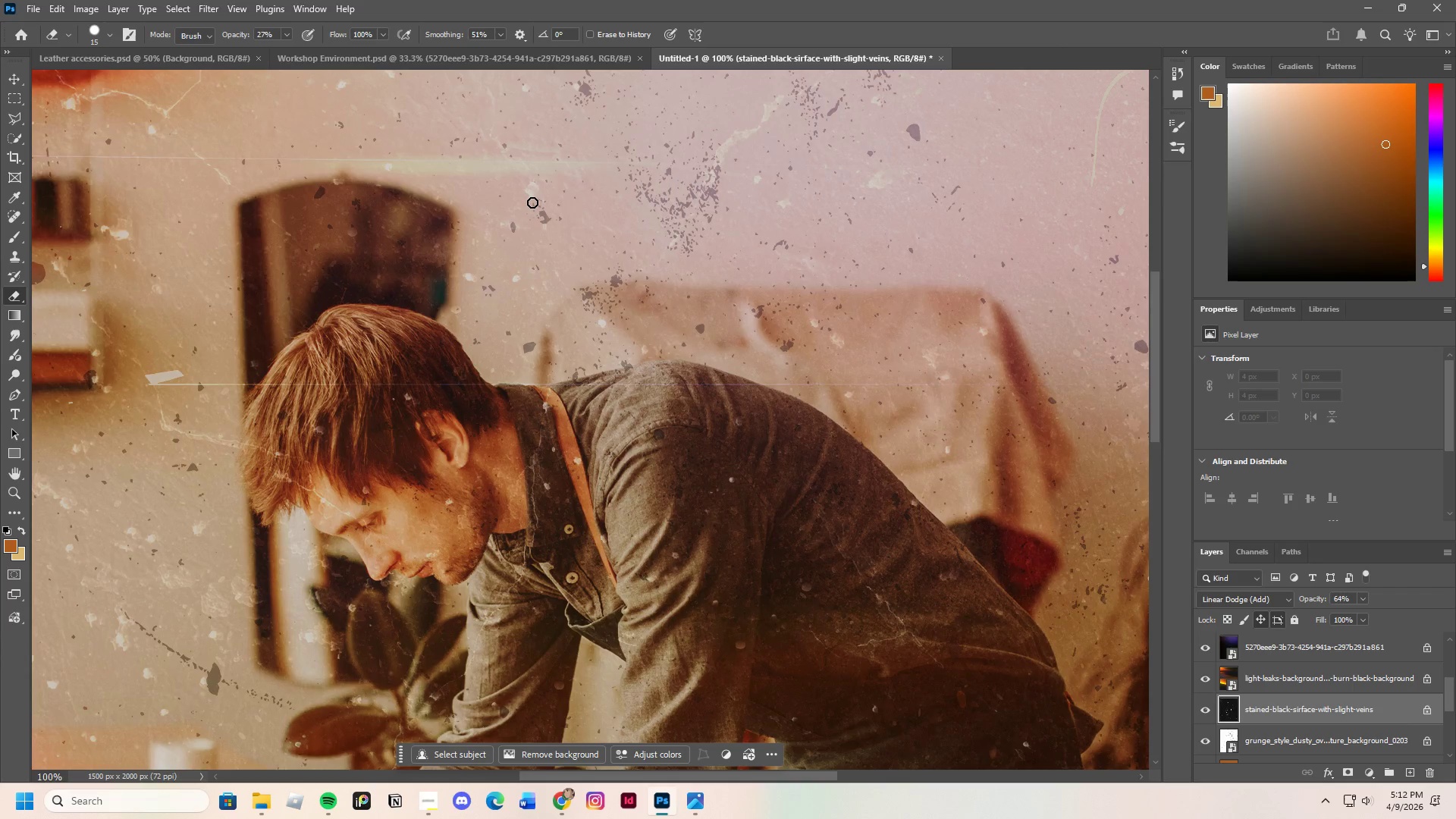 
left_click_drag(start_coordinate=[535, 197], to_coordinate=[541, 195])
 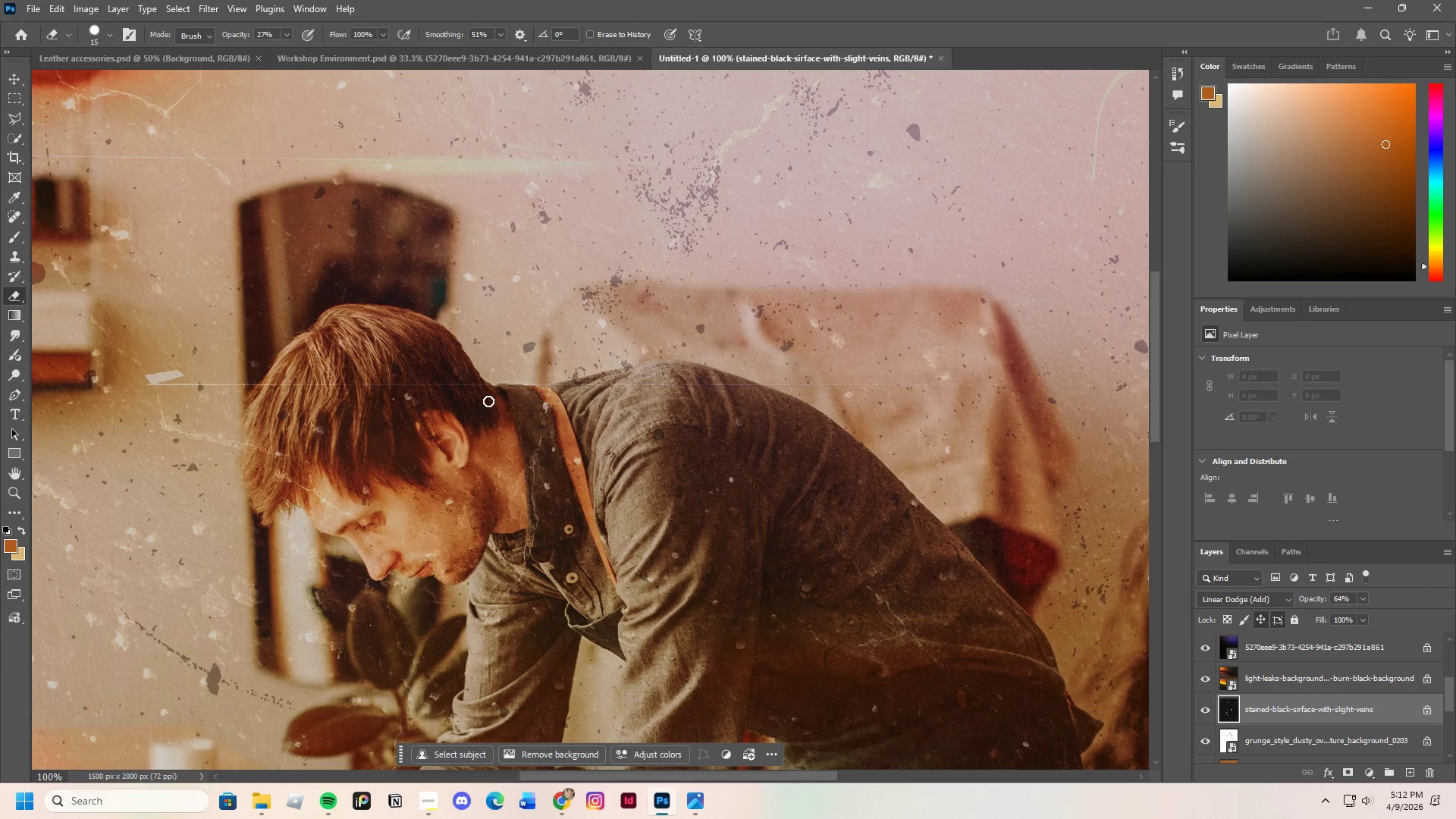 
scroll: coordinate [609, 406], scroll_direction: up, amount: 15.0
 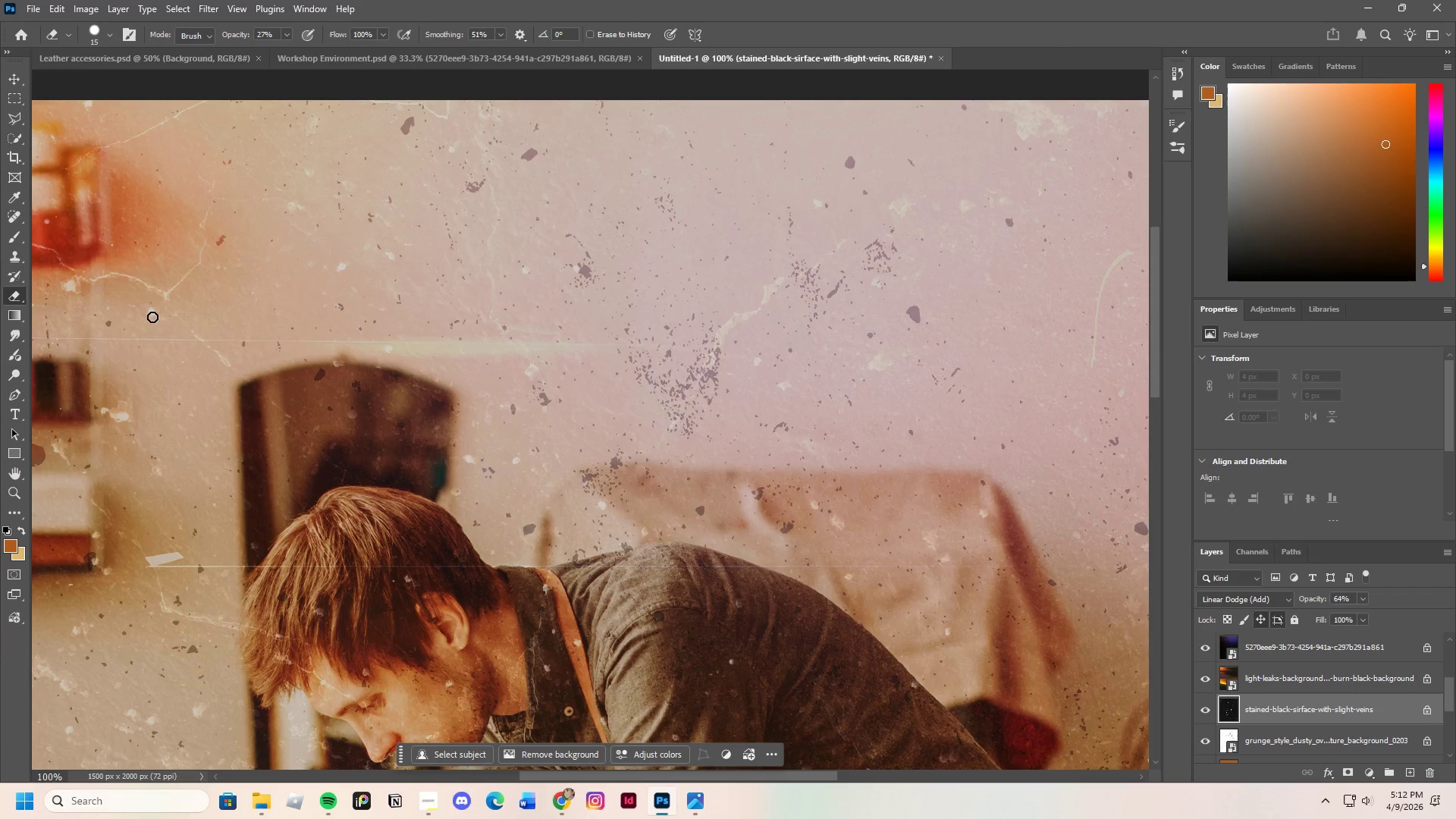 
double_click([154, 317])
 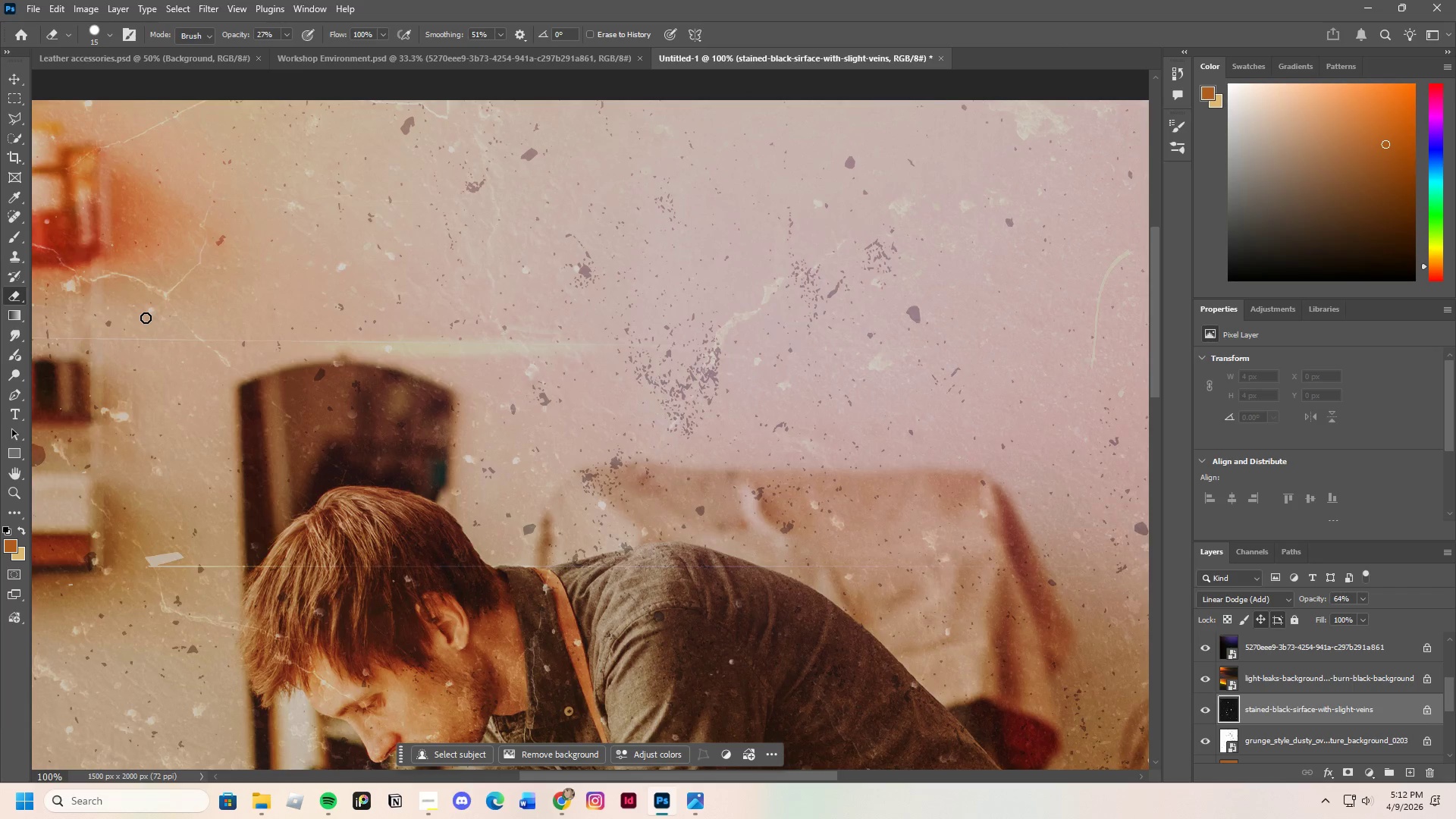 
double_click([149, 316])
 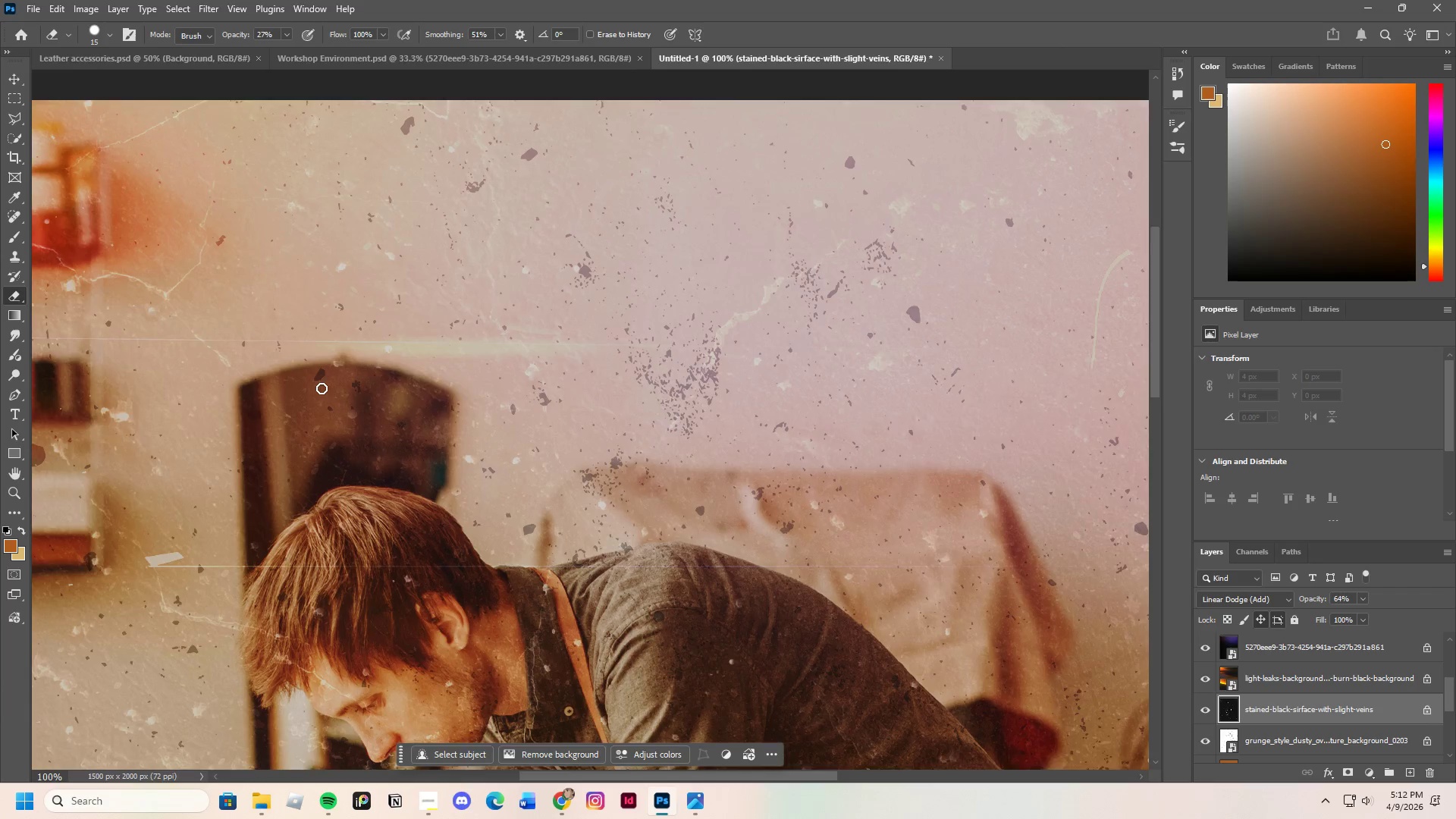 
scroll: coordinate [33, 300], scroll_direction: down, amount: 3.0
 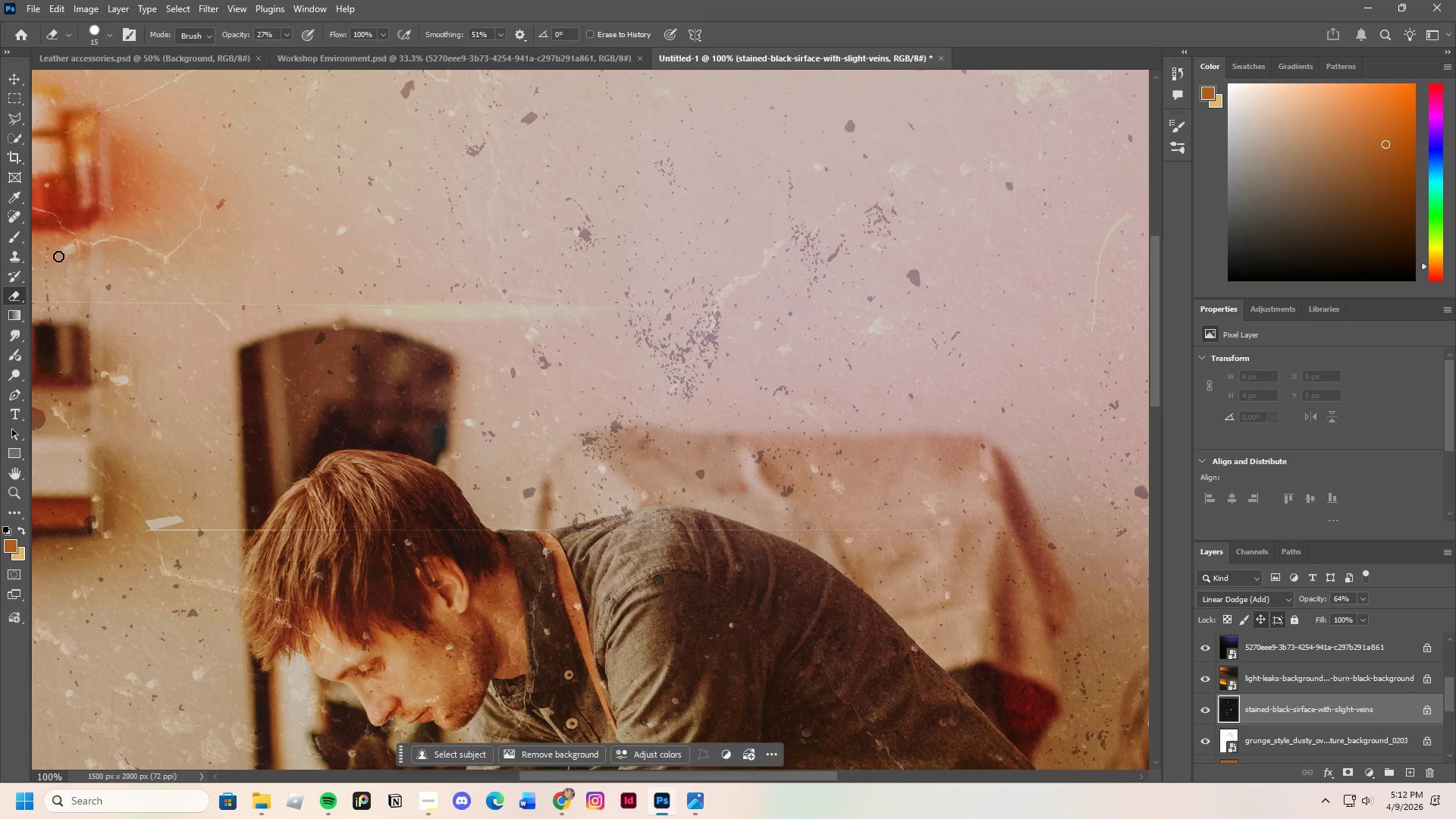 
triple_click([74, 255])
 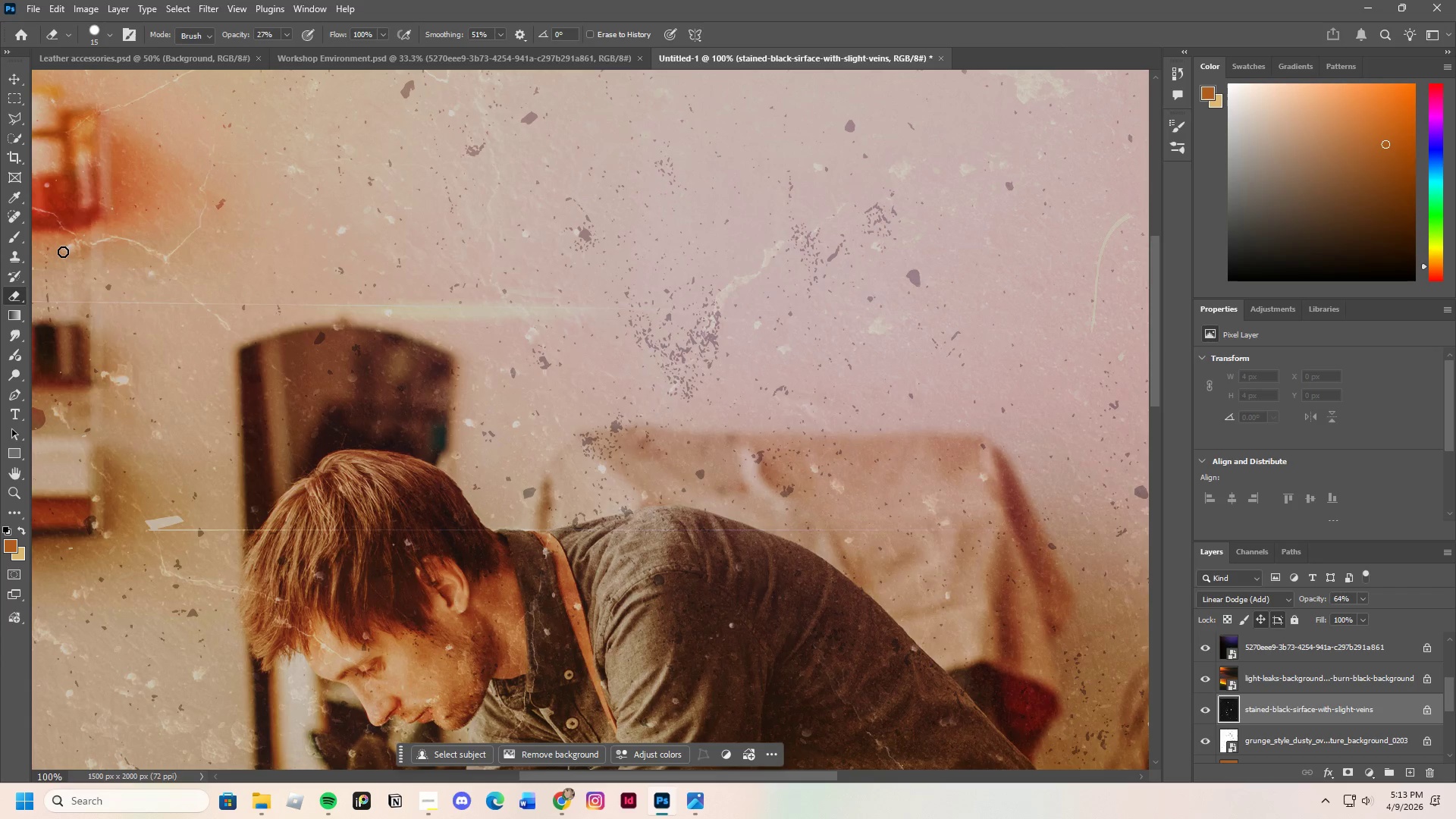 
double_click([63, 252])
 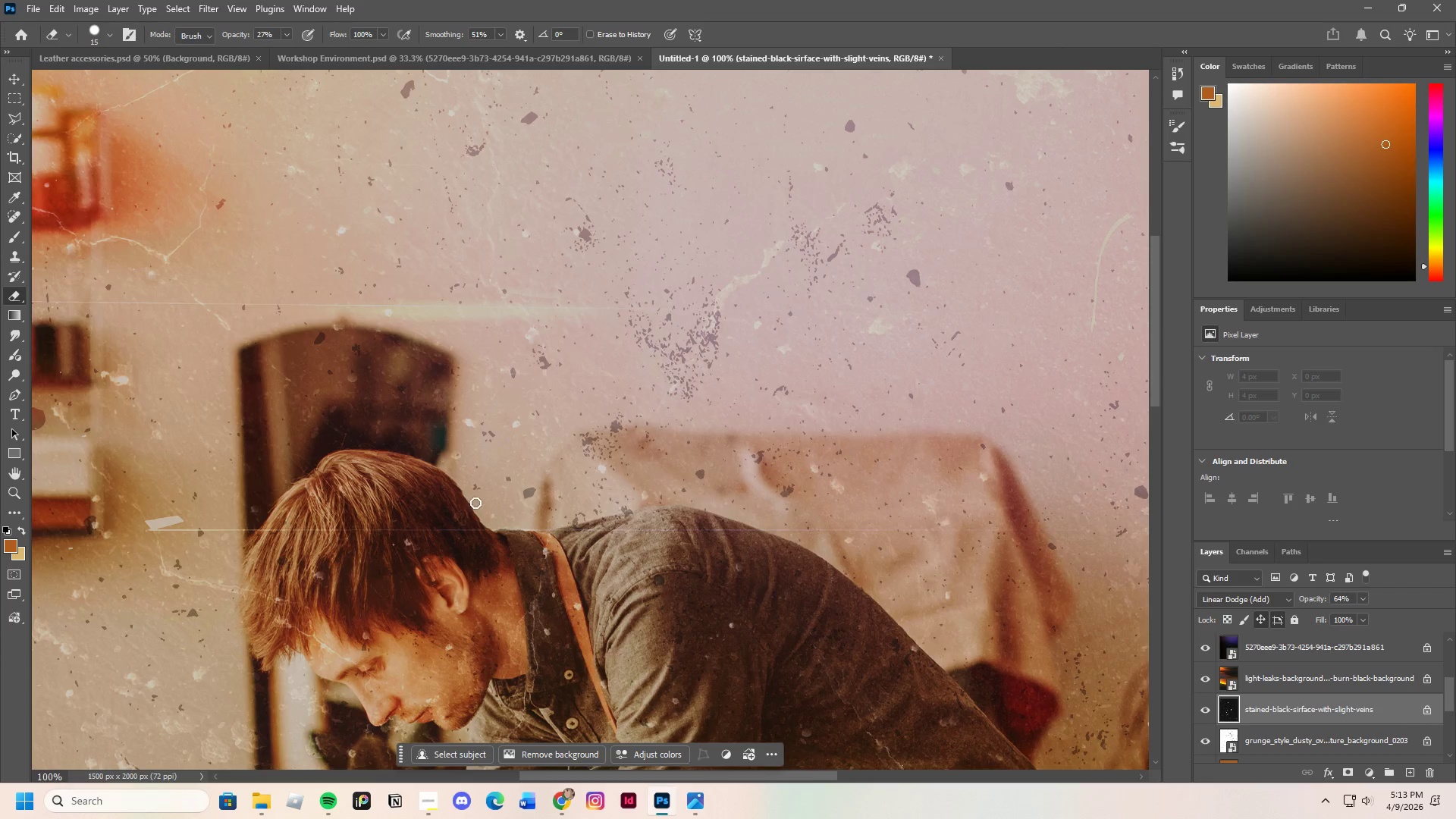 
scroll: coordinate [352, 471], scroll_direction: down, amount: 40.0
 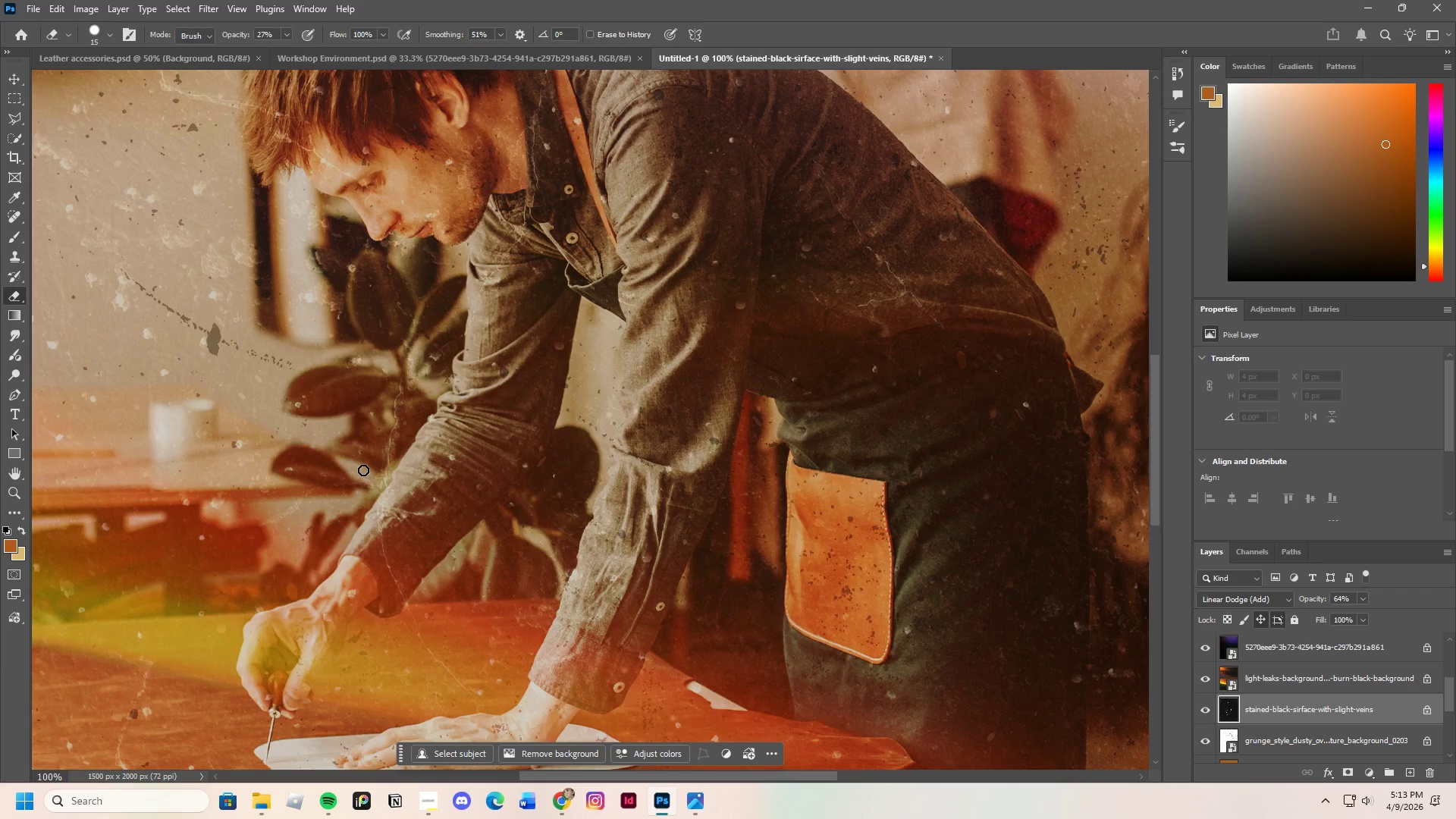 
wait(9.88)
 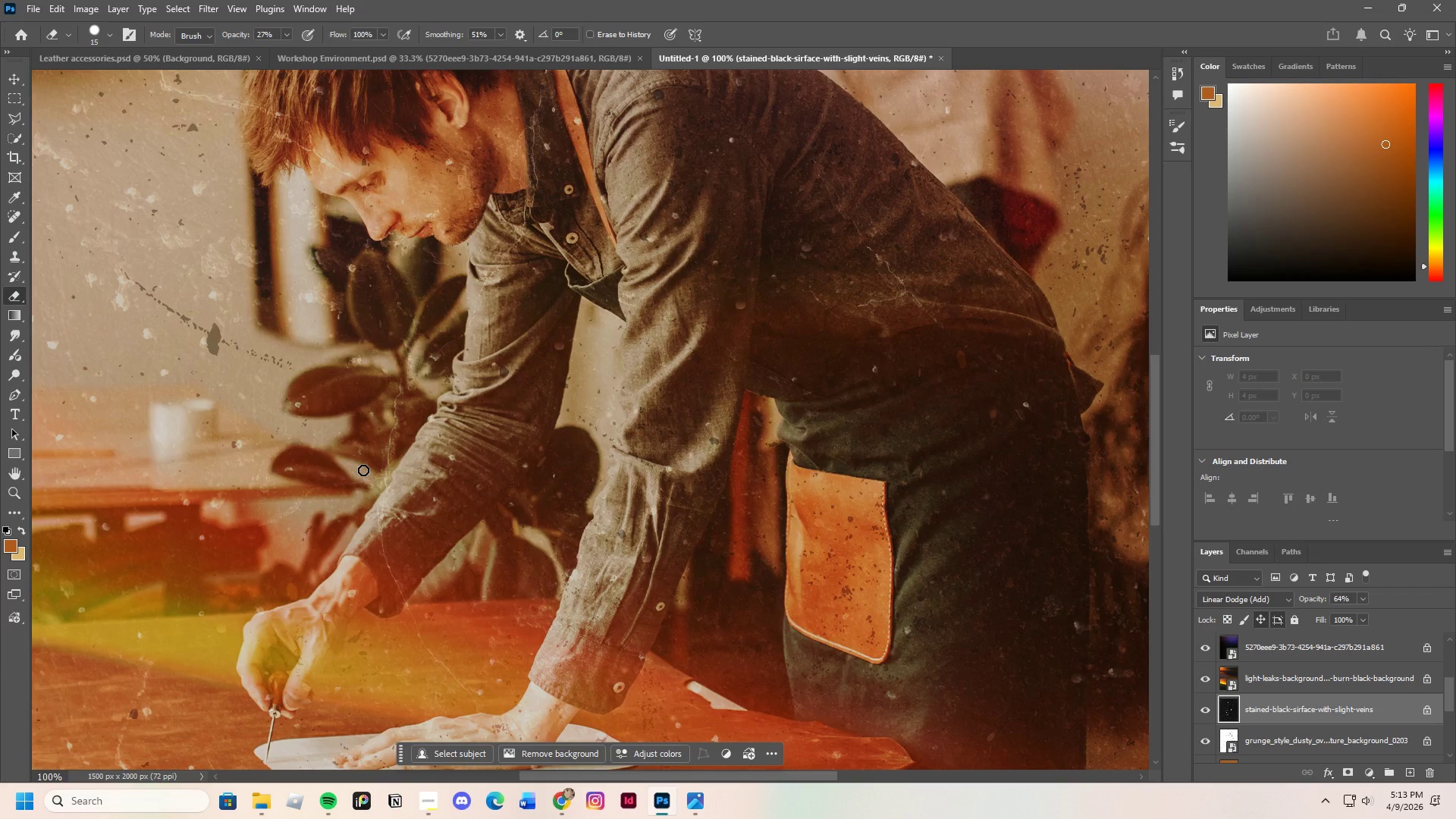 
scroll: coordinate [253, 641], scroll_direction: down, amount: 12.0
 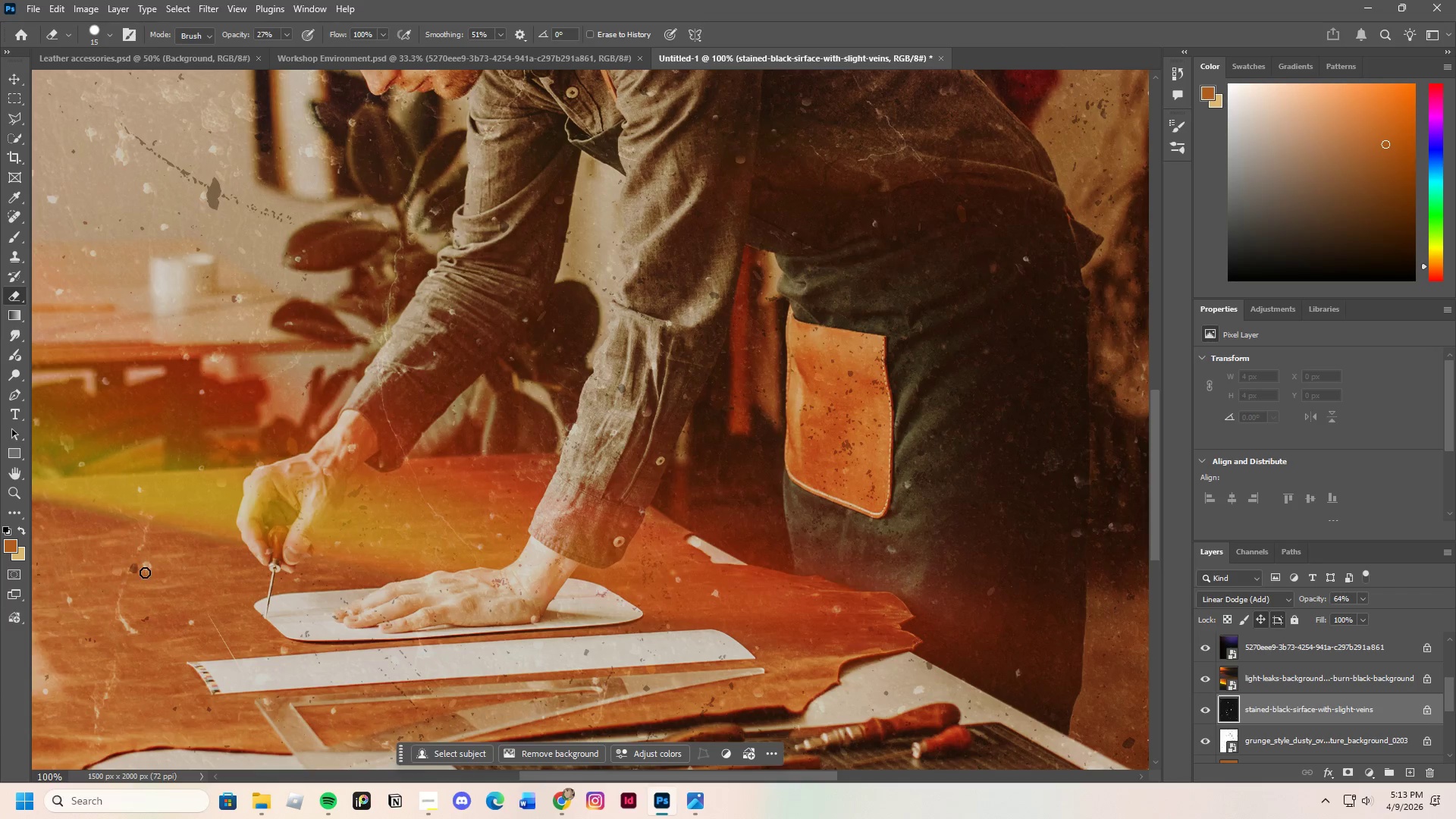 
left_click([146, 573])
 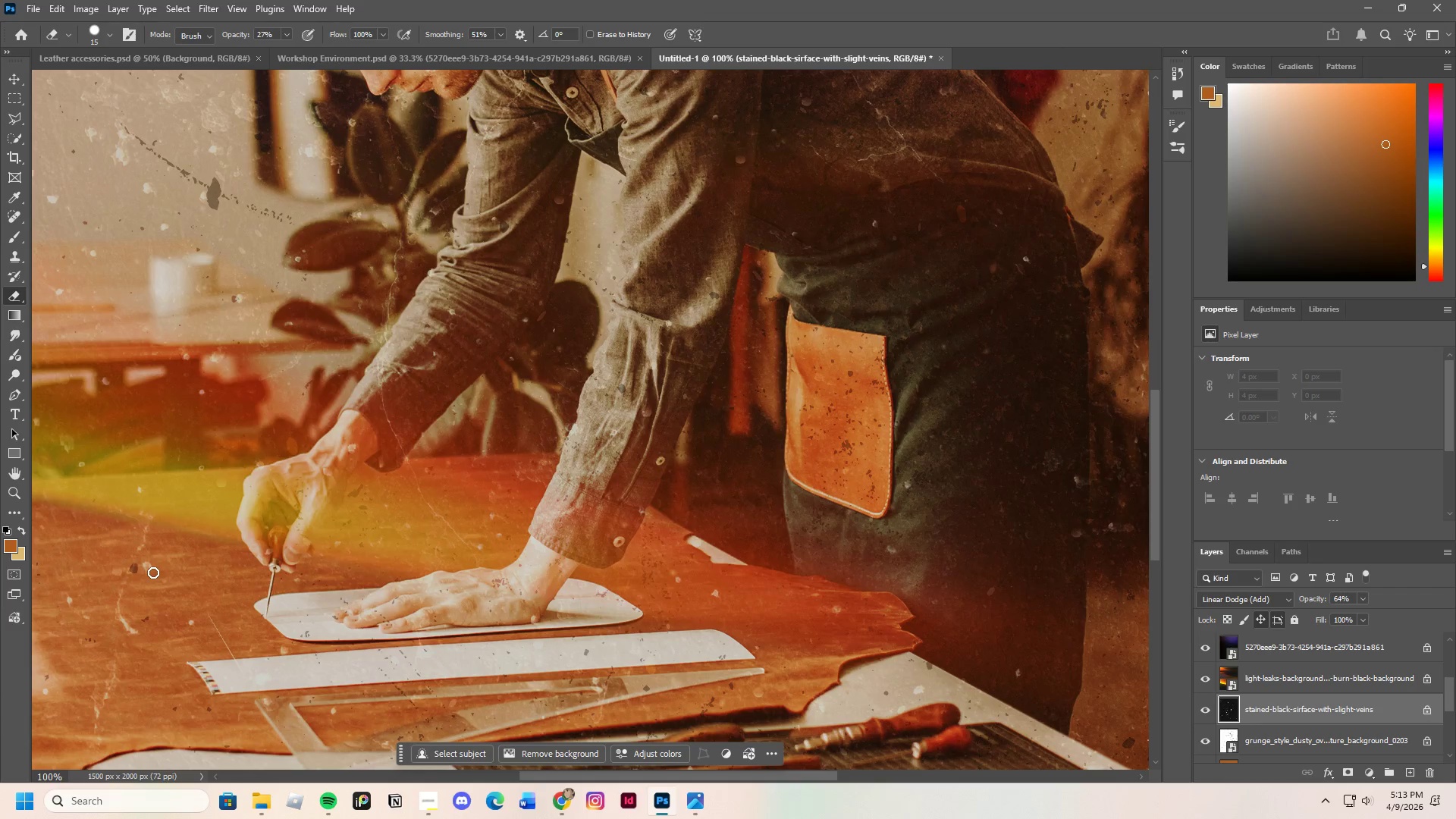 
double_click([153, 573])
 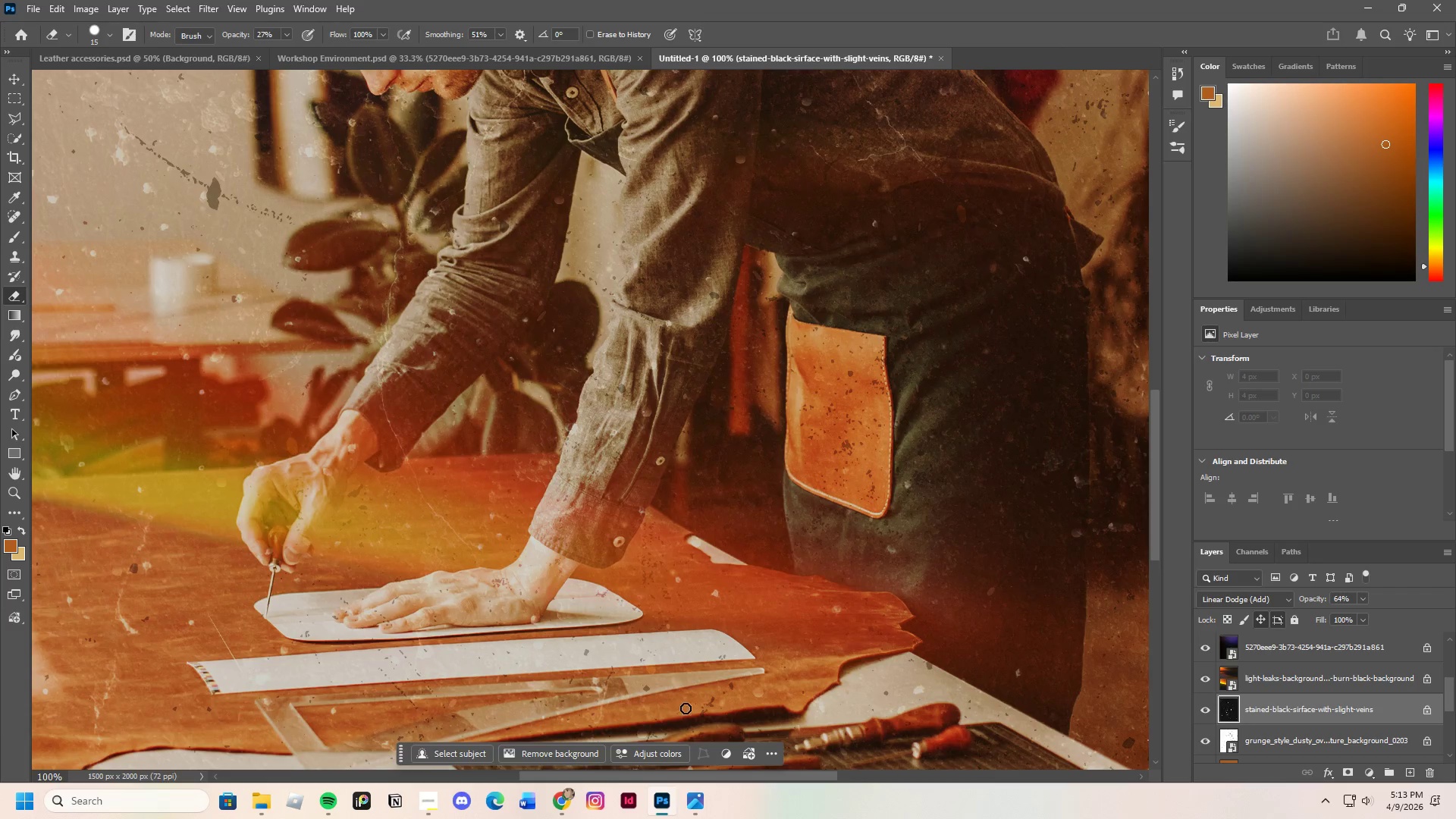 
scroll: coordinate [675, 679], scroll_direction: down, amount: 24.0
 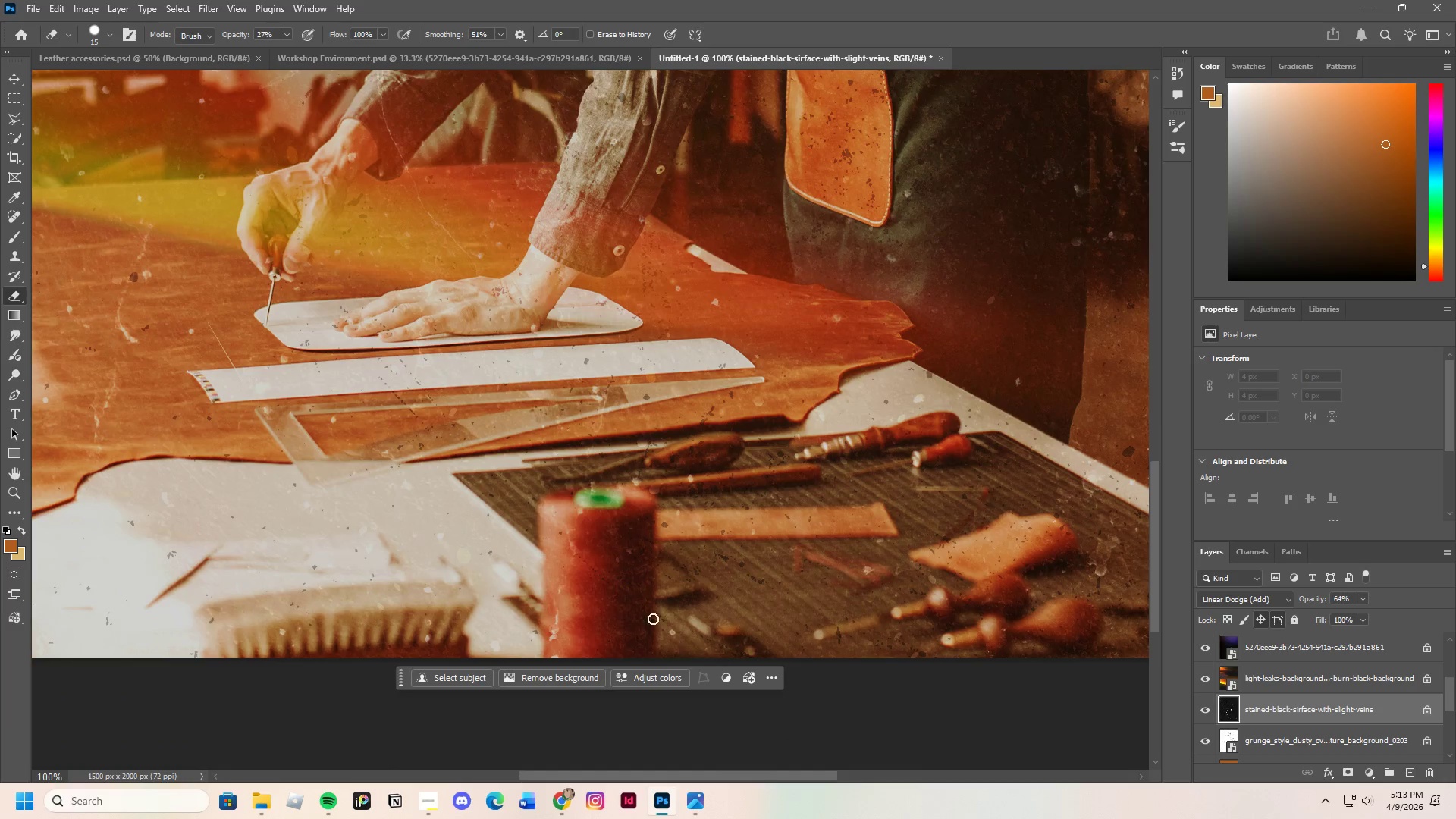 
key(Control+Minus)
 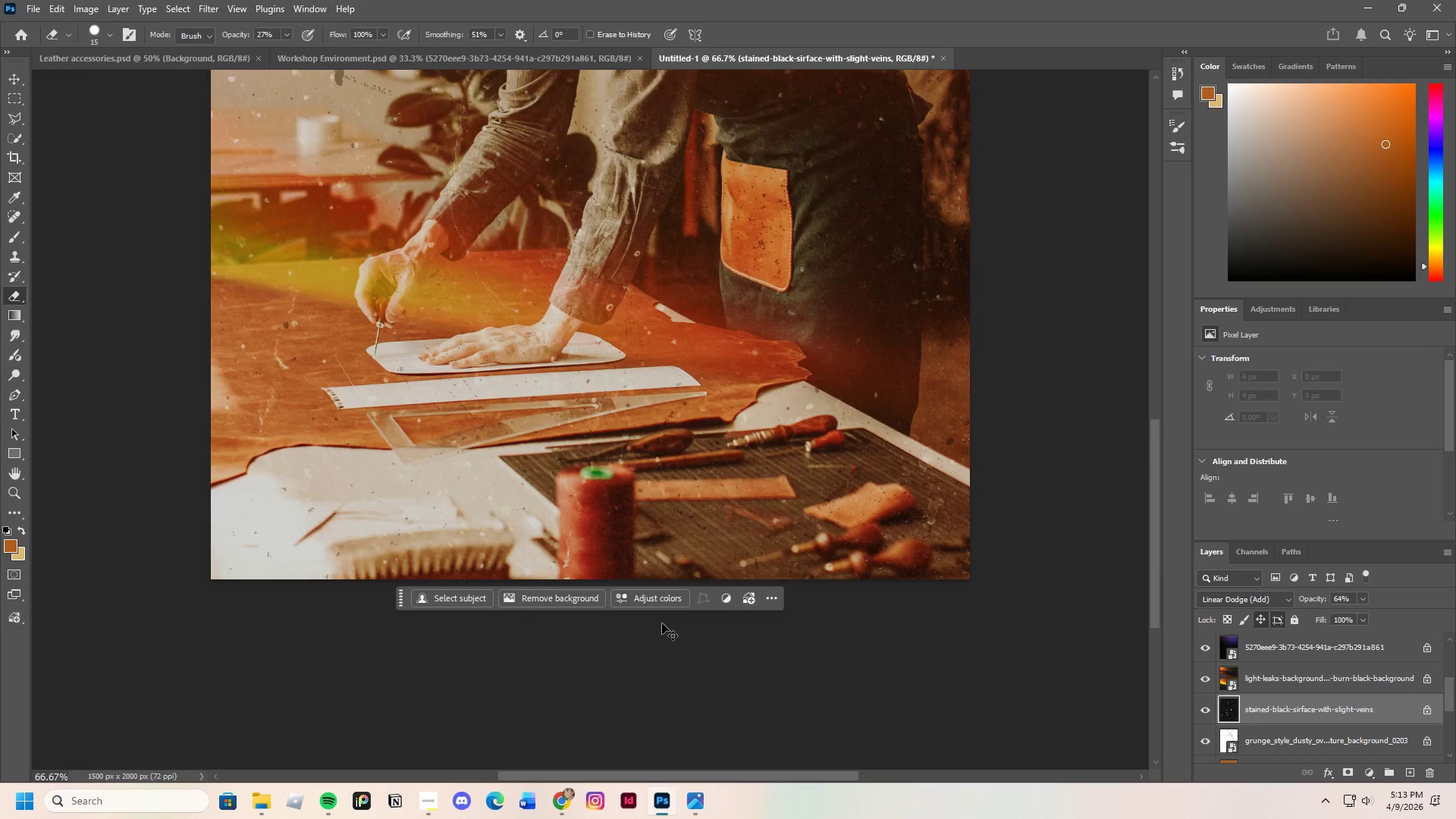 
key(Control+Minus)
 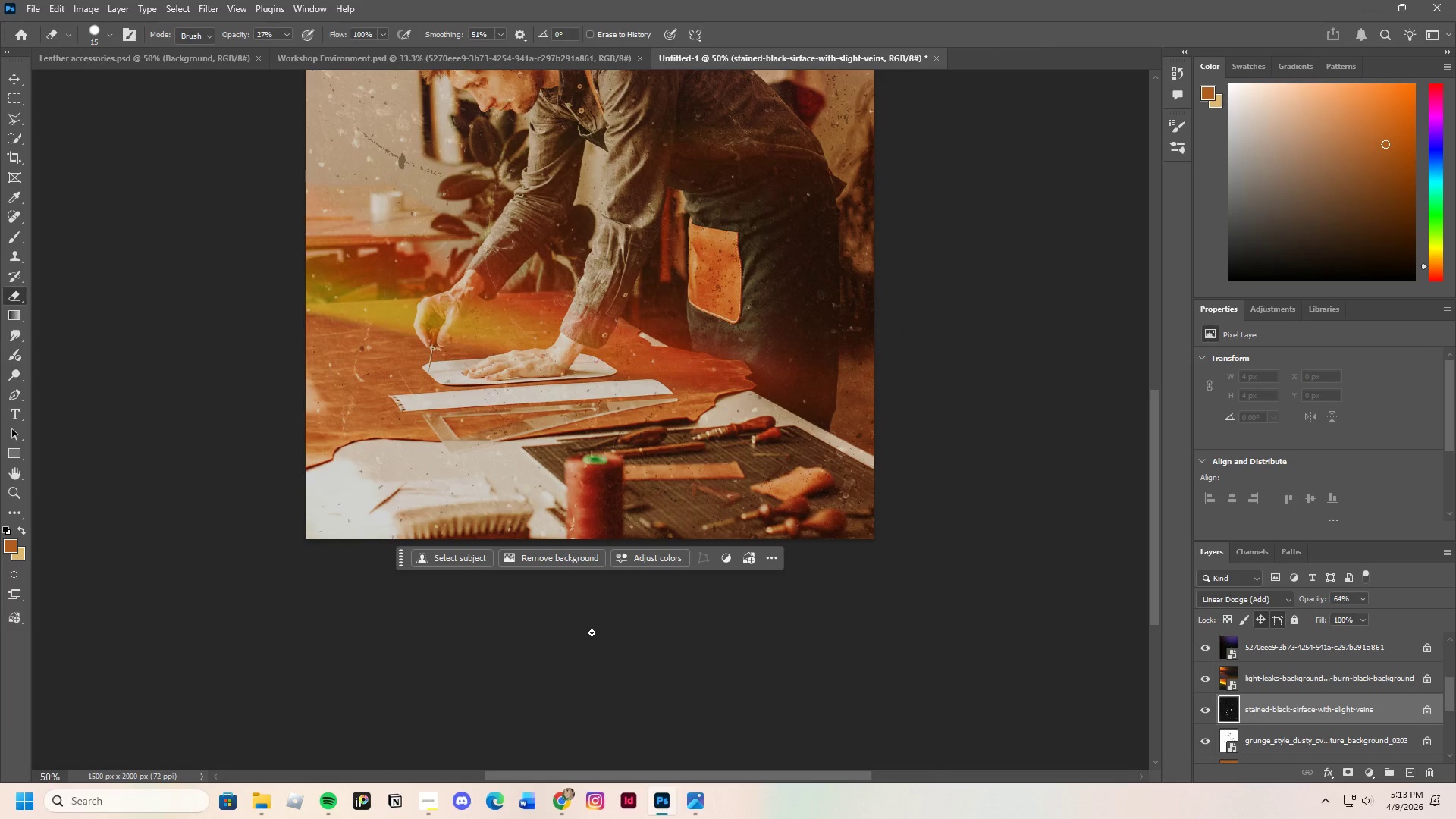 
scroll: coordinate [569, 442], scroll_direction: up, amount: 39.0
 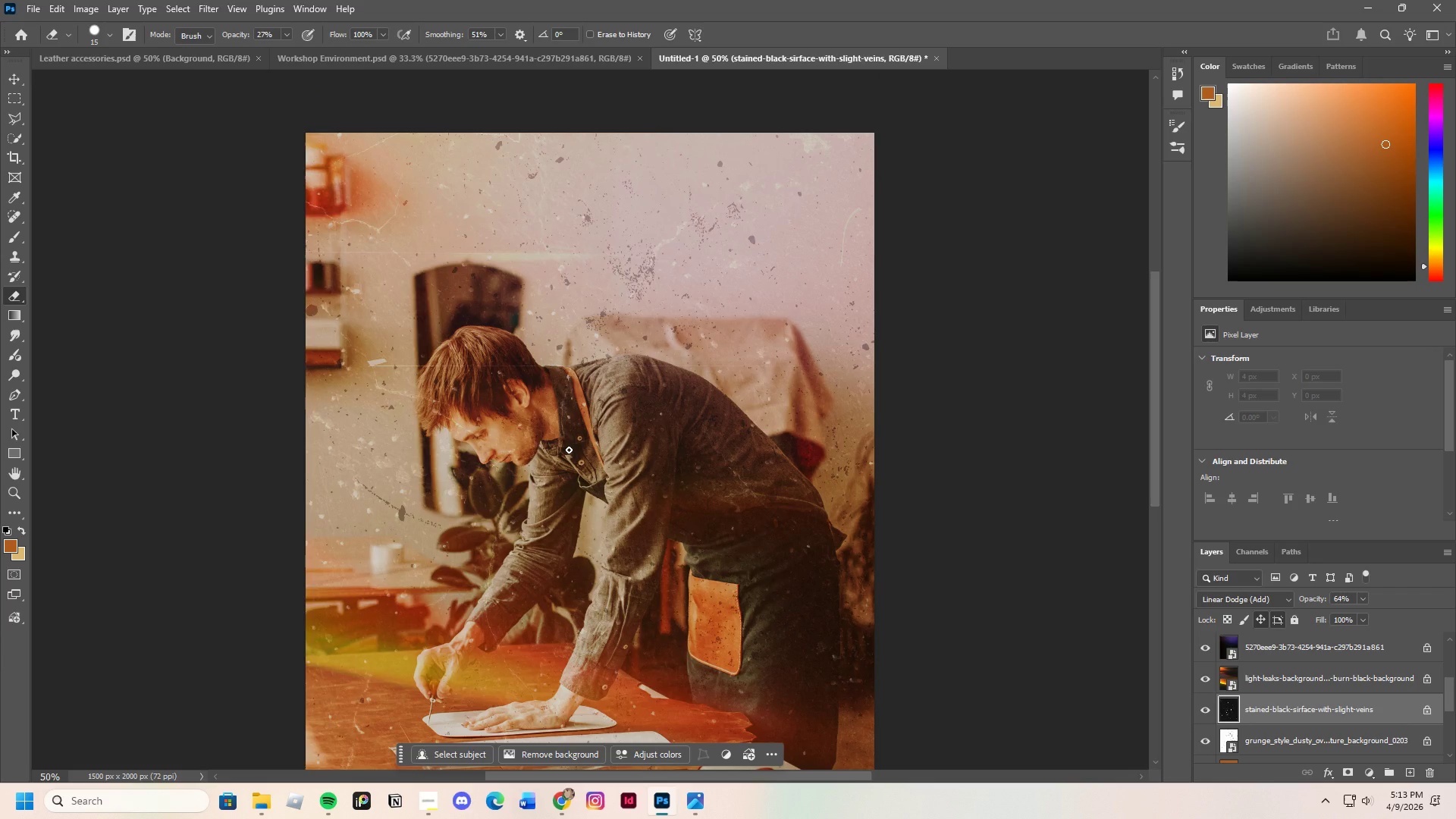 
wait(9.46)
 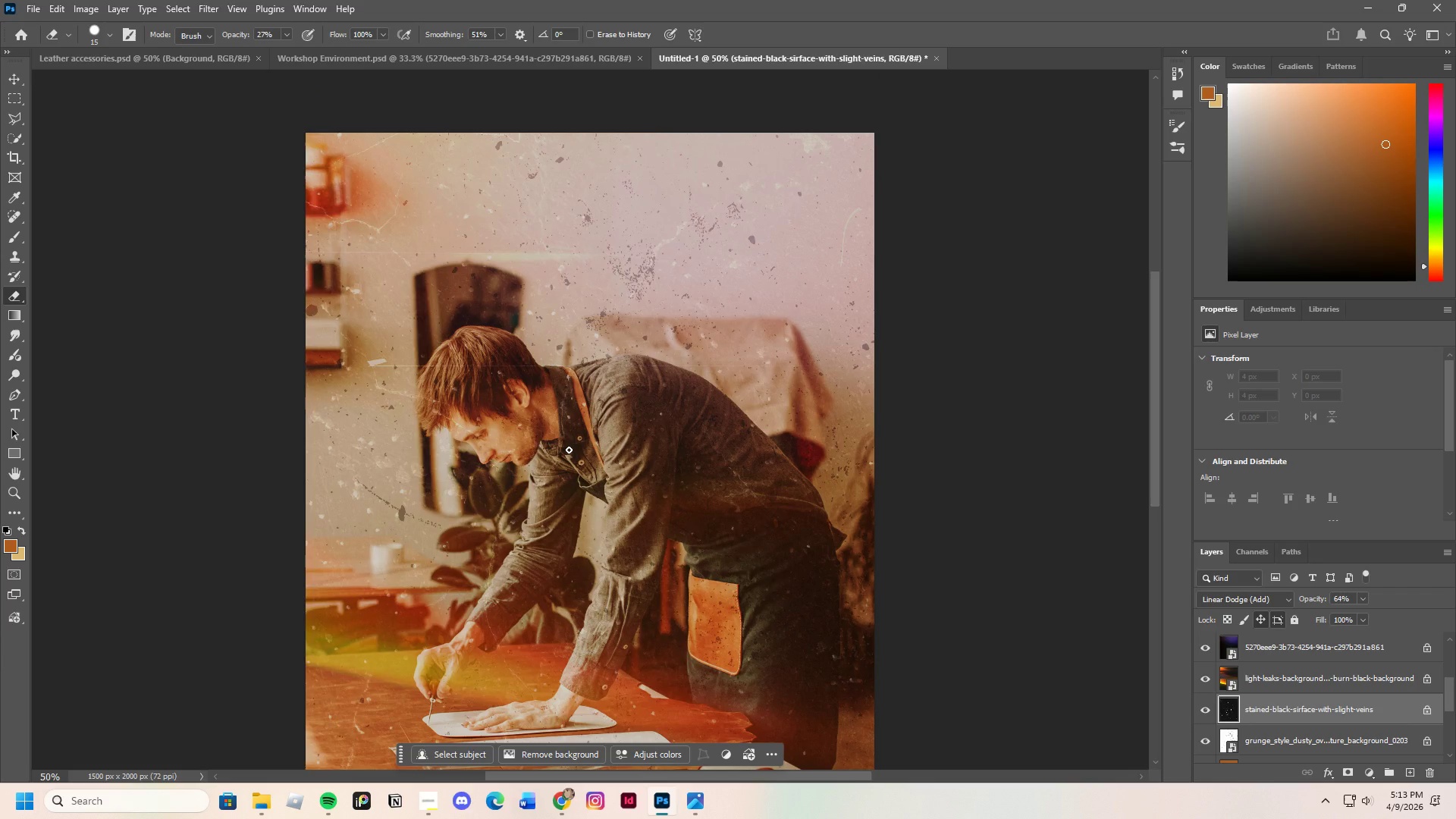 
scroll: coordinate [530, 427], scroll_direction: down, amount: 5.0
 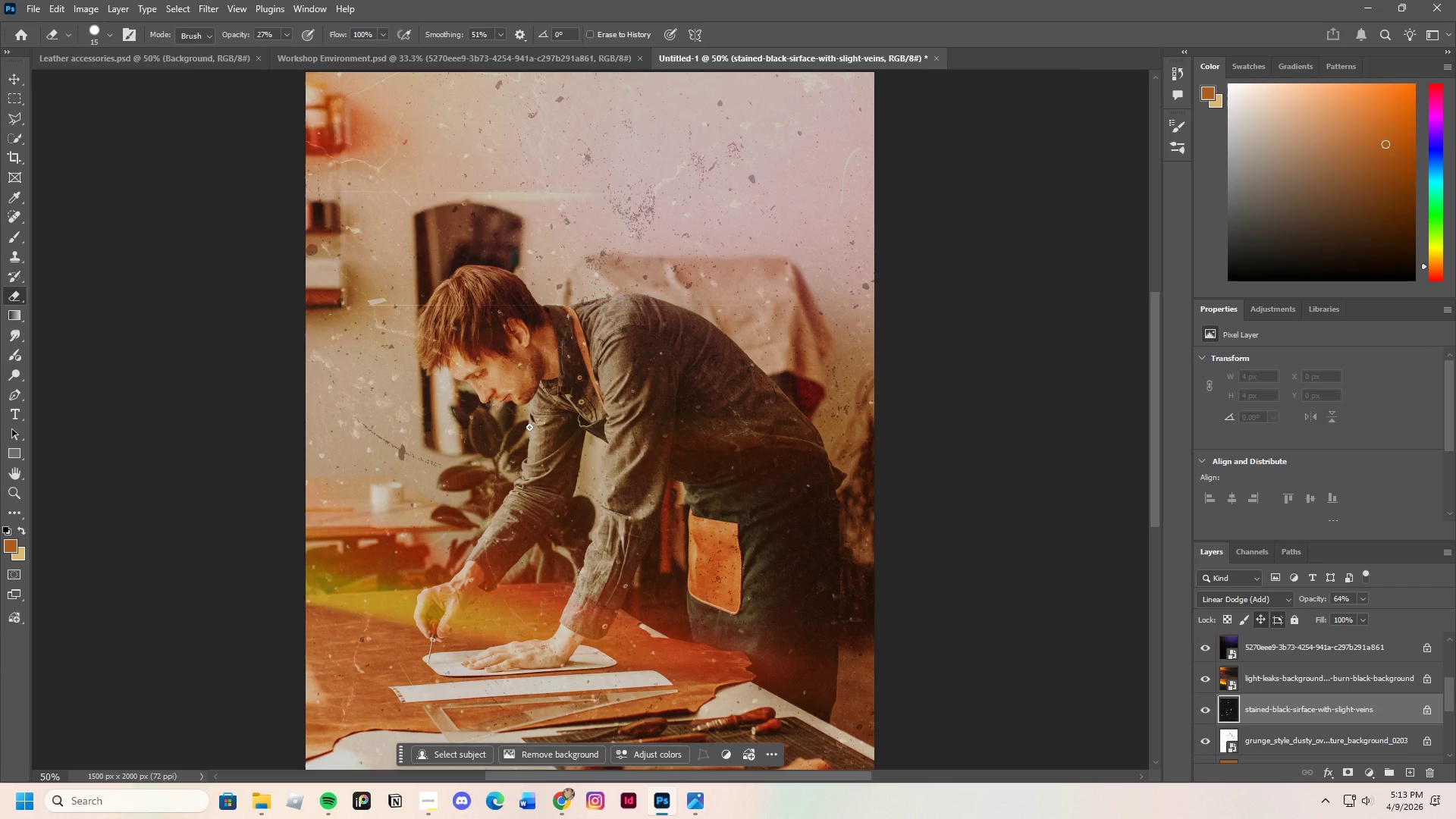 
wait(10.03)
 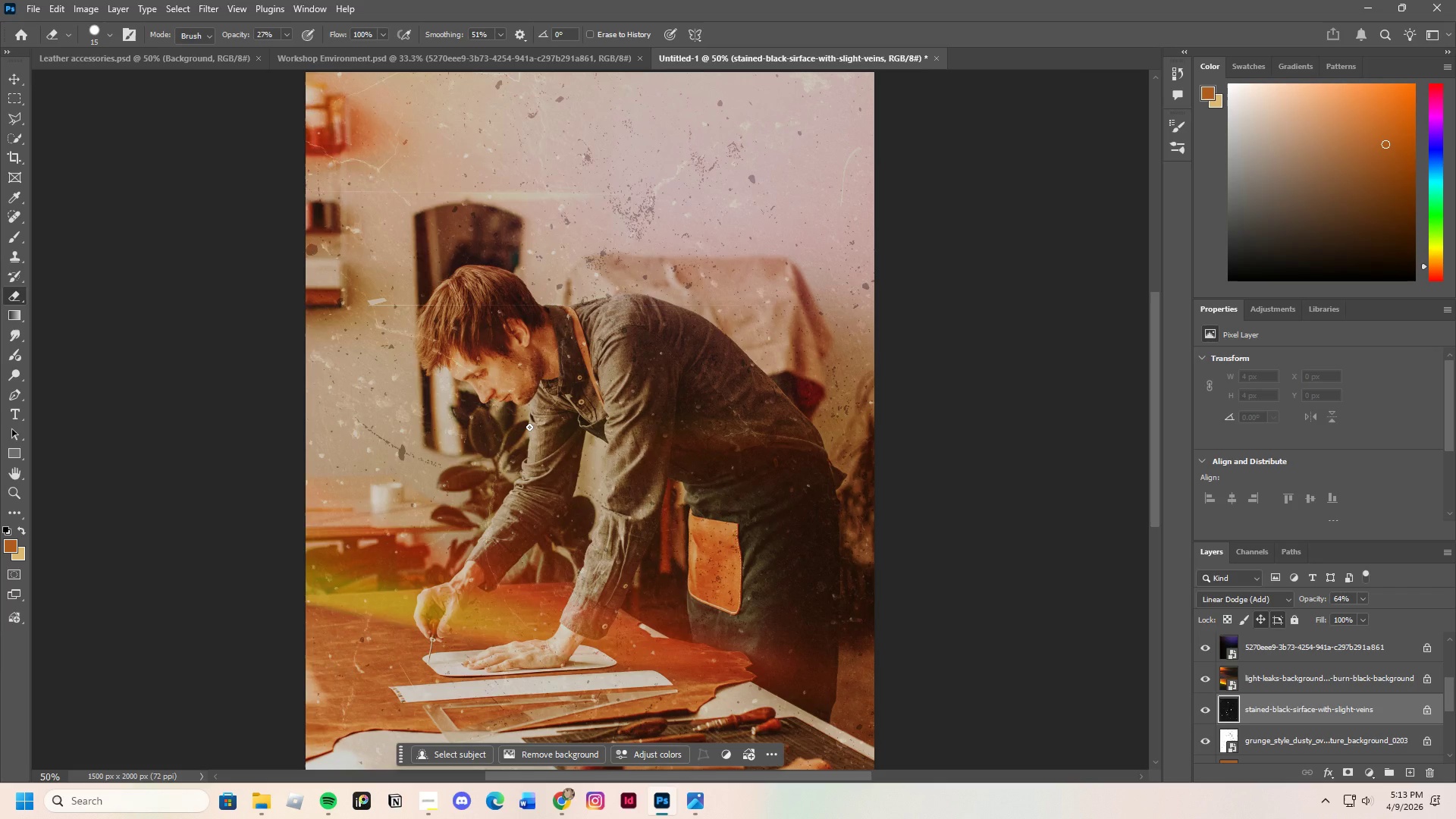 
scroll: coordinate [583, 546], scroll_direction: down, amount: 11.0
 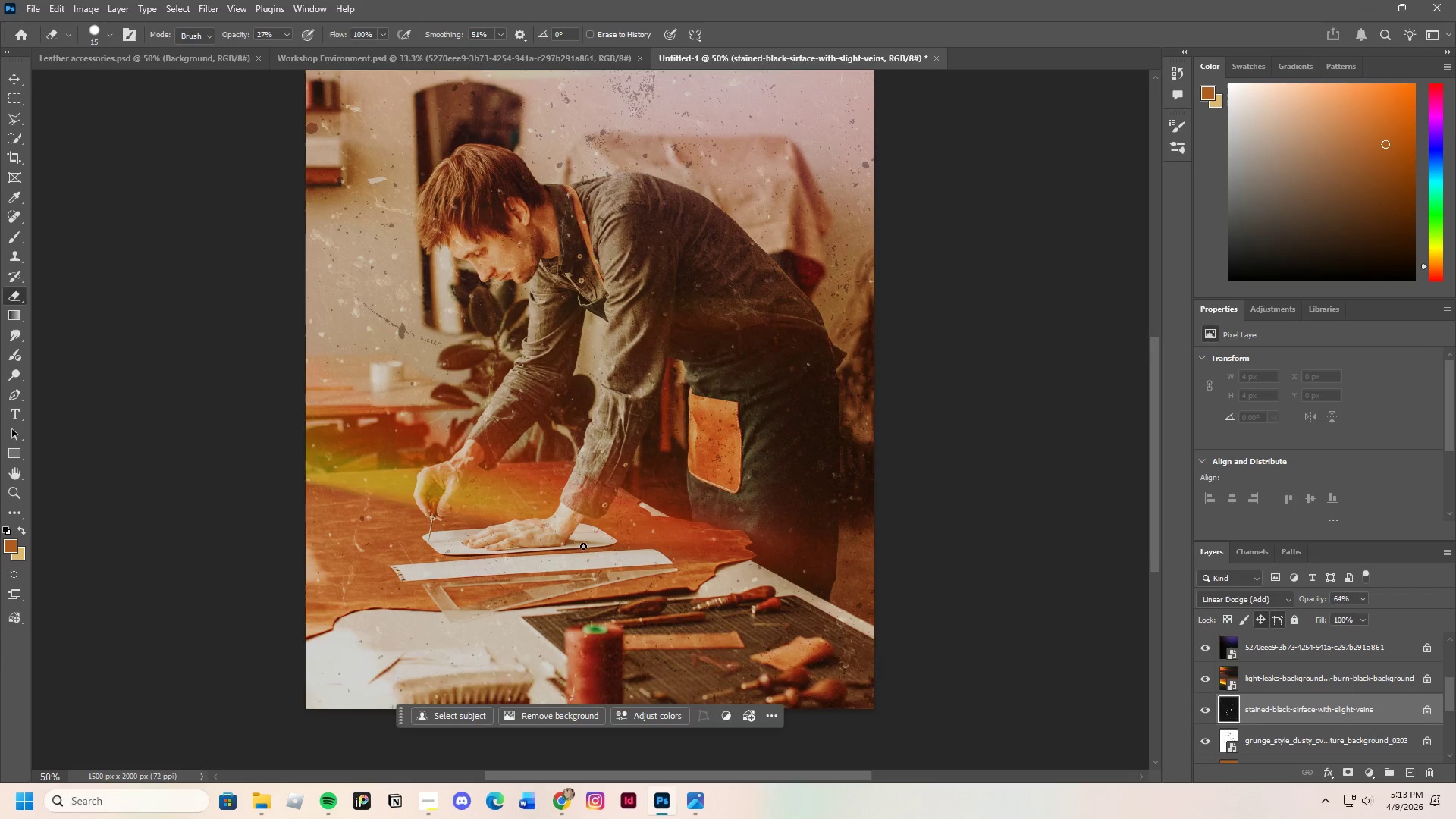 
scroll: coordinate [584, 546], scroll_direction: up, amount: 14.0
 